 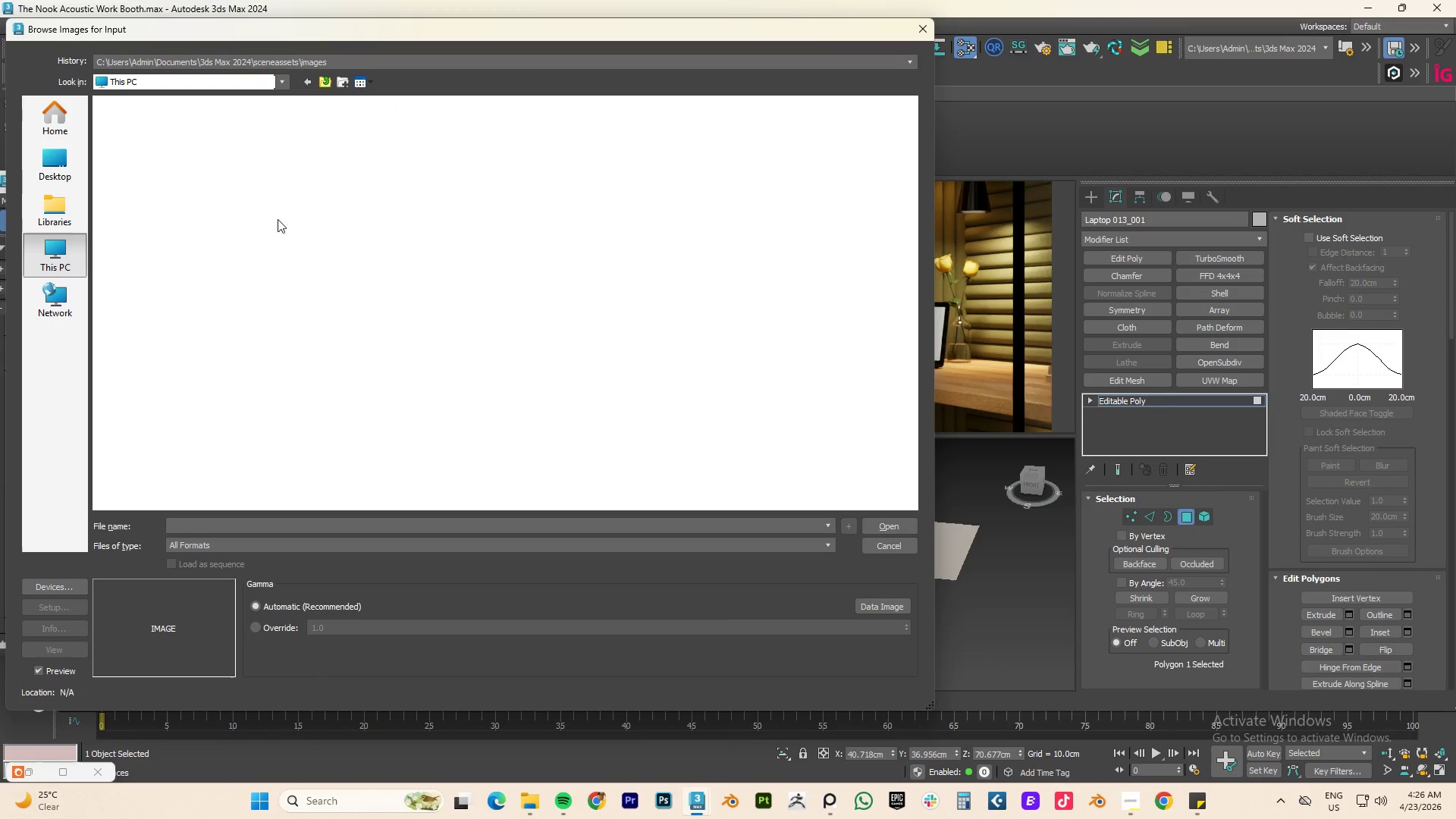 
double_click([363, 149])
 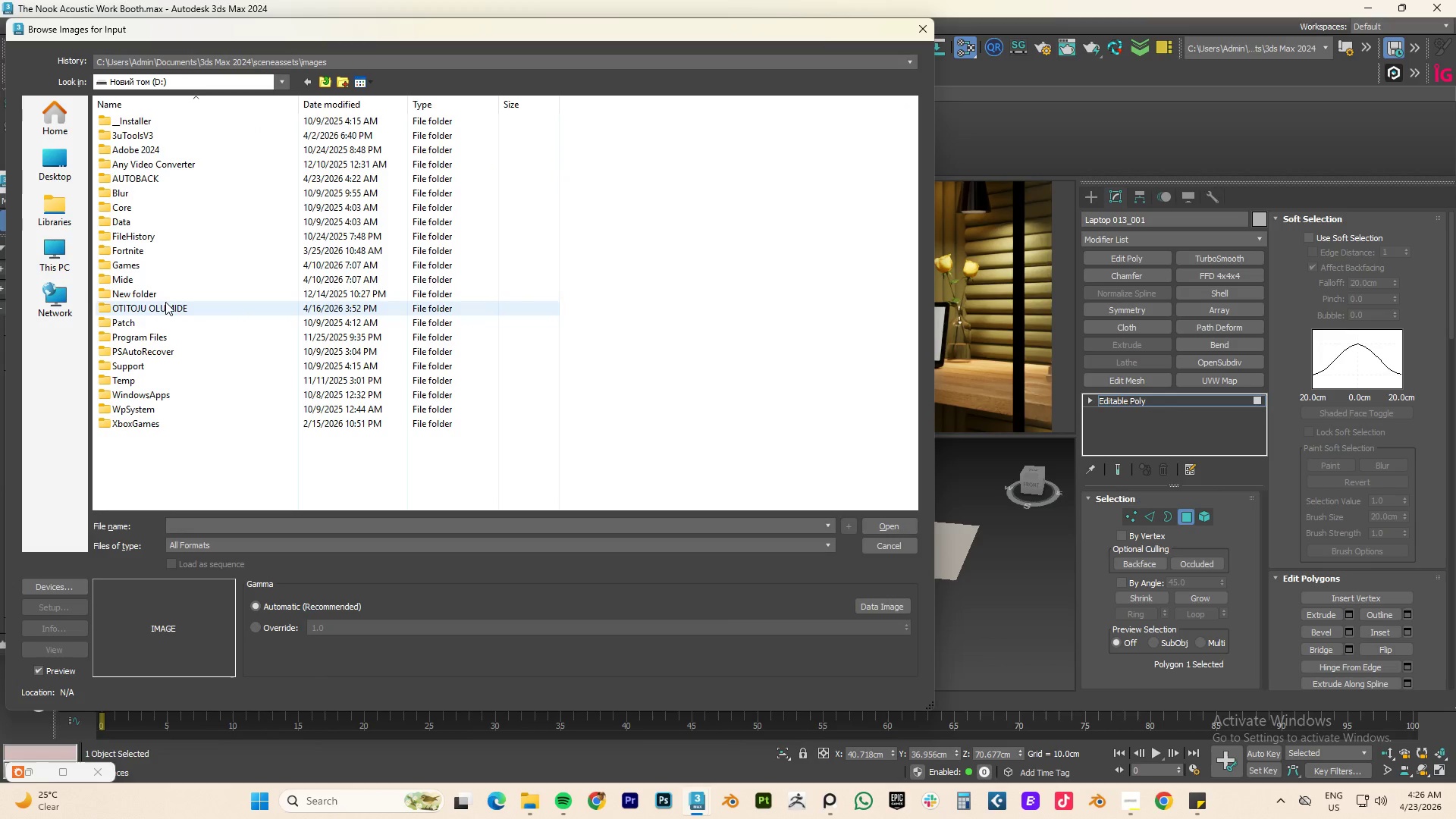 
double_click([165, 302])
 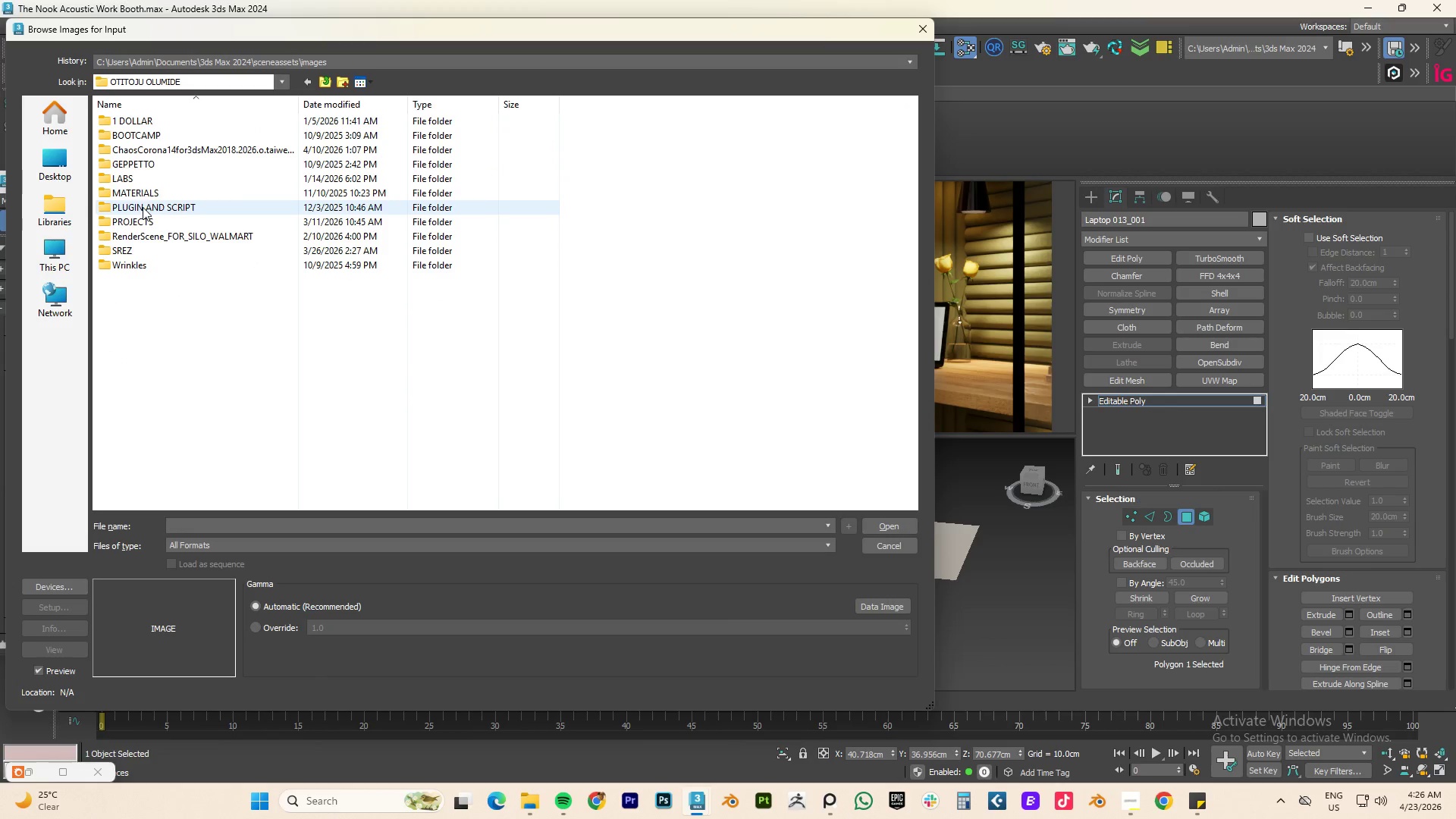 
double_click([139, 221])
 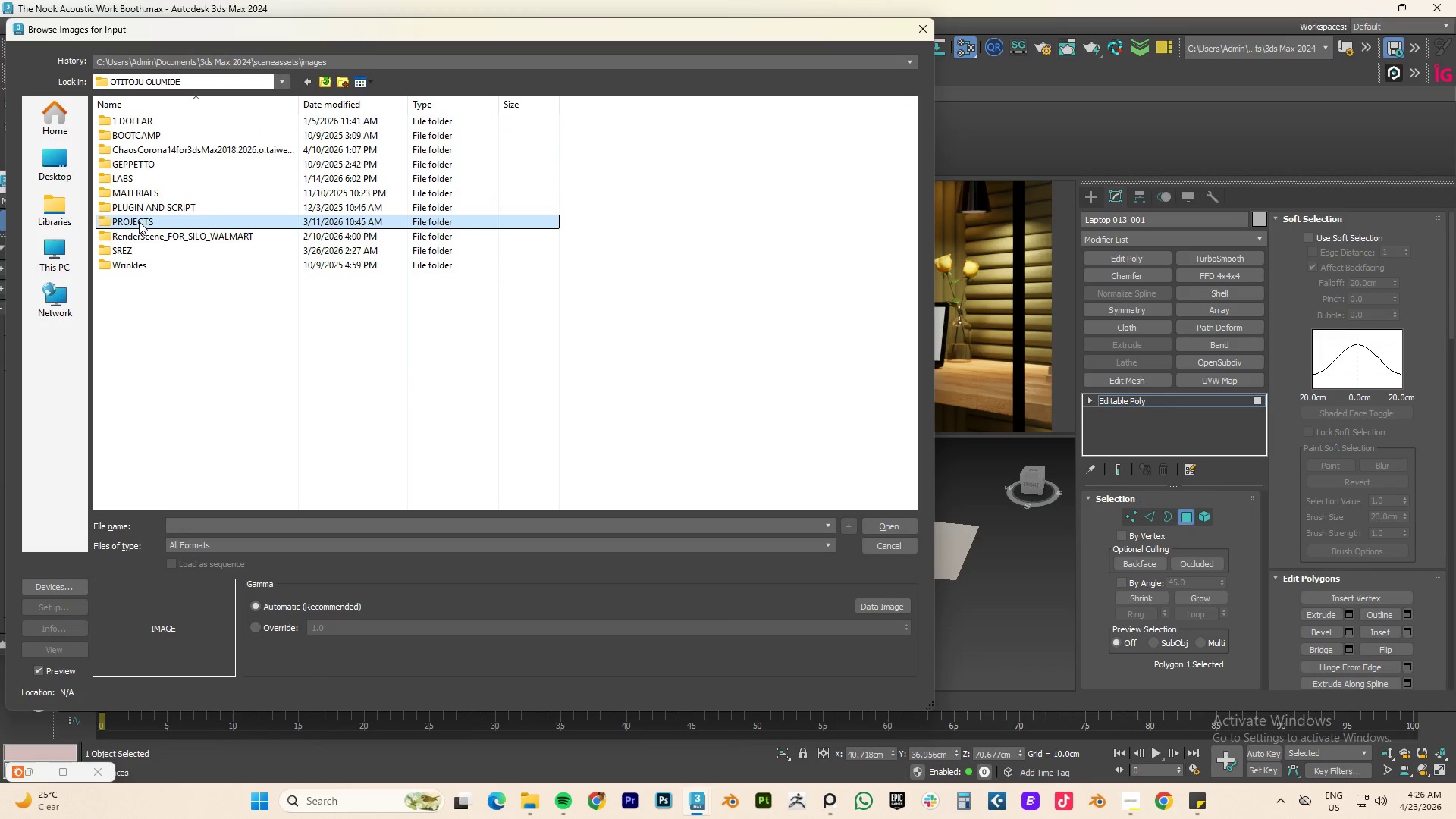 
triple_click([139, 221])
 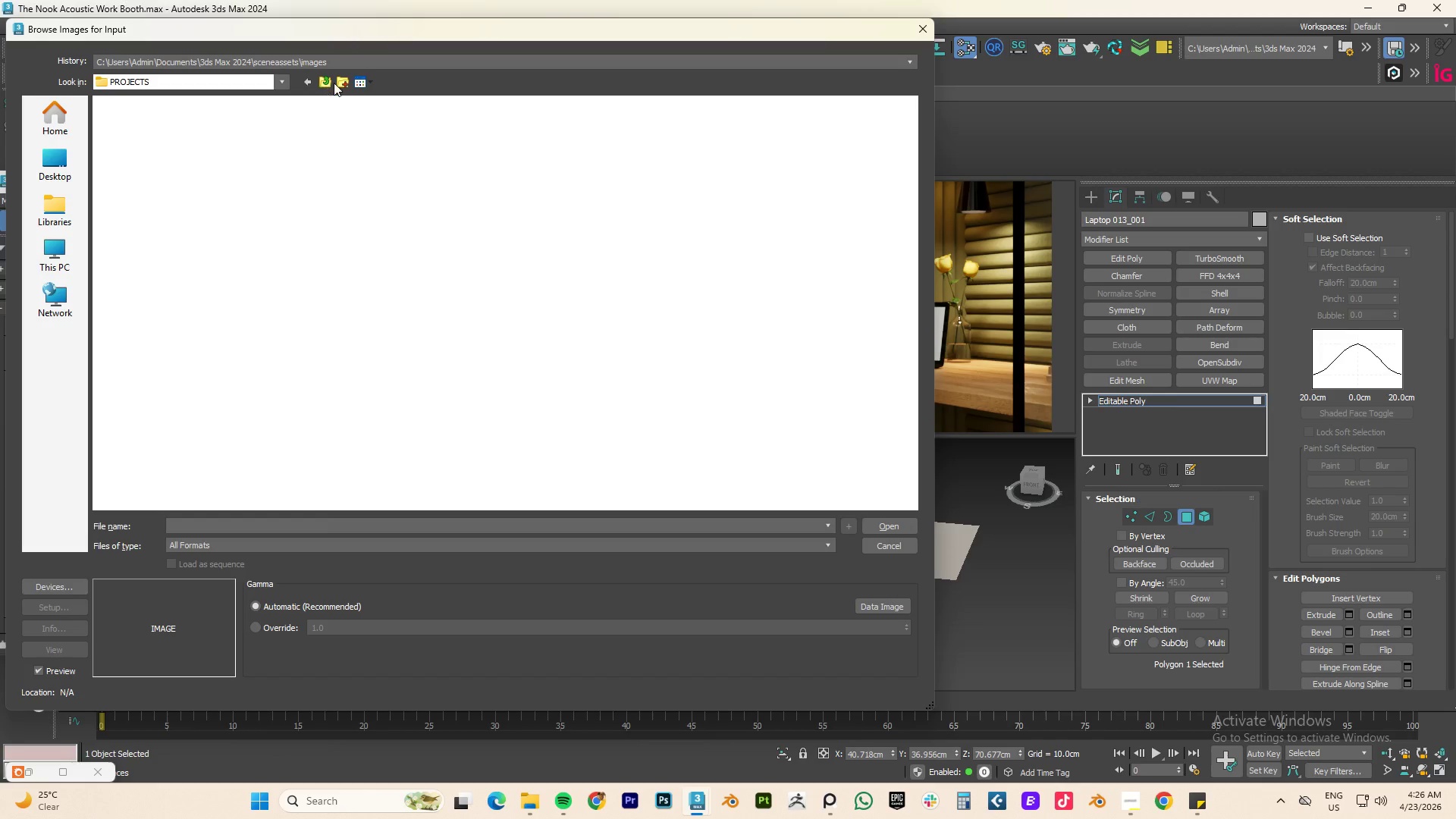 
left_click([325, 83])
 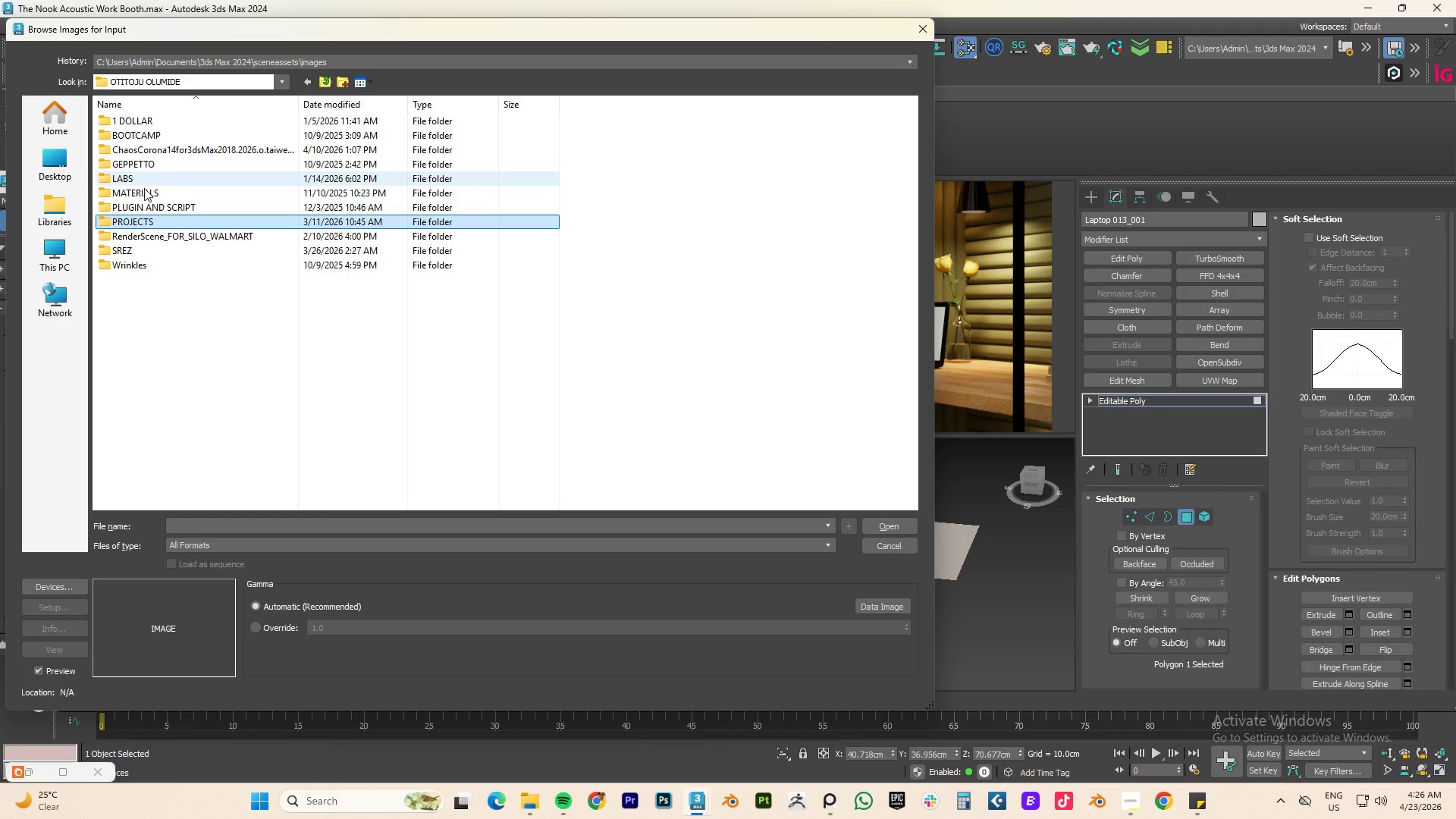 
wait(6.03)
 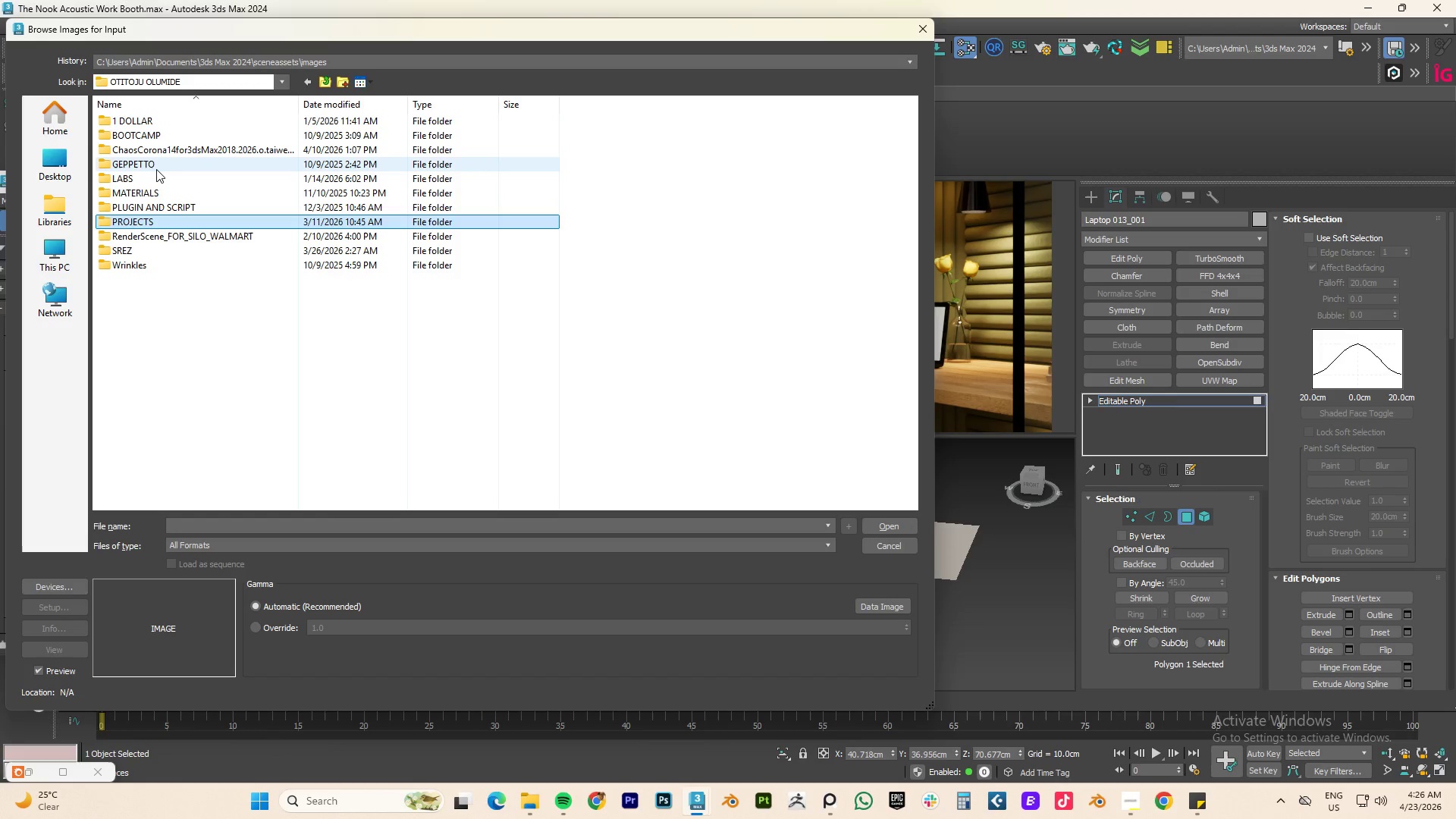 
double_click([143, 224])
 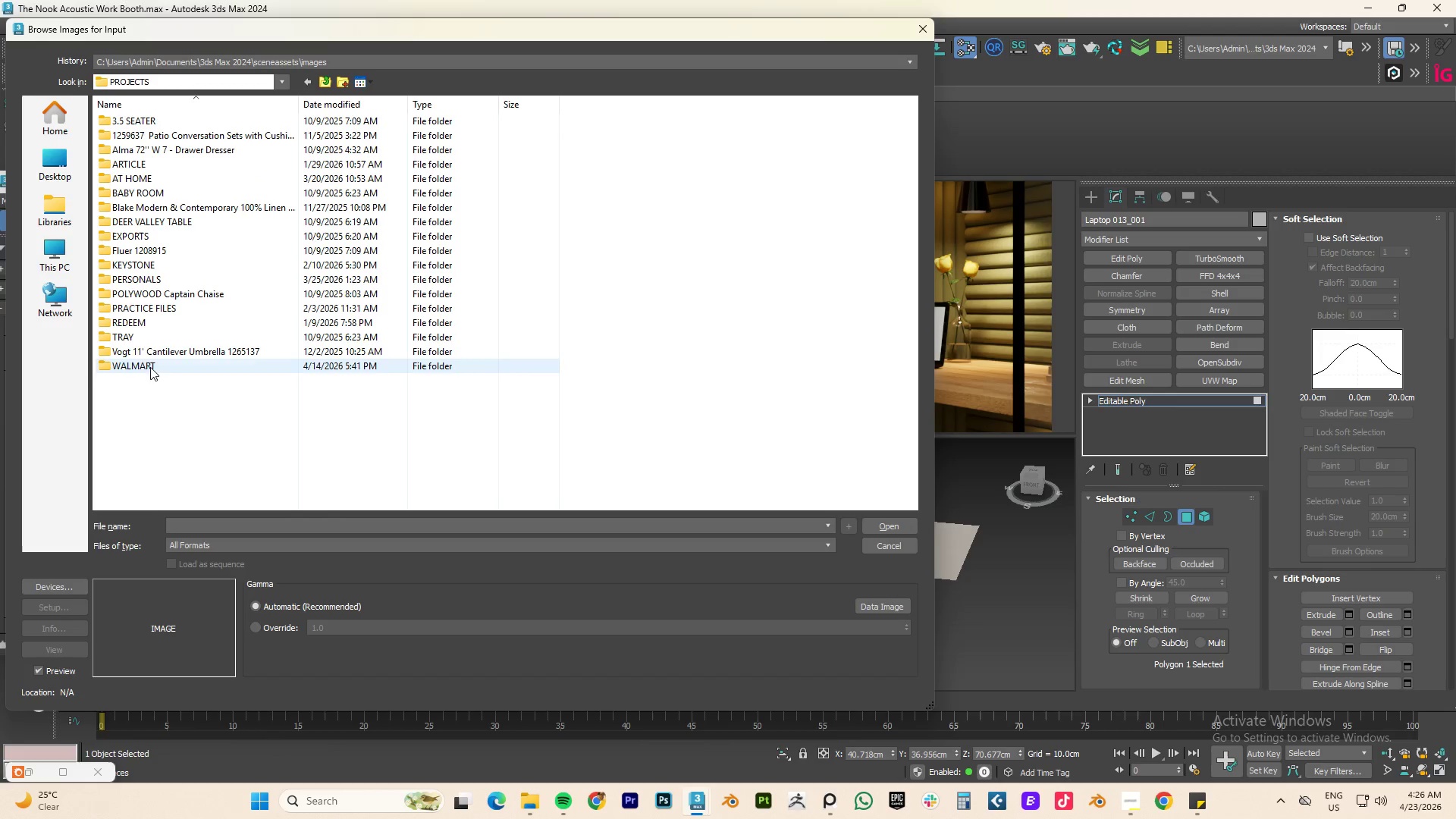 
double_click([150, 365])
 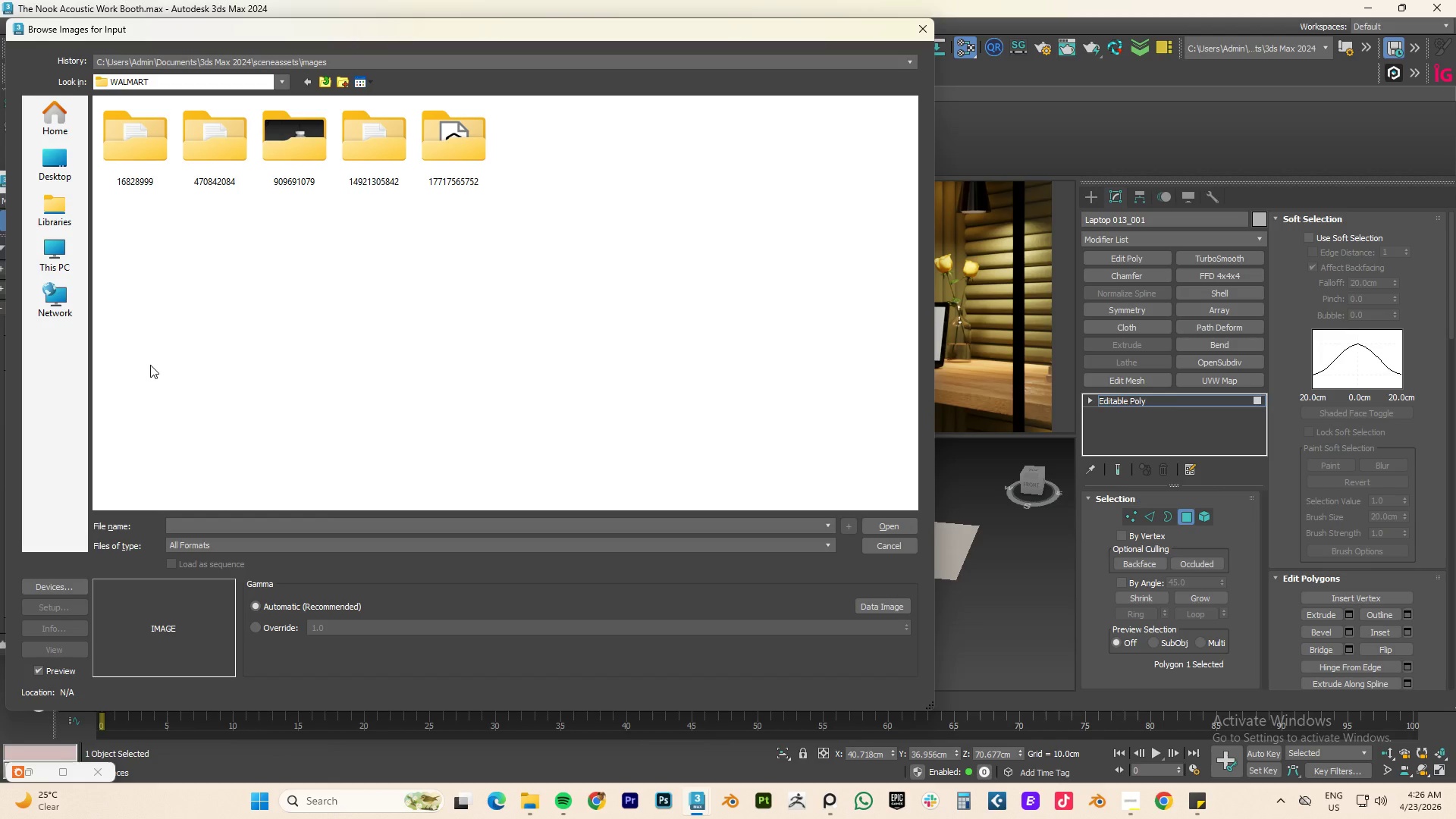 
wait(8.89)
 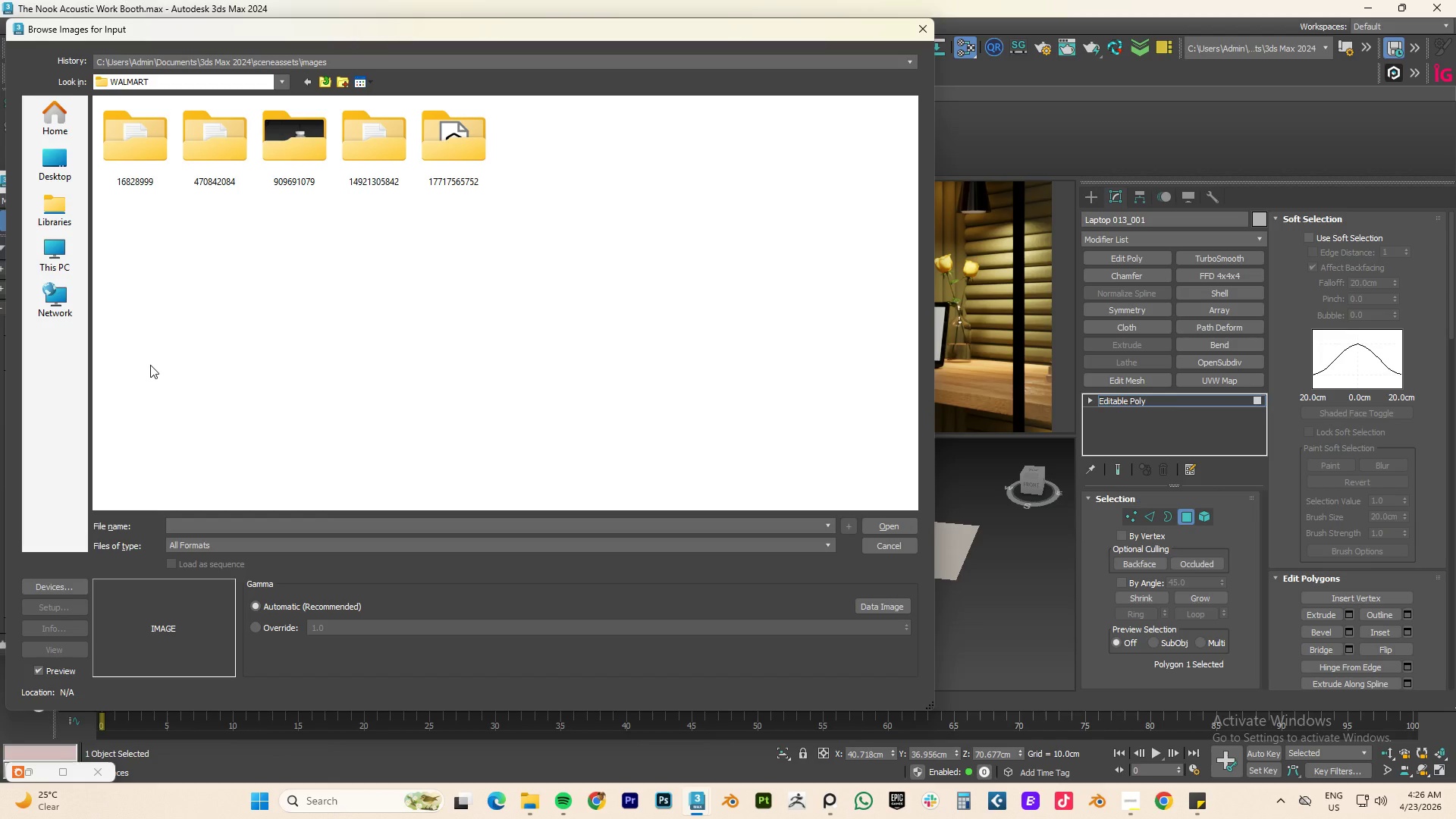 
left_click([325, 79])
 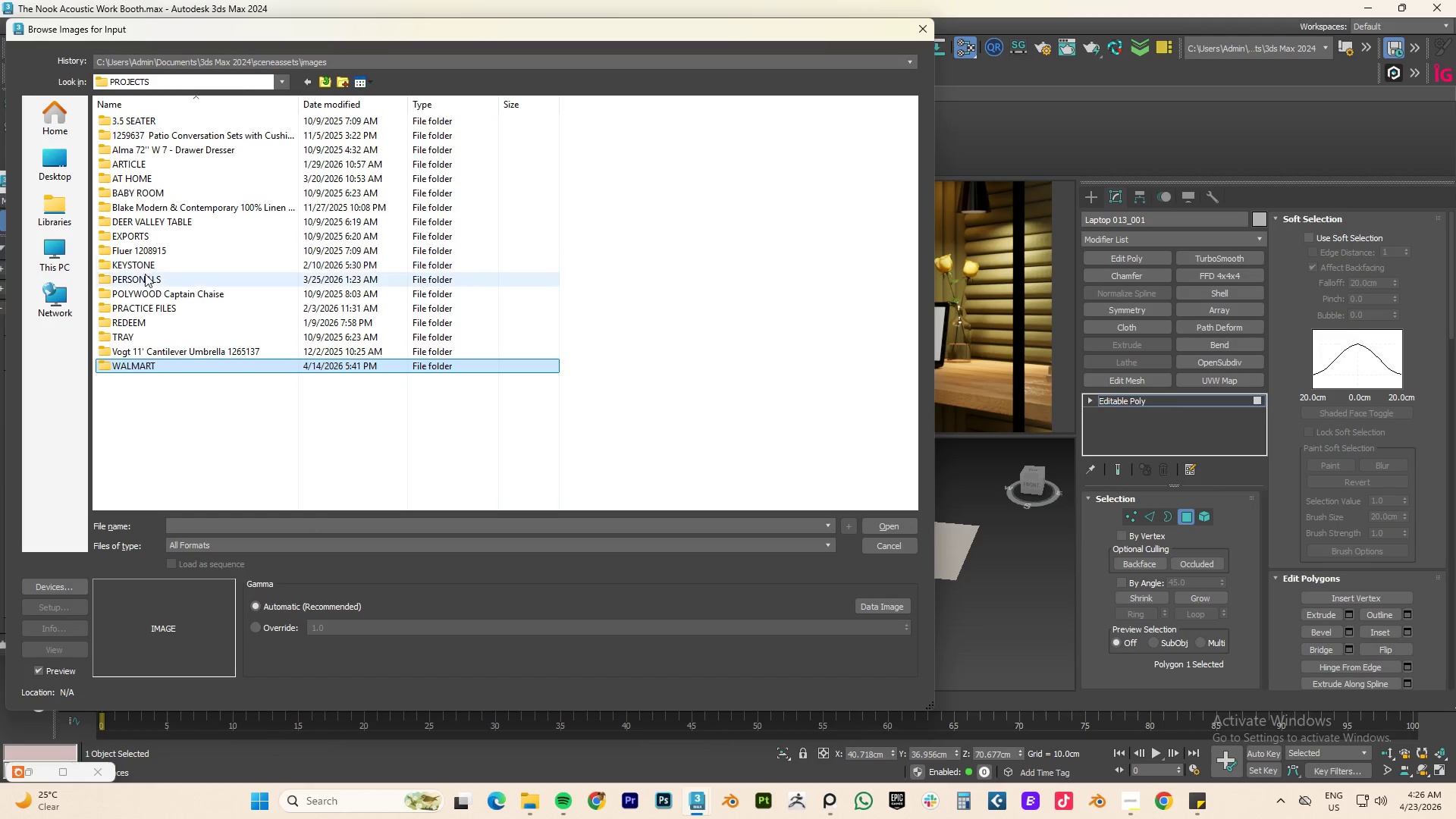 
double_click([144, 275])
 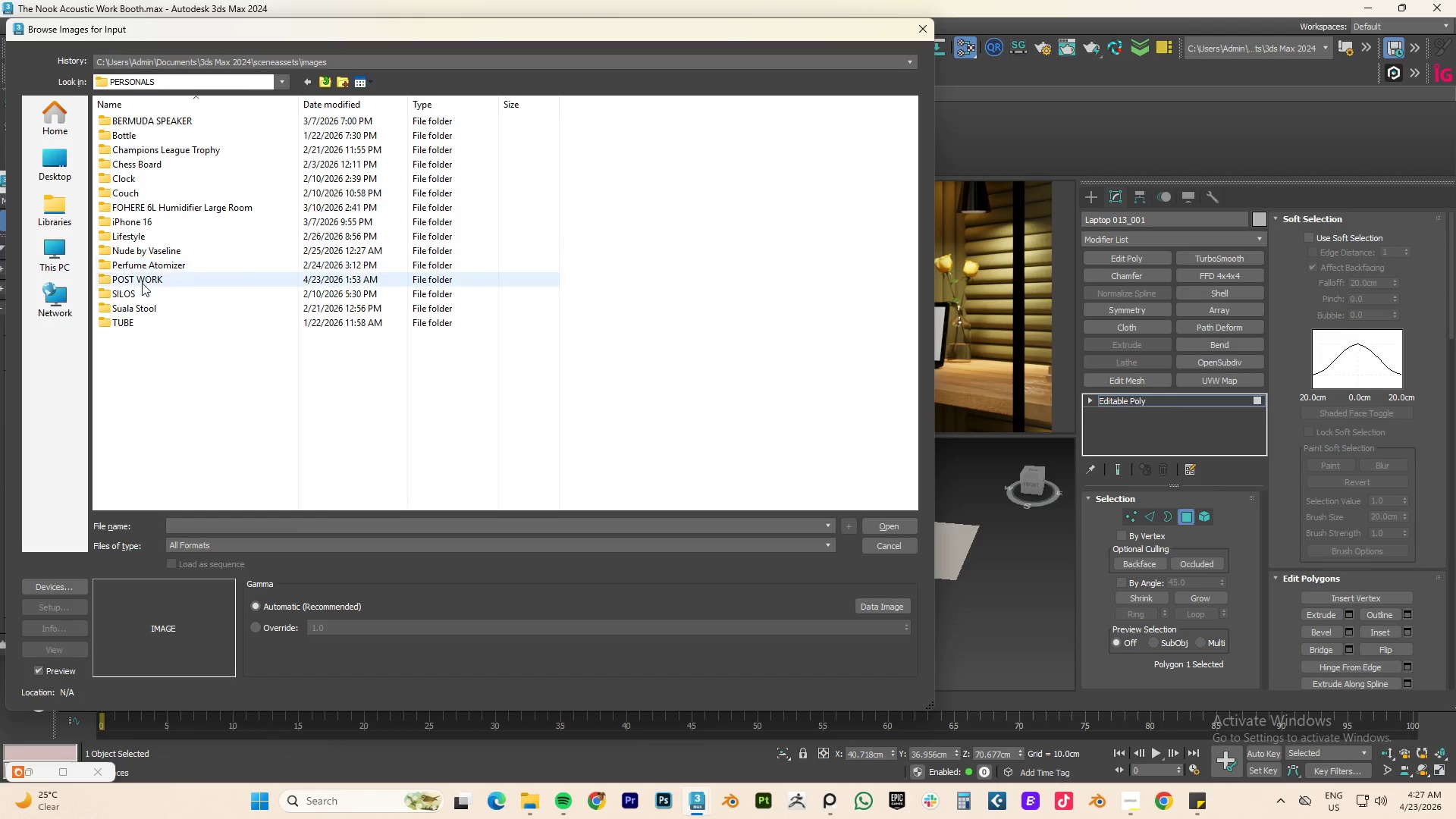 
double_click([142, 284])
 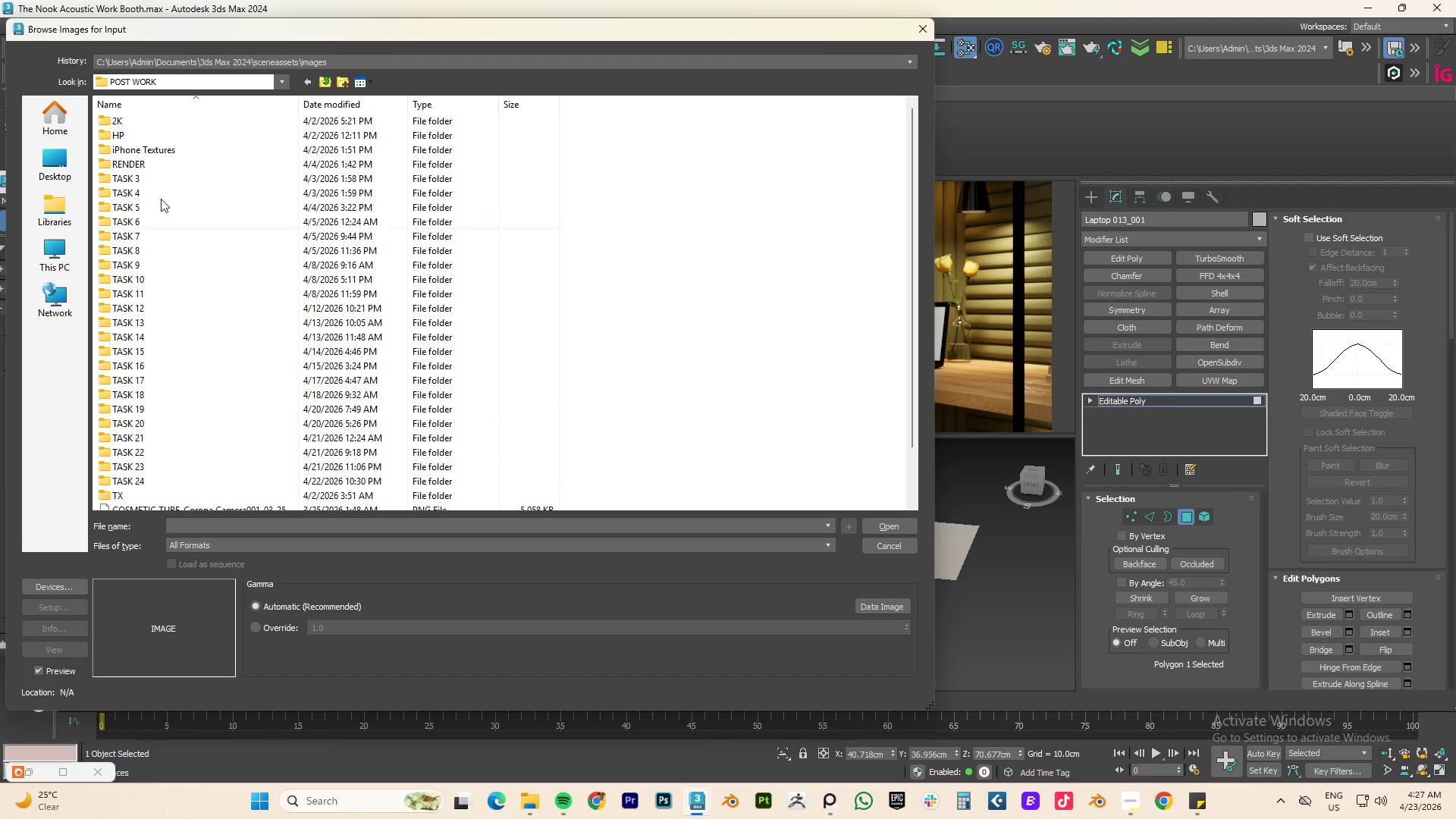 
left_click([135, 146])
 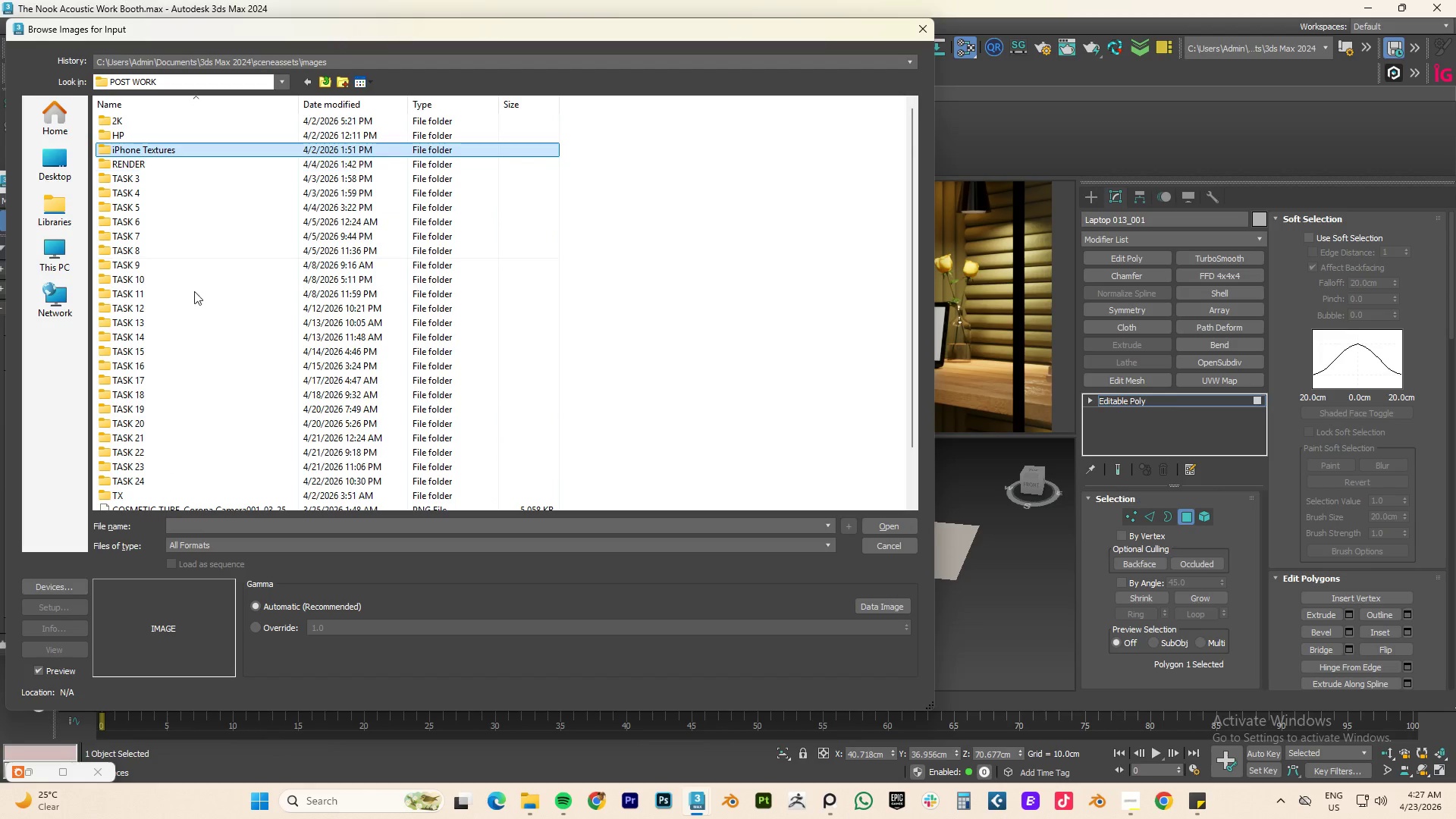 
scroll: coordinate [195, 324], scroll_direction: down, amount: 4.0
 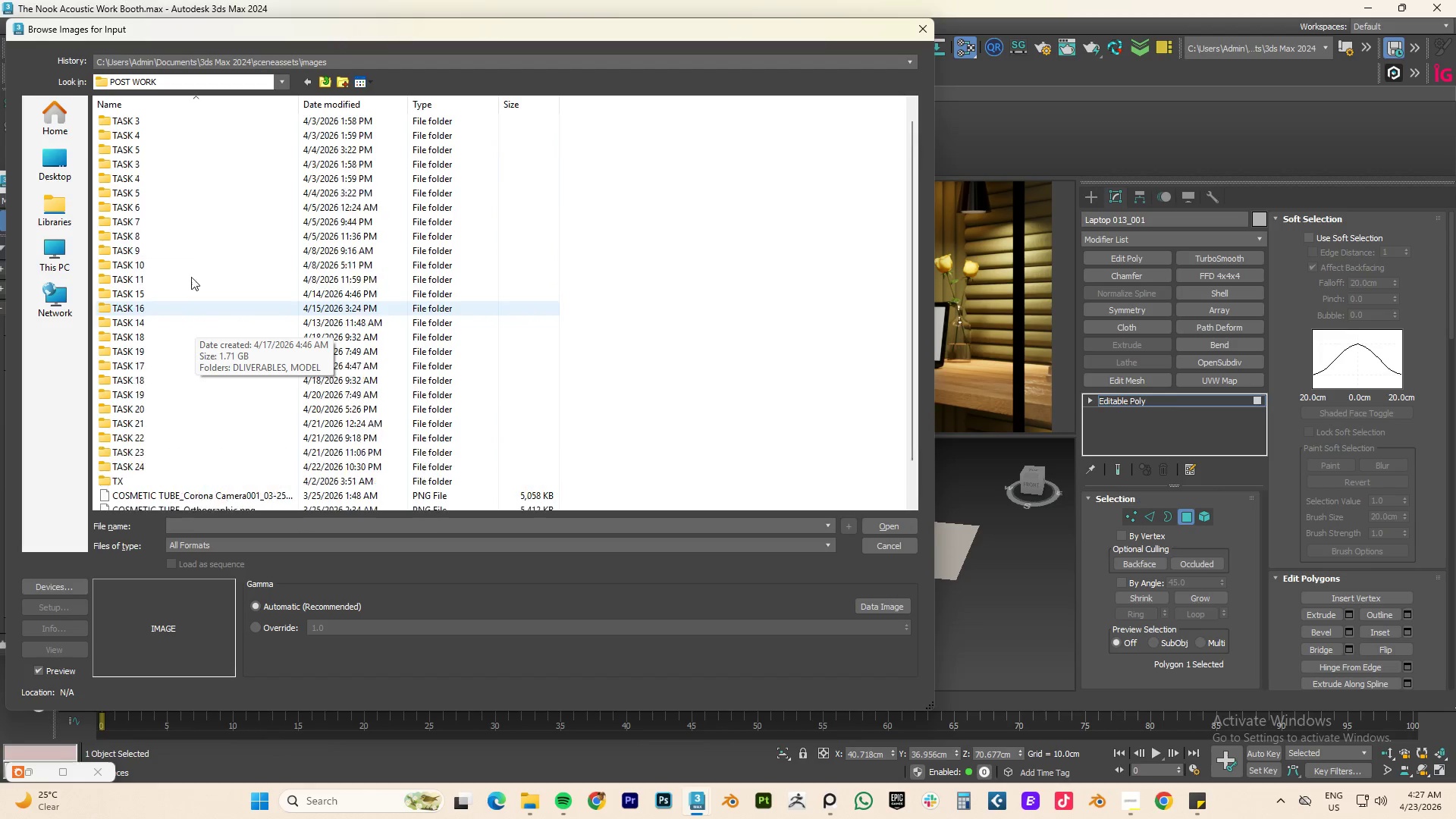 
left_click([161, 143])
 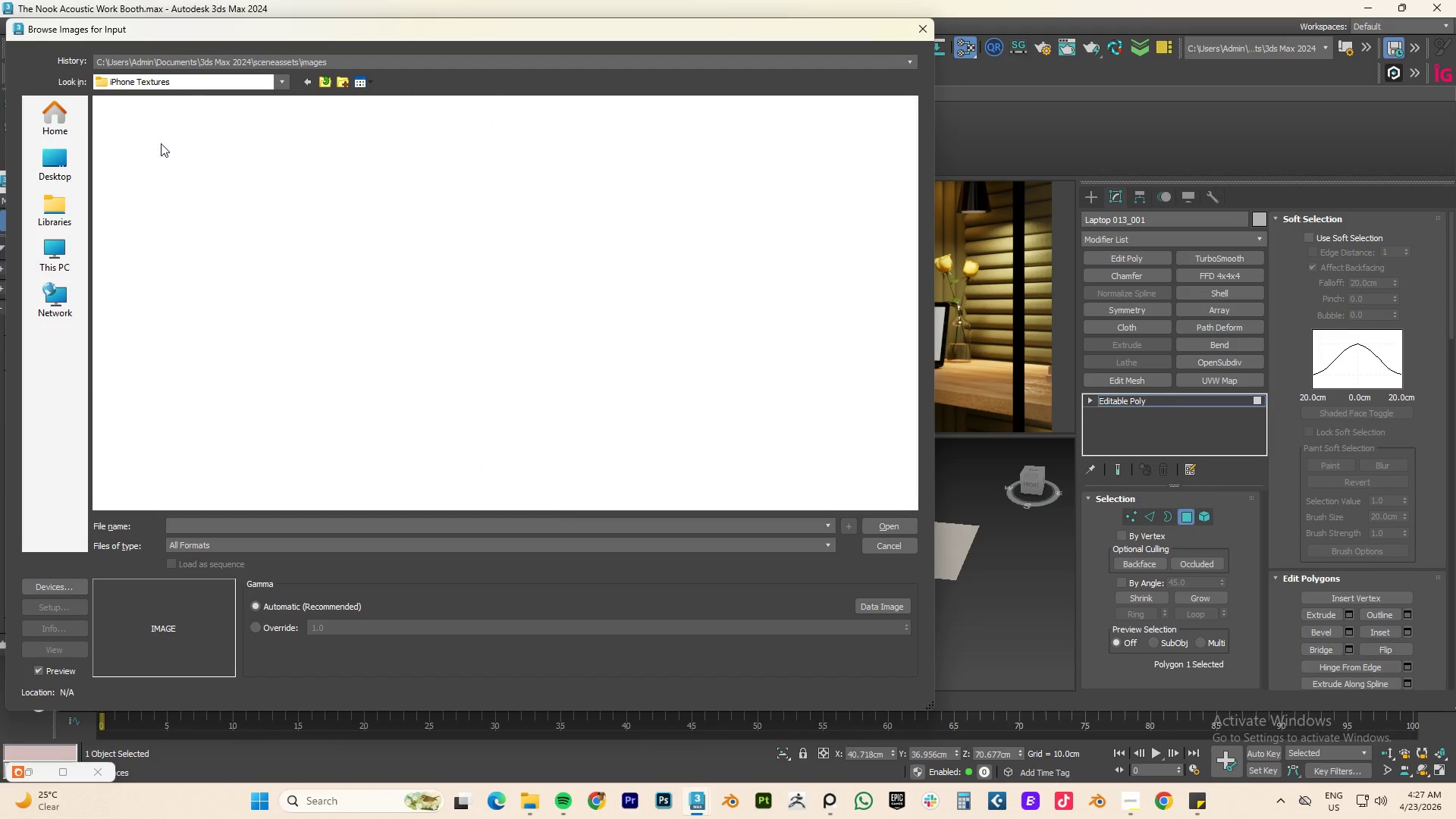 
scroll: coordinate [186, 264], scroll_direction: up, amount: 4.0
 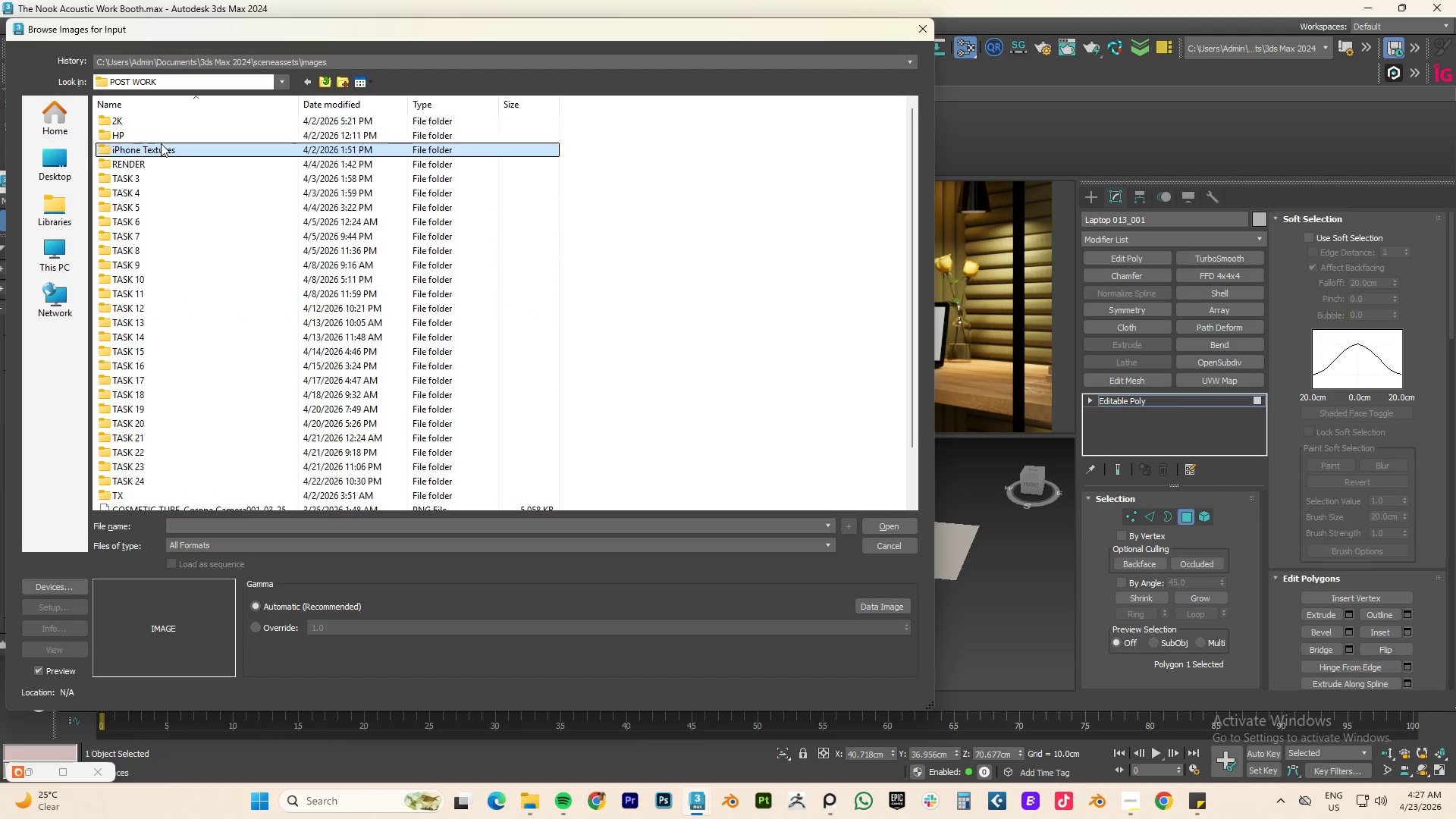 
double_click([161, 143])
 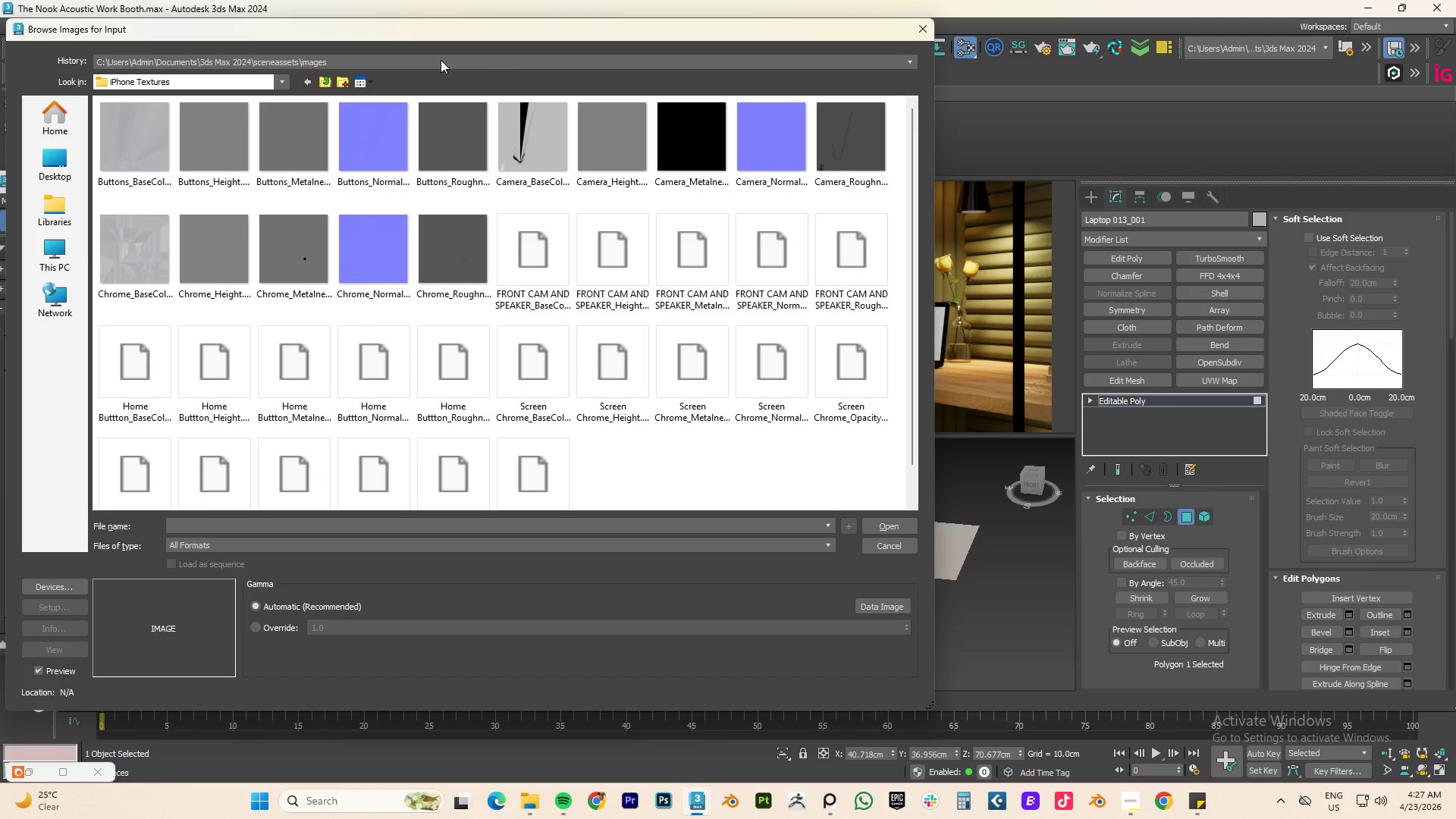 
left_click([328, 83])
 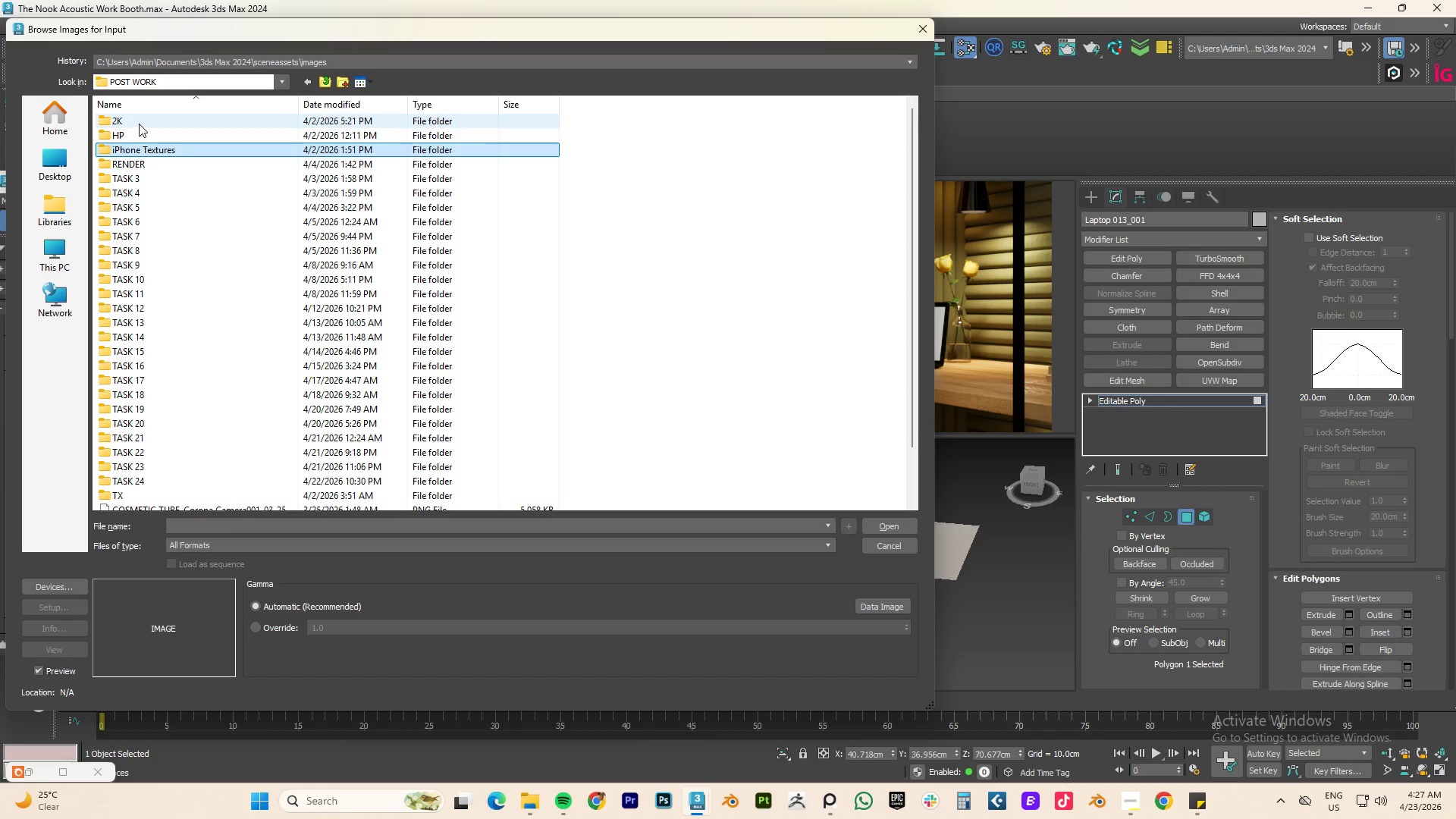 
double_click([140, 120])
 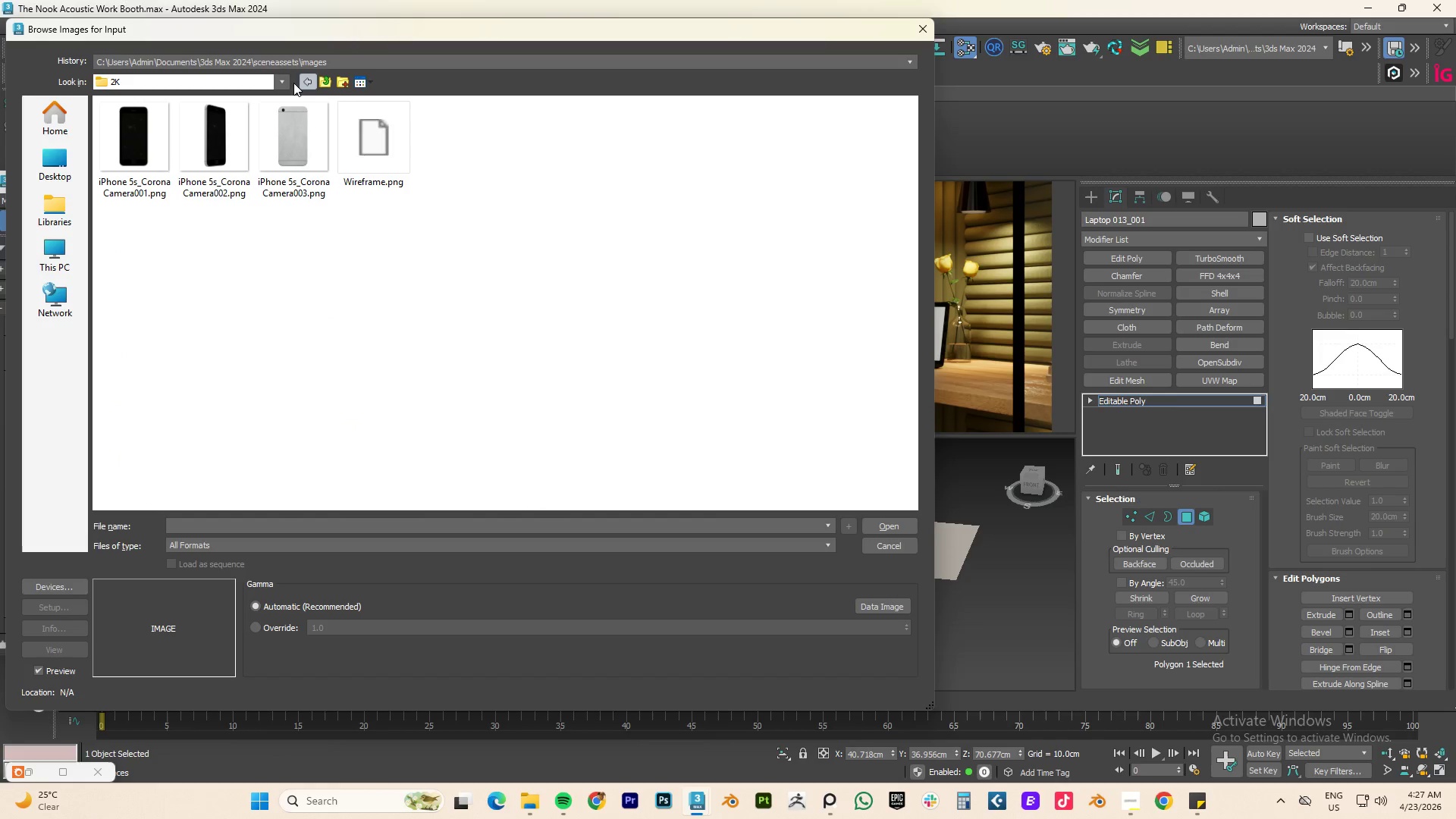 
left_click([325, 82])
 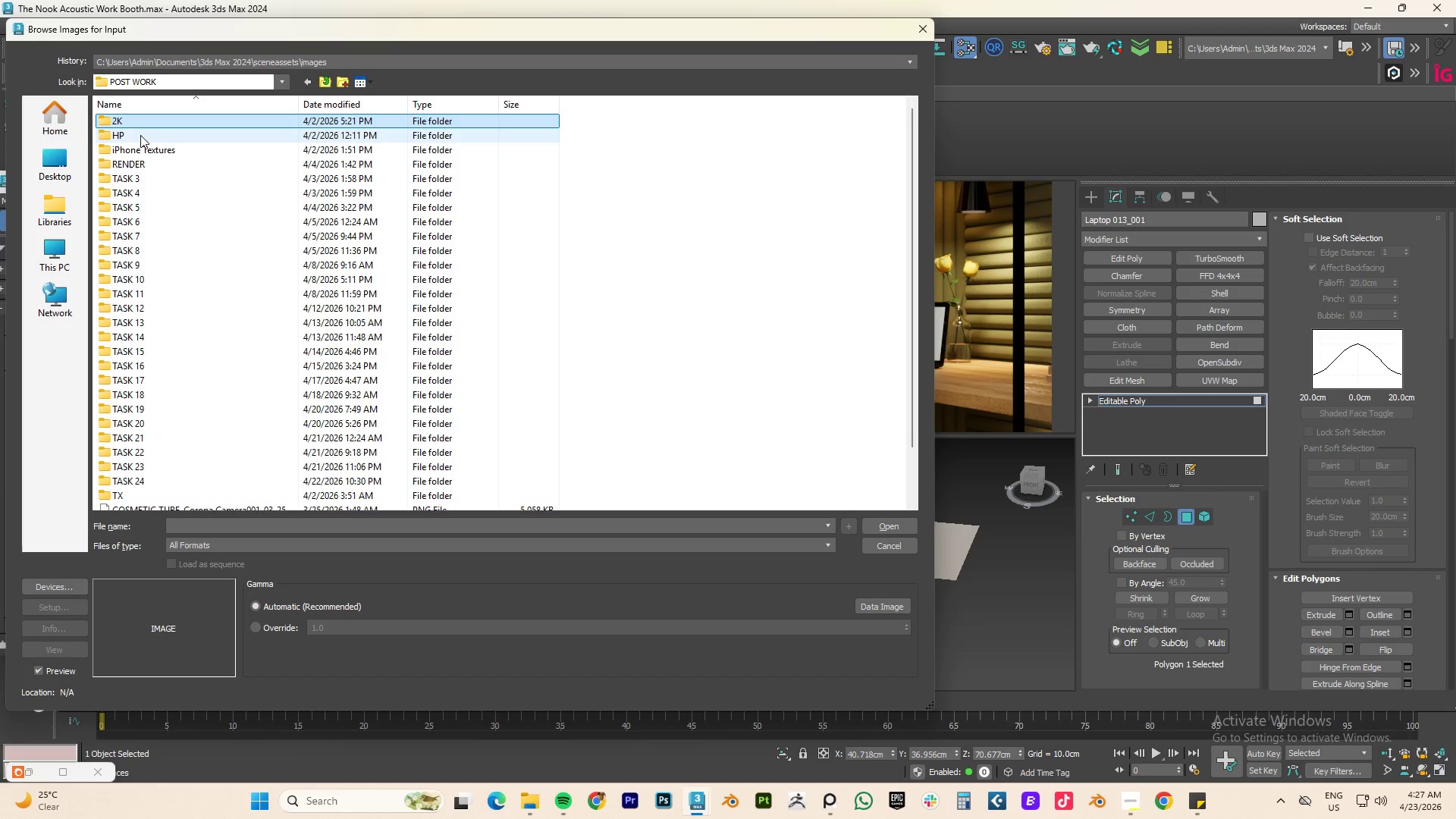 
double_click([140, 135])
 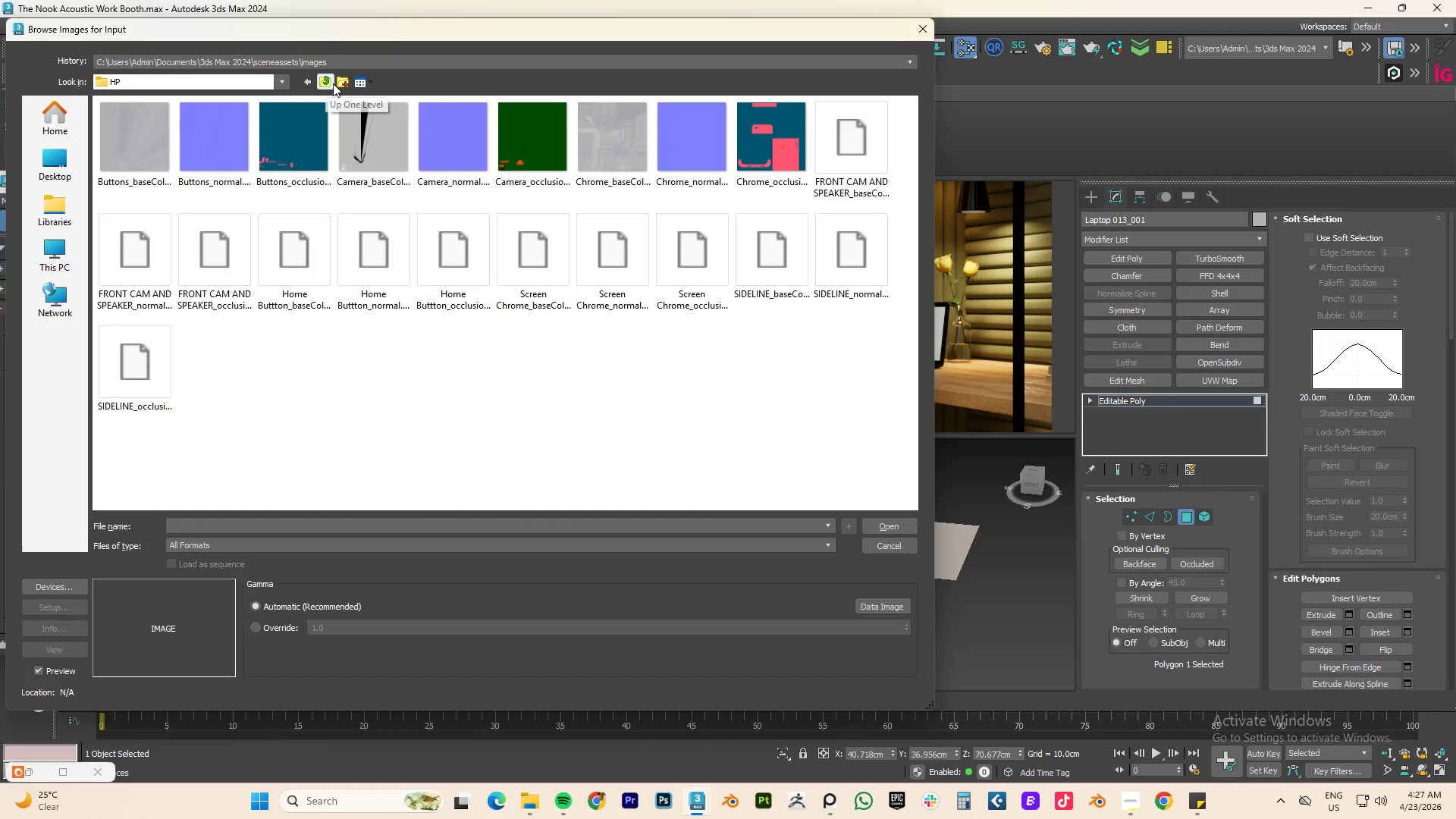 
left_click([325, 83])
 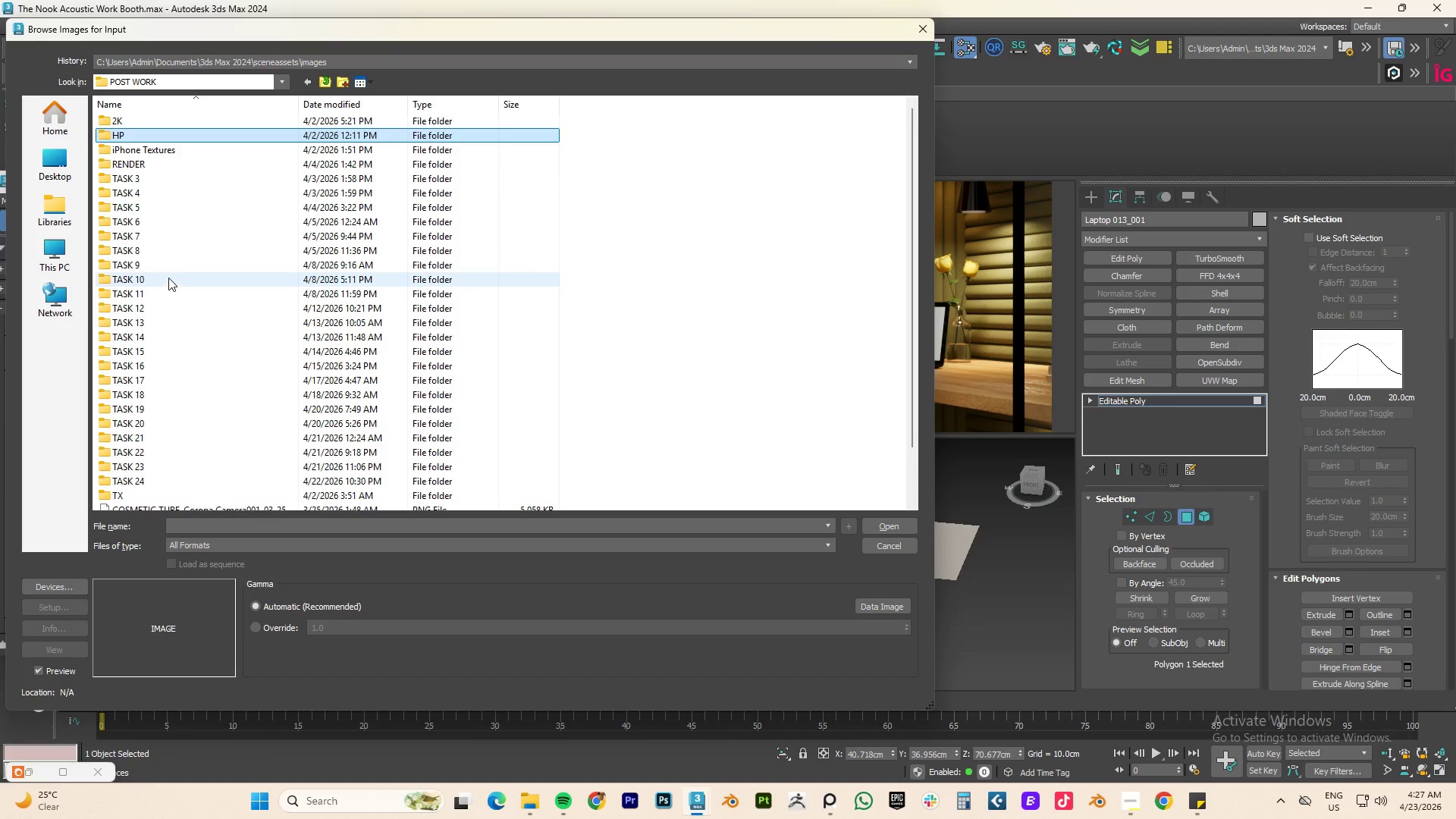 
scroll: coordinate [172, 271], scroll_direction: down, amount: 8.0
 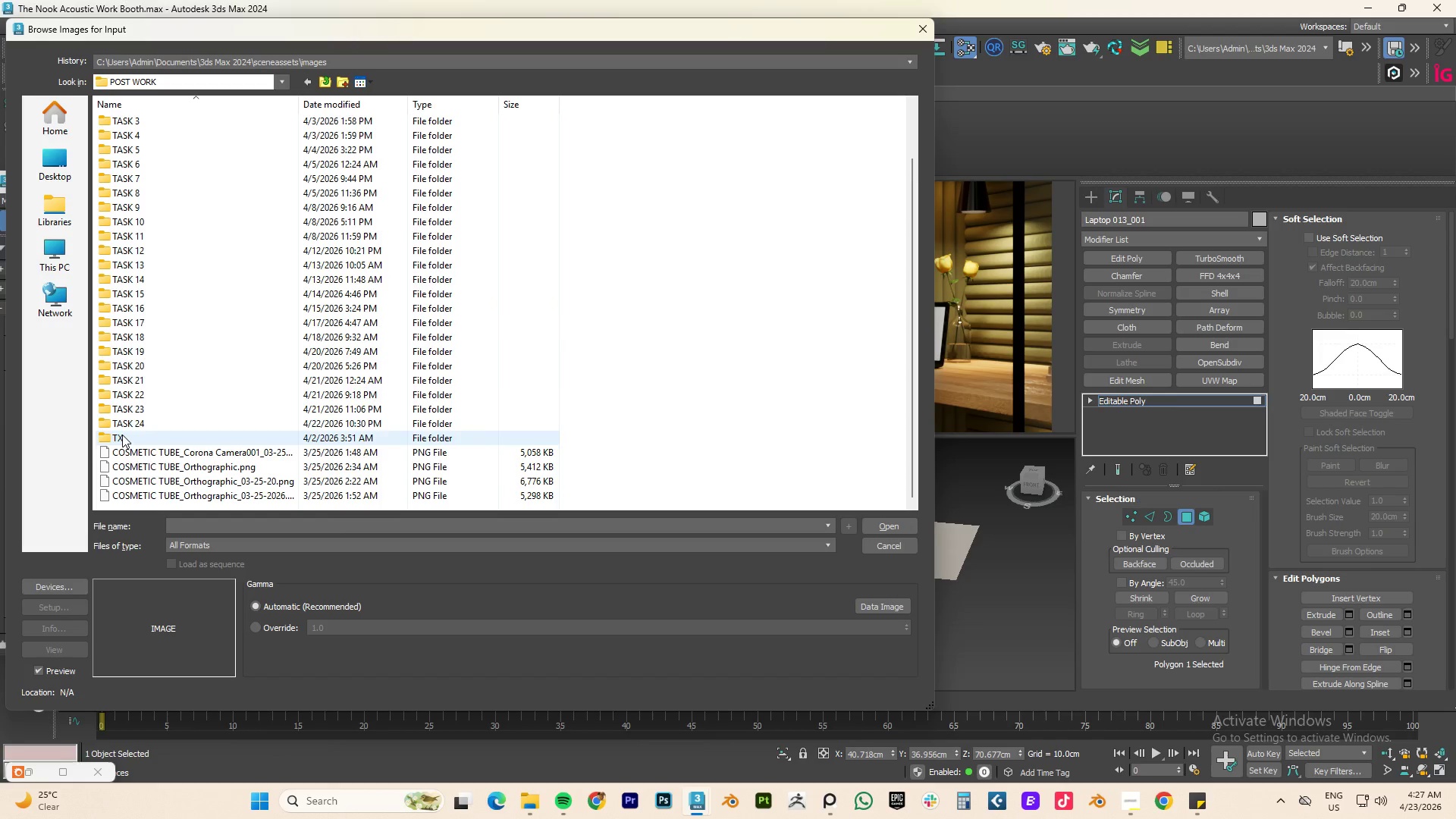 
double_click([122, 435])
 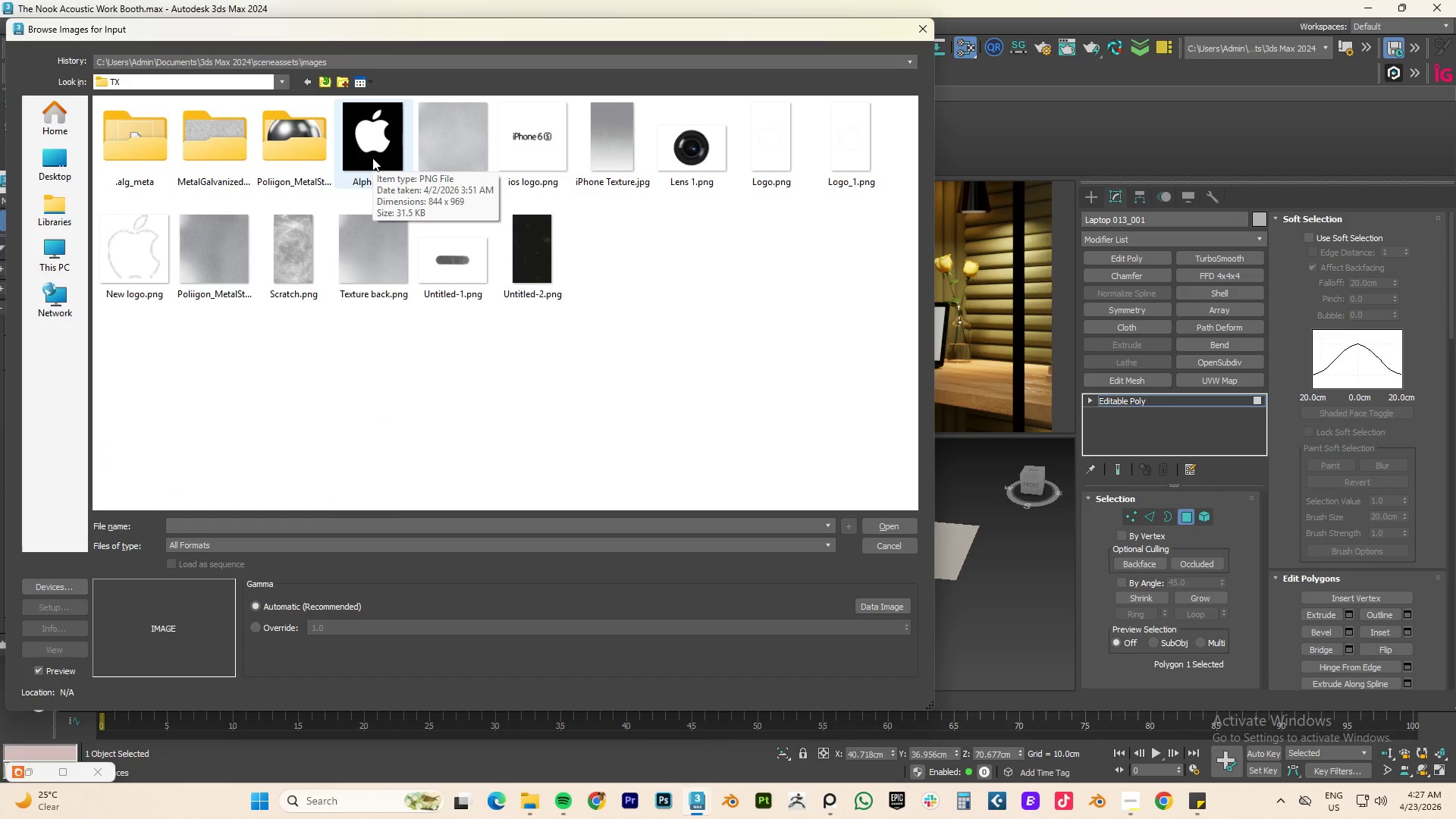 
wait(5.95)
 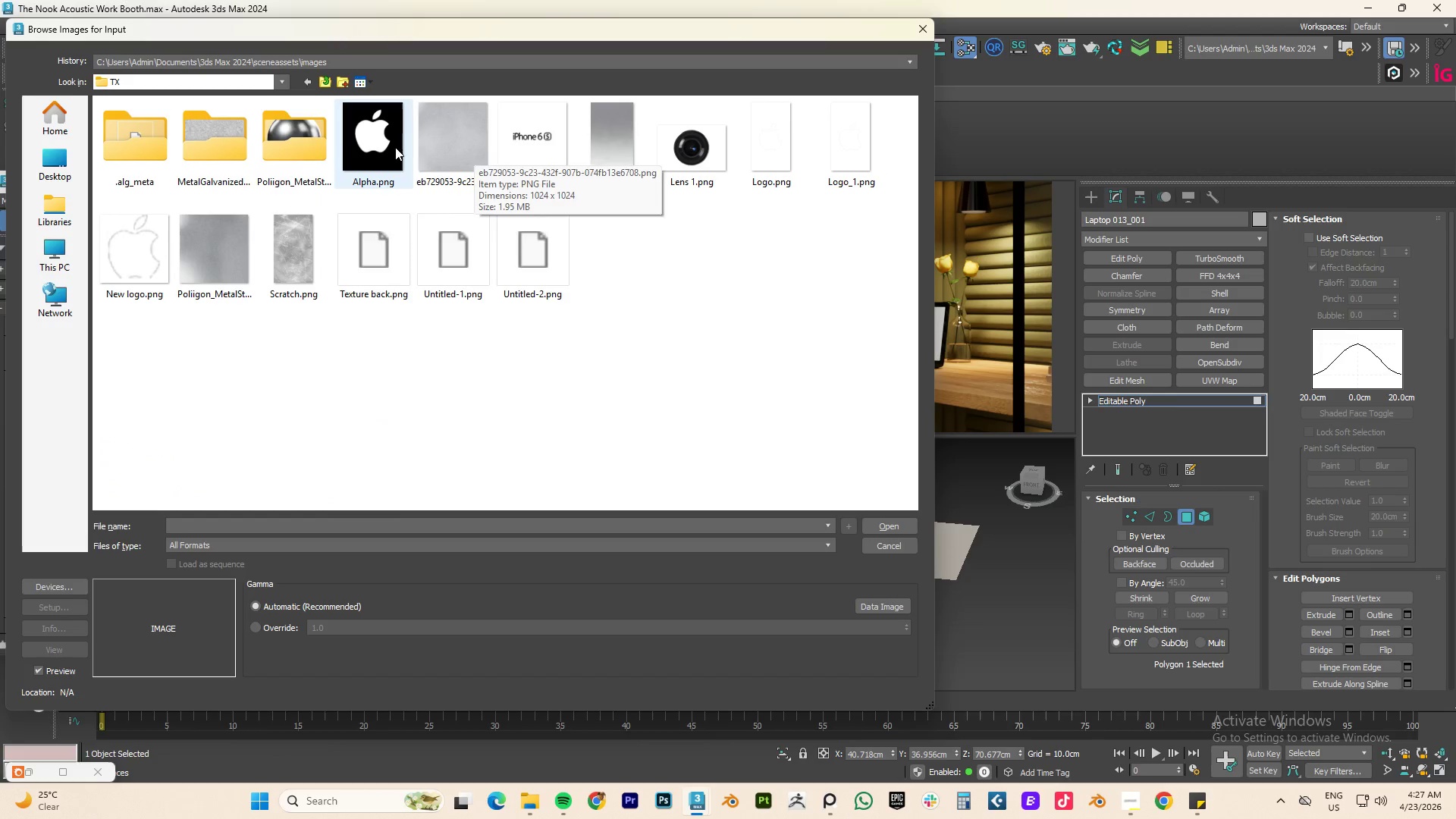 
double_click([372, 158])
 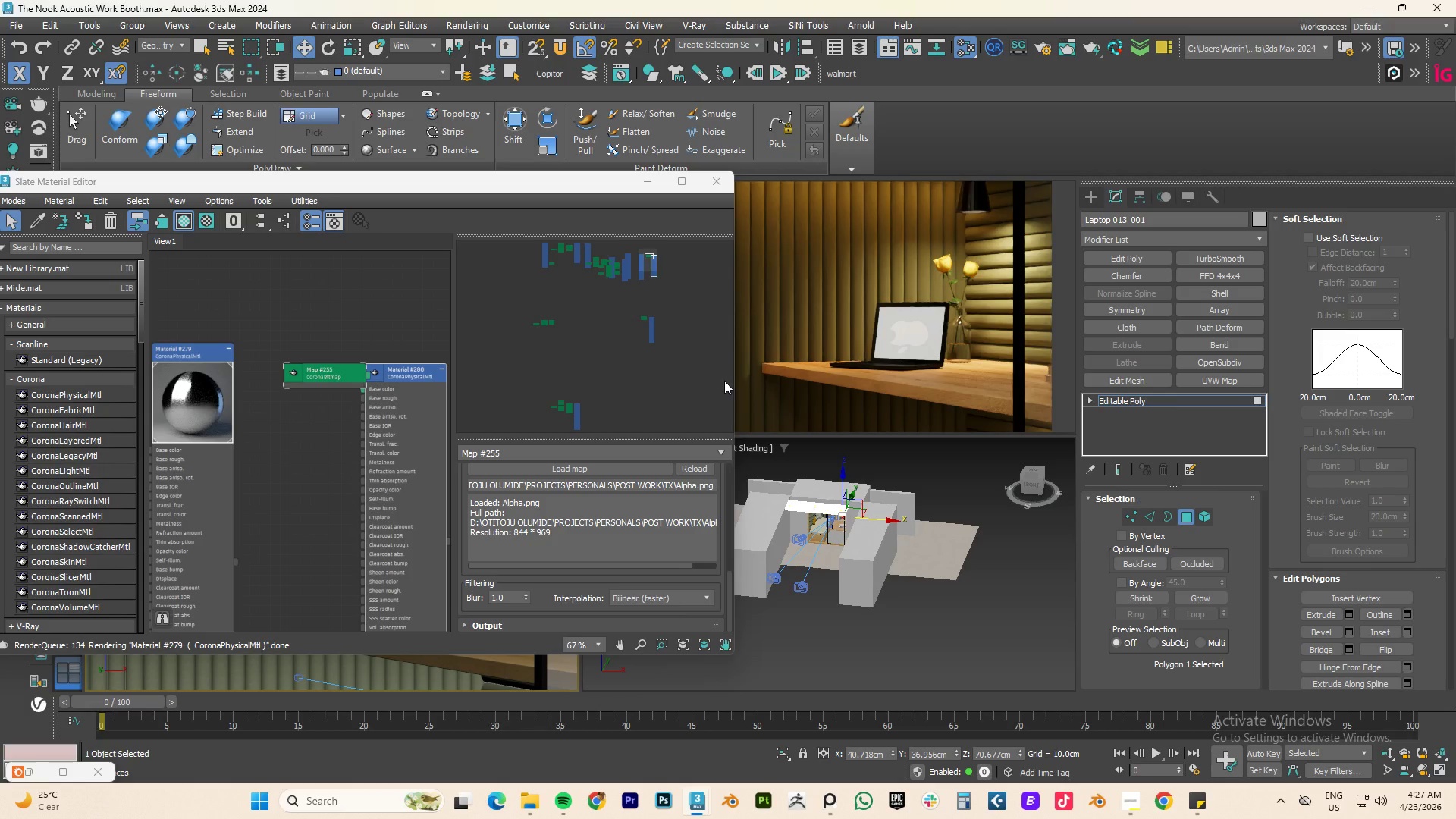 
wait(5.08)
 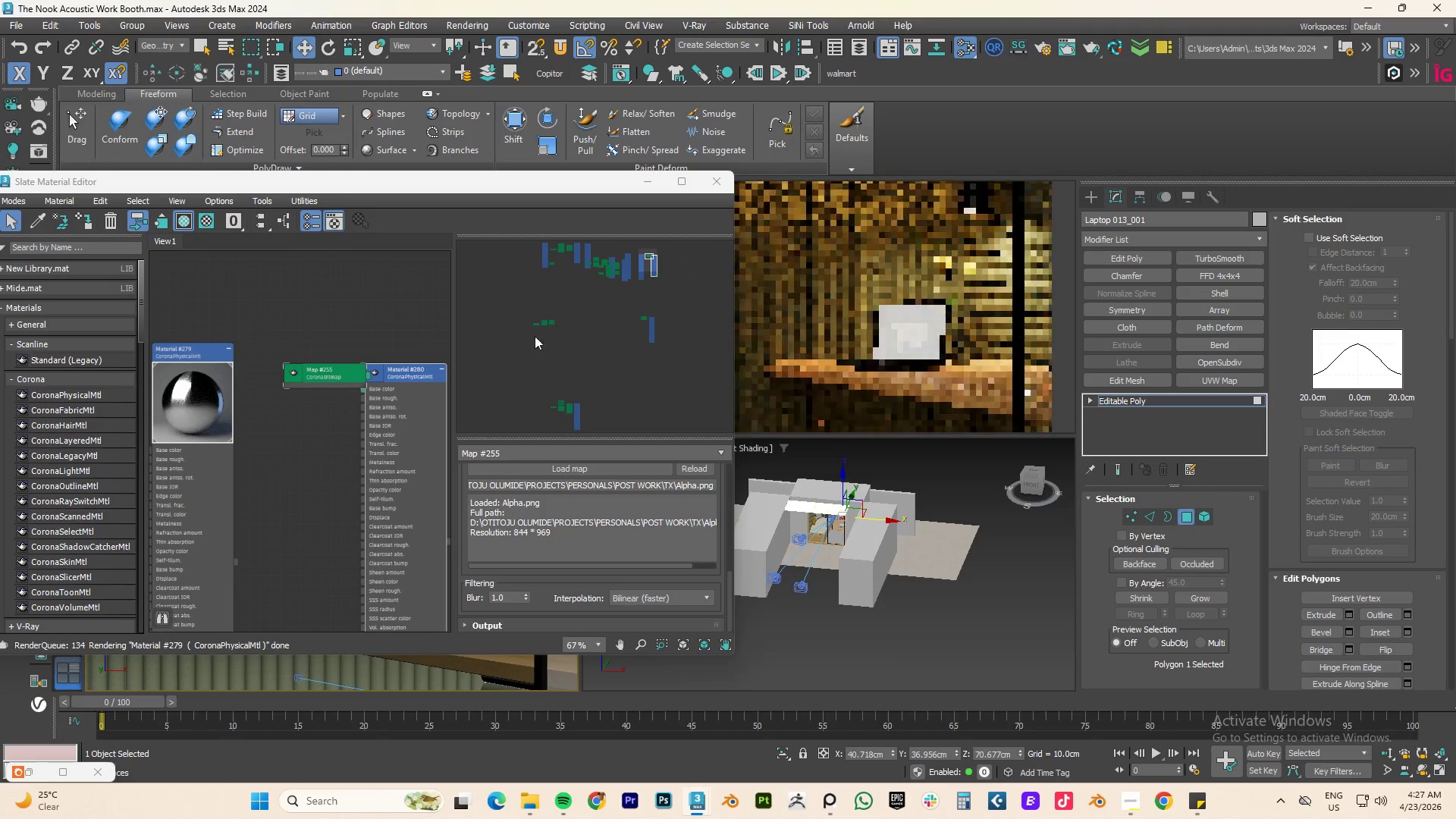 
left_click_drag(start_coordinate=[327, 373], to_coordinate=[289, 369])
 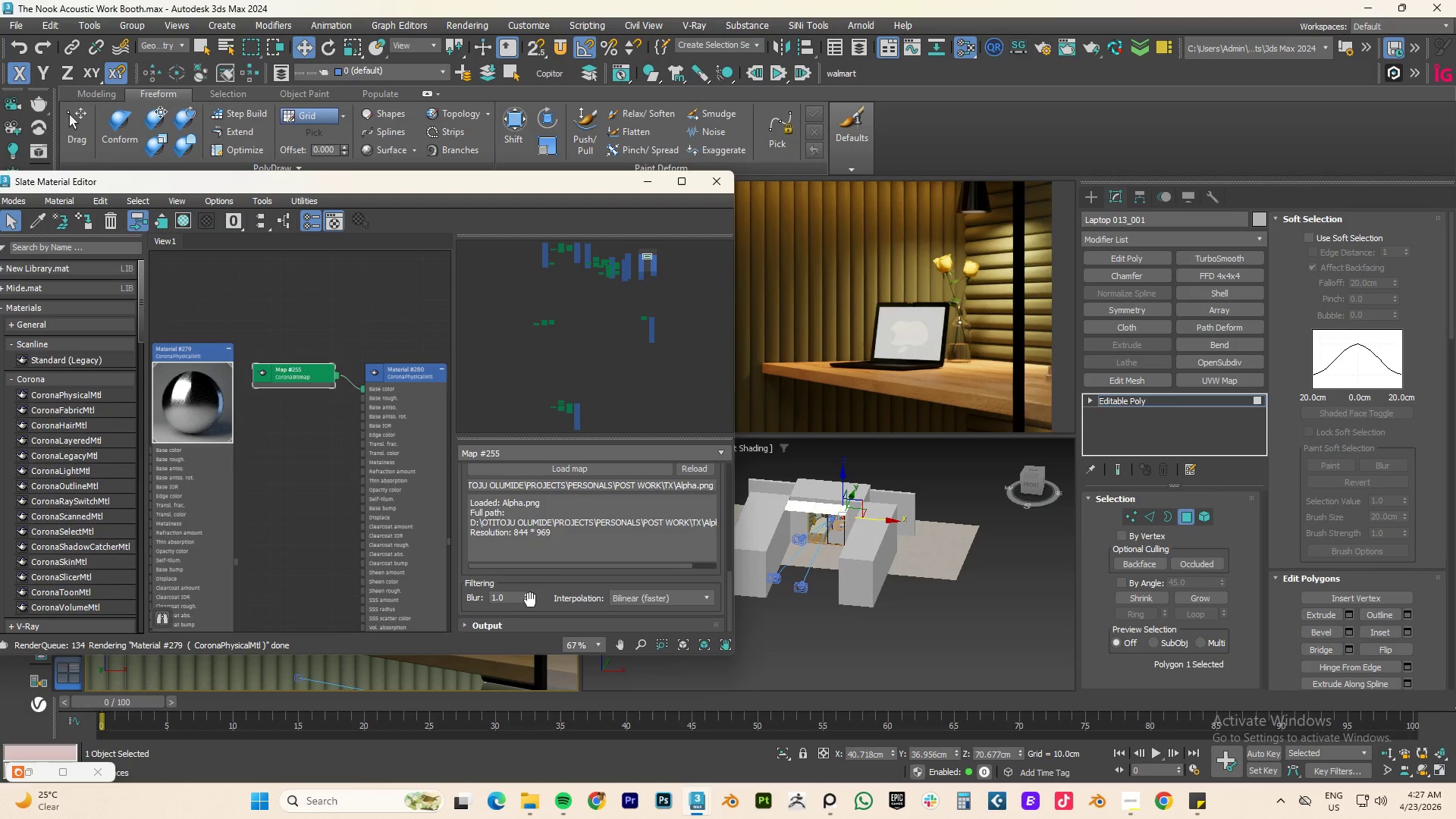 
scroll: coordinate [594, 511], scroll_direction: up, amount: 19.0
 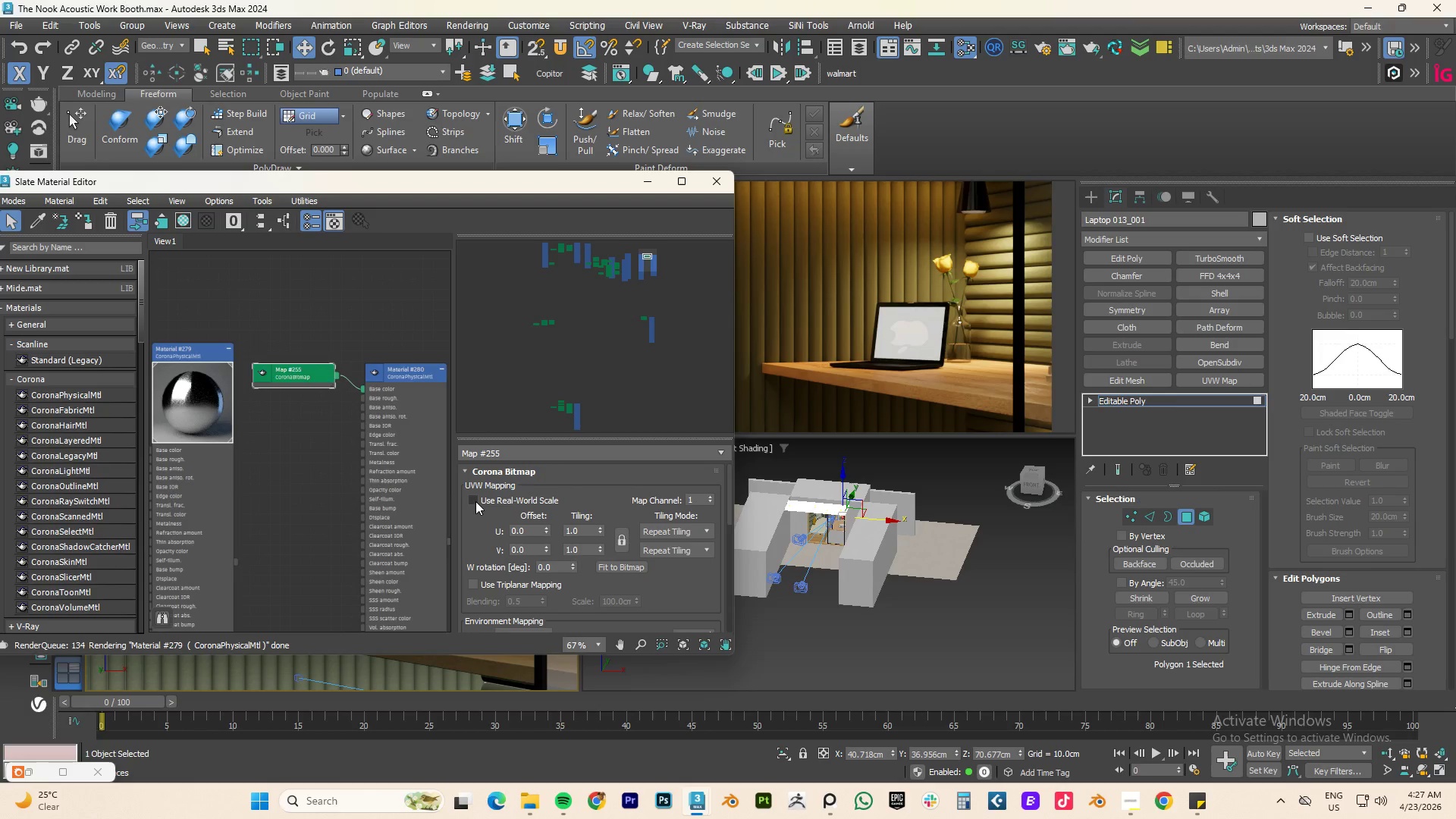 
left_click([476, 500])
 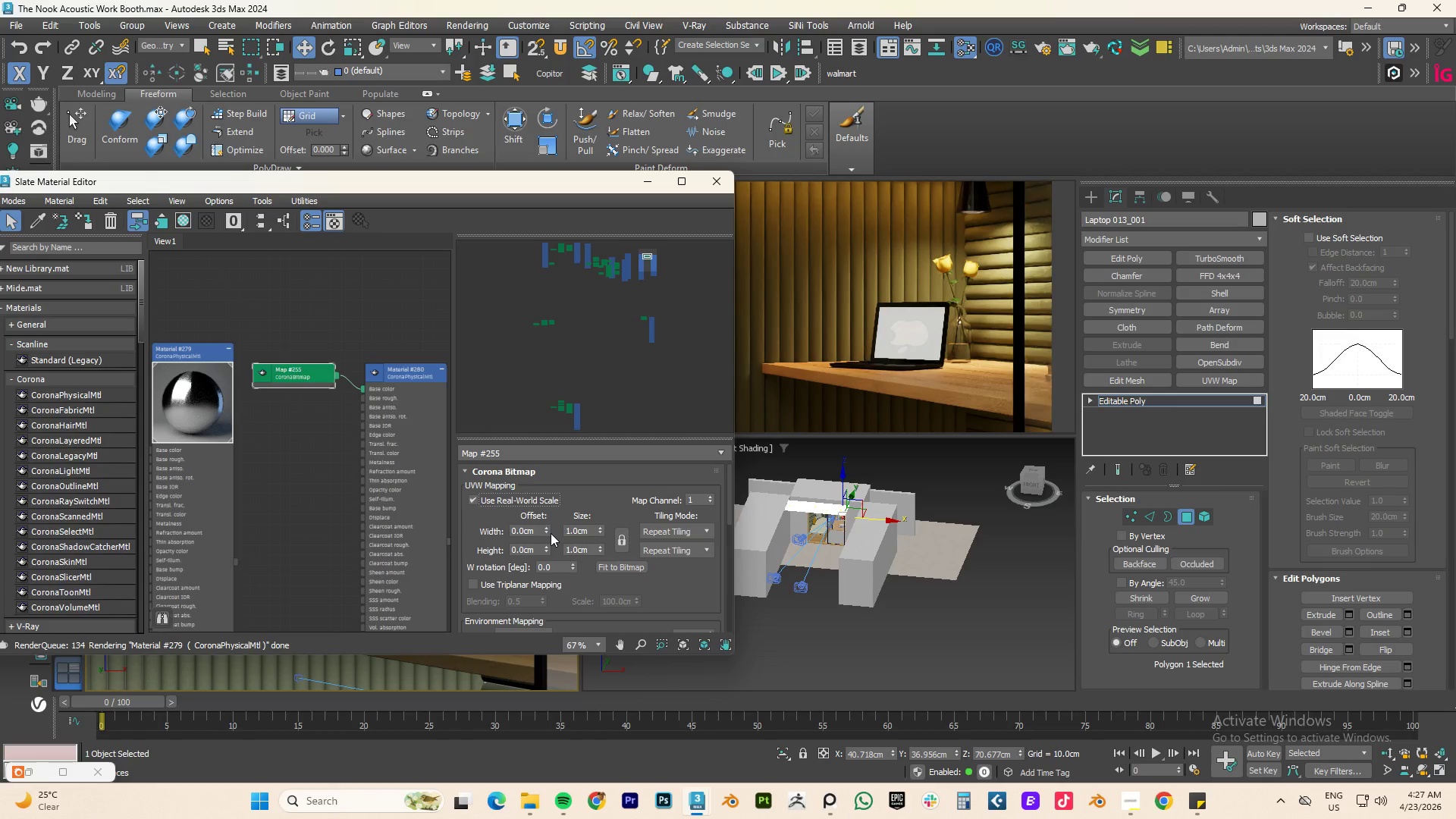 
left_click_drag(start_coordinate=[545, 529], to_coordinate=[543, 542])
 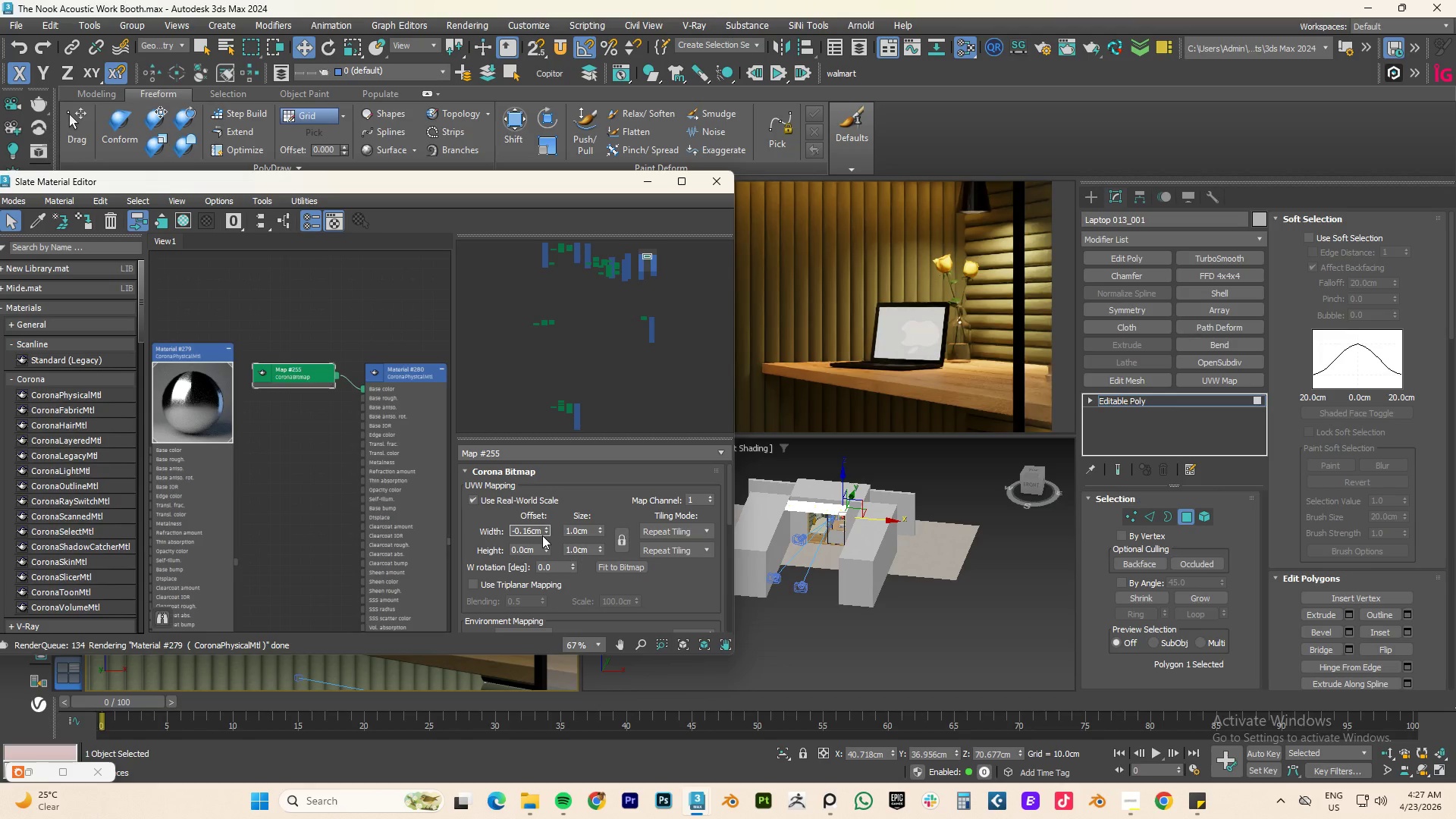 
key(Control+Z)
 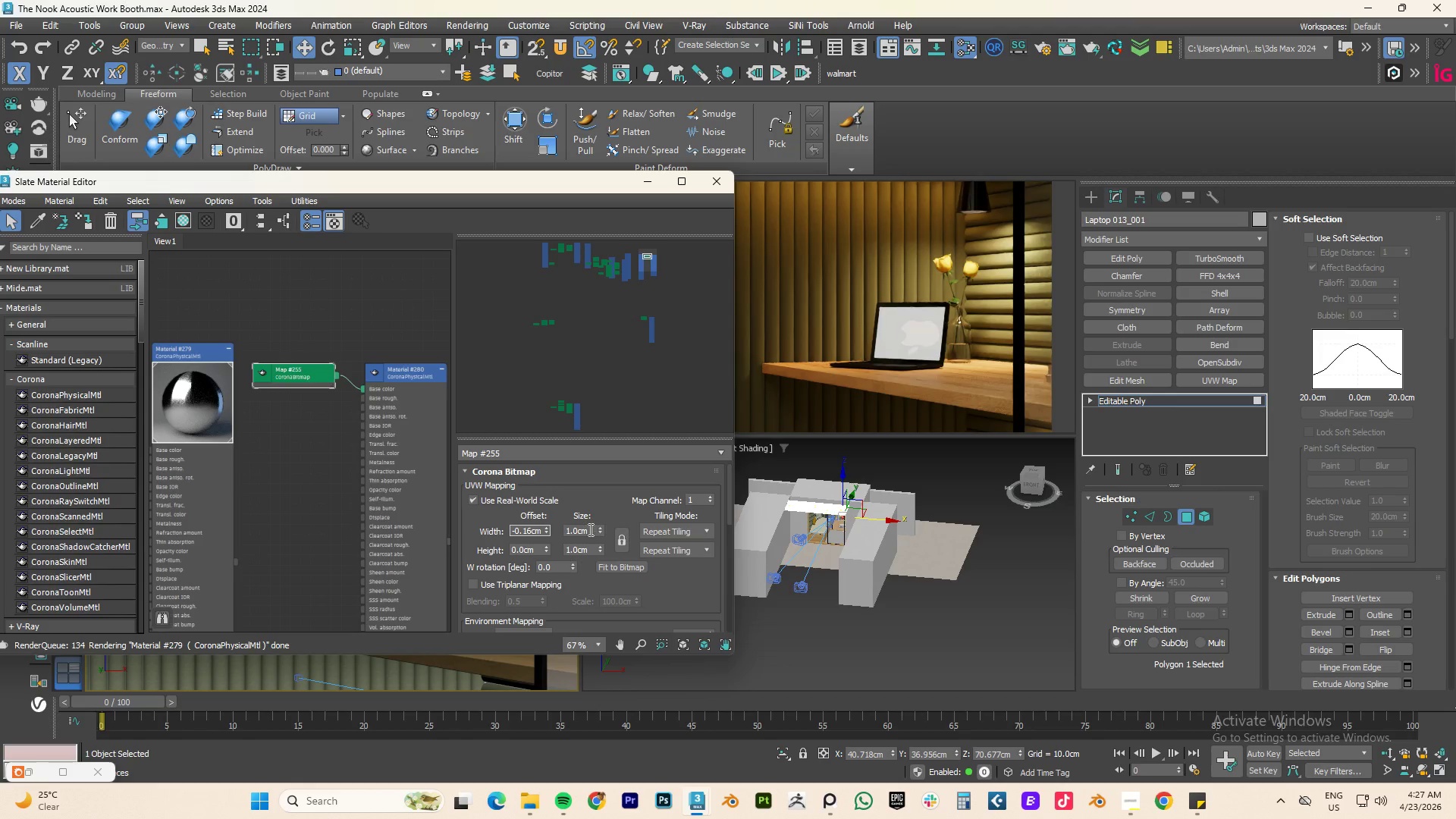 
double_click([588, 529])
 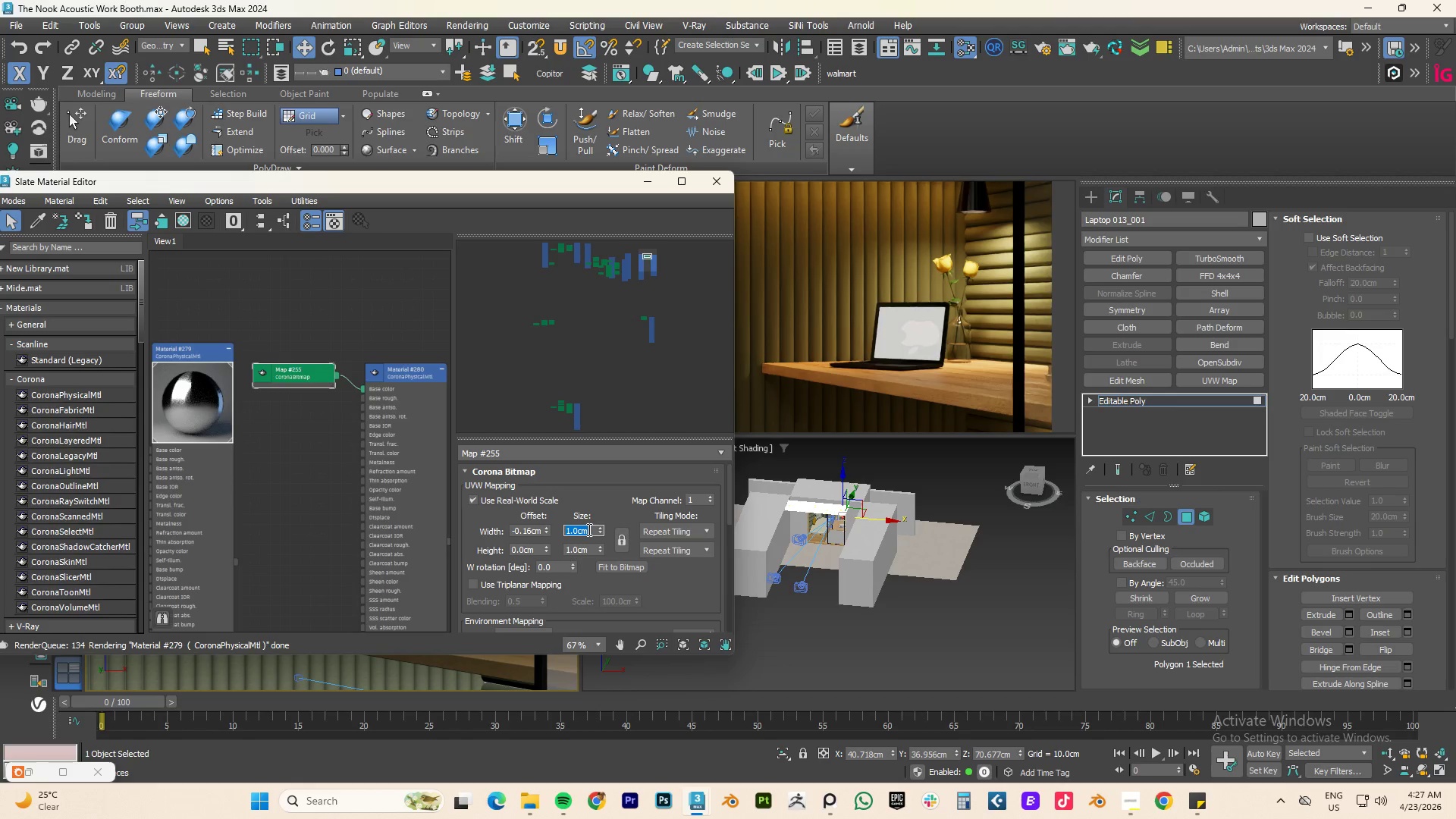 
key(NumpadDecimal)
 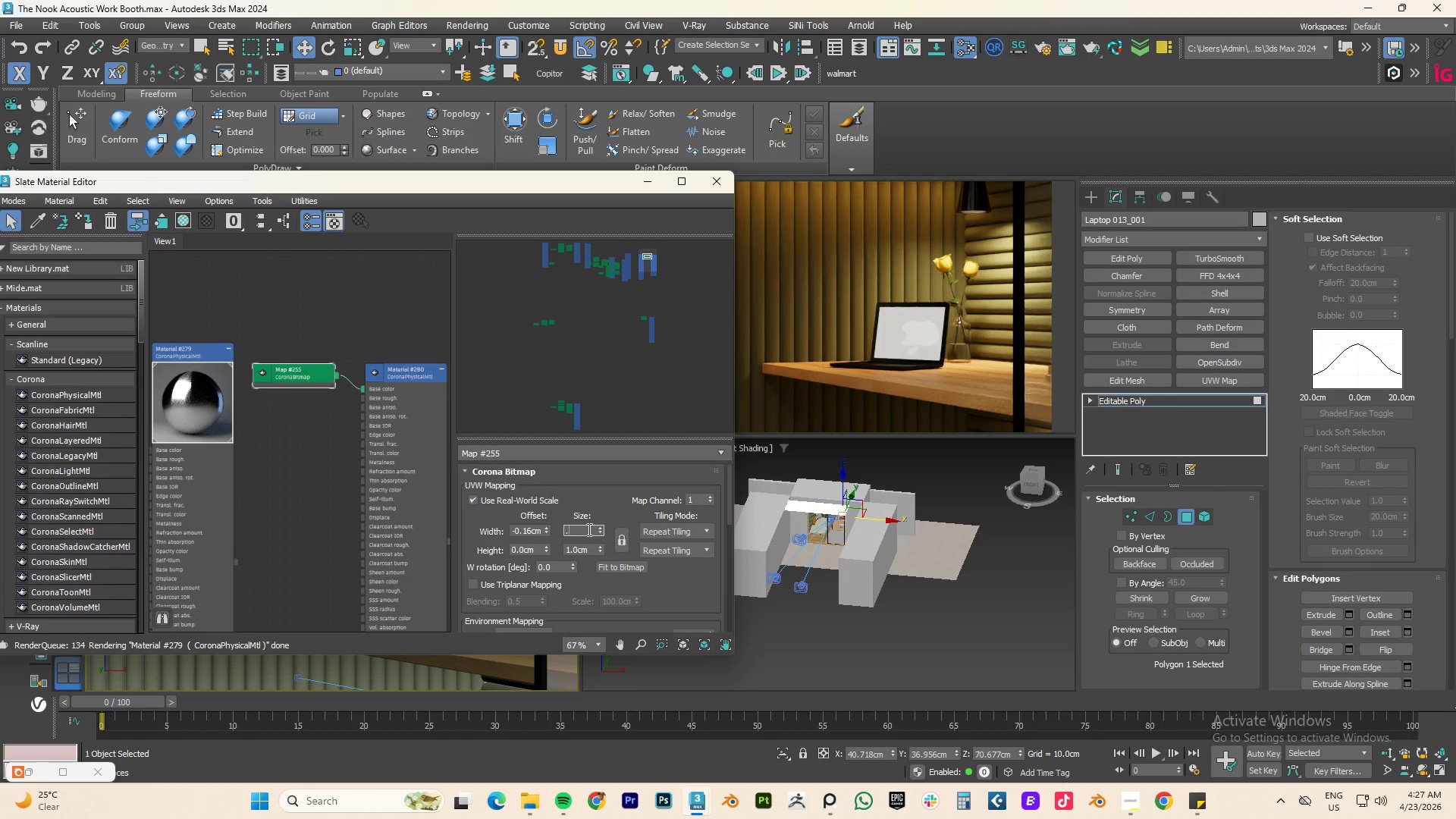 
key(Numpad5)
 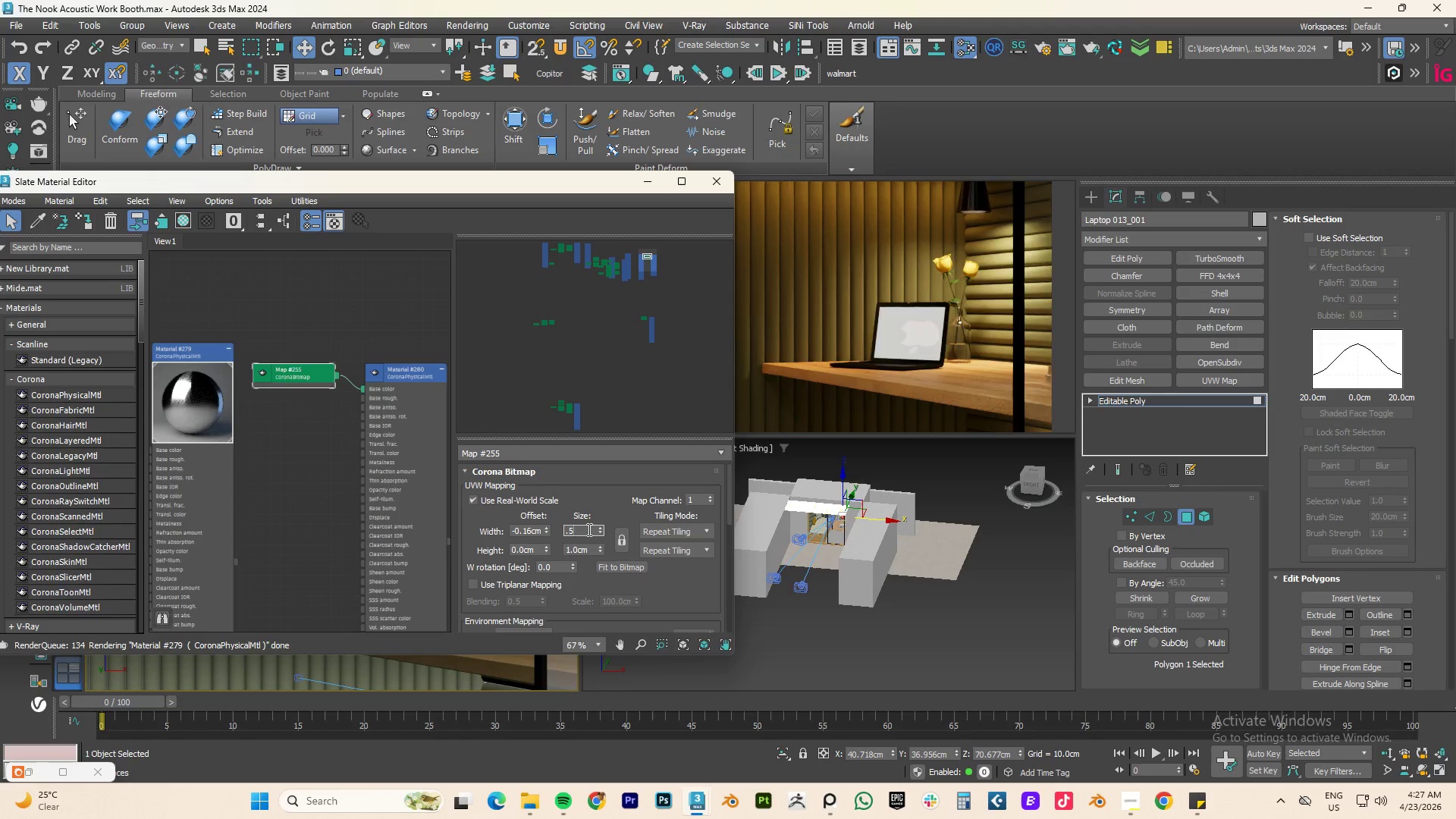 
key(NumpadEnter)
 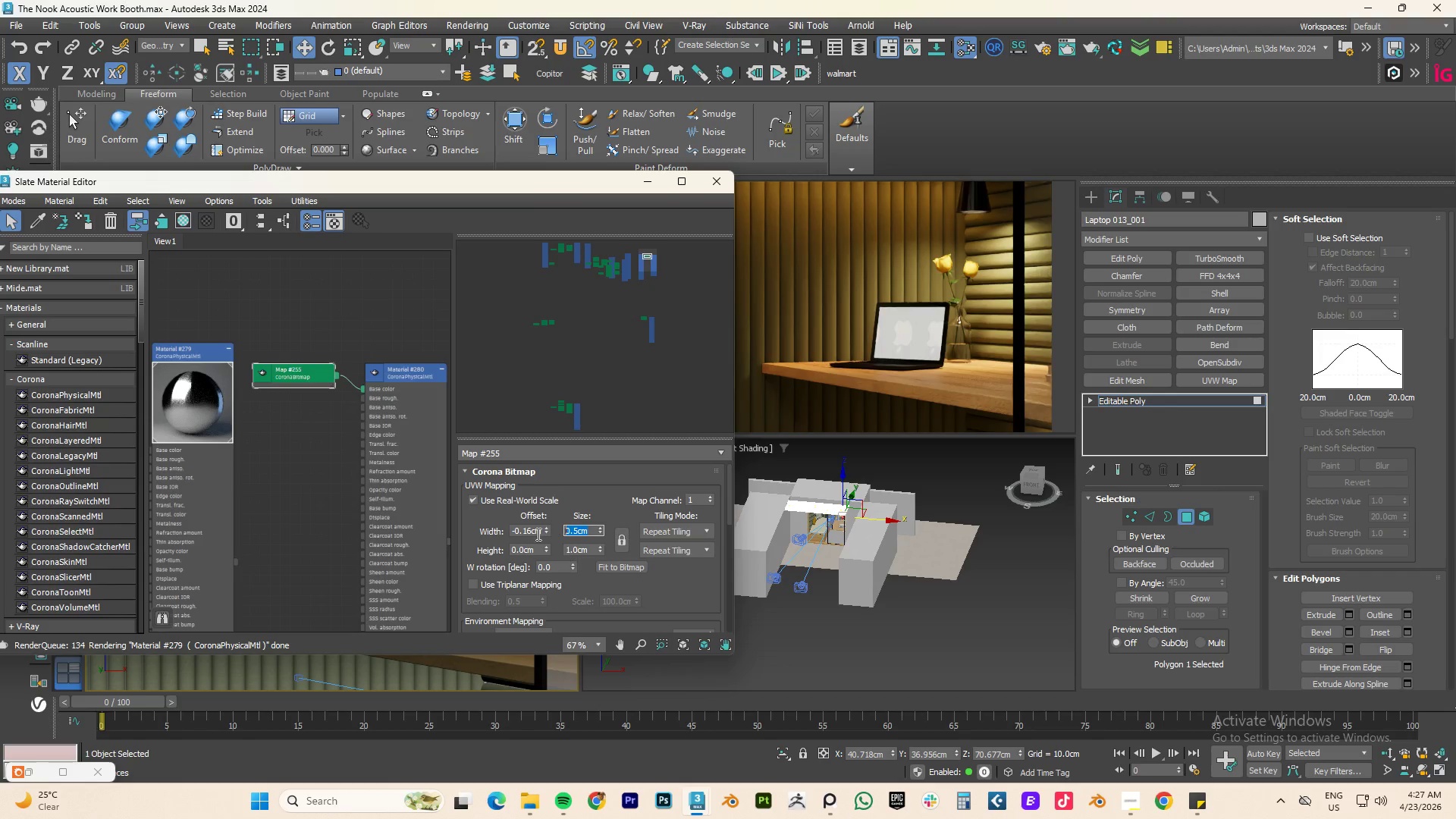 
wait(5.99)
 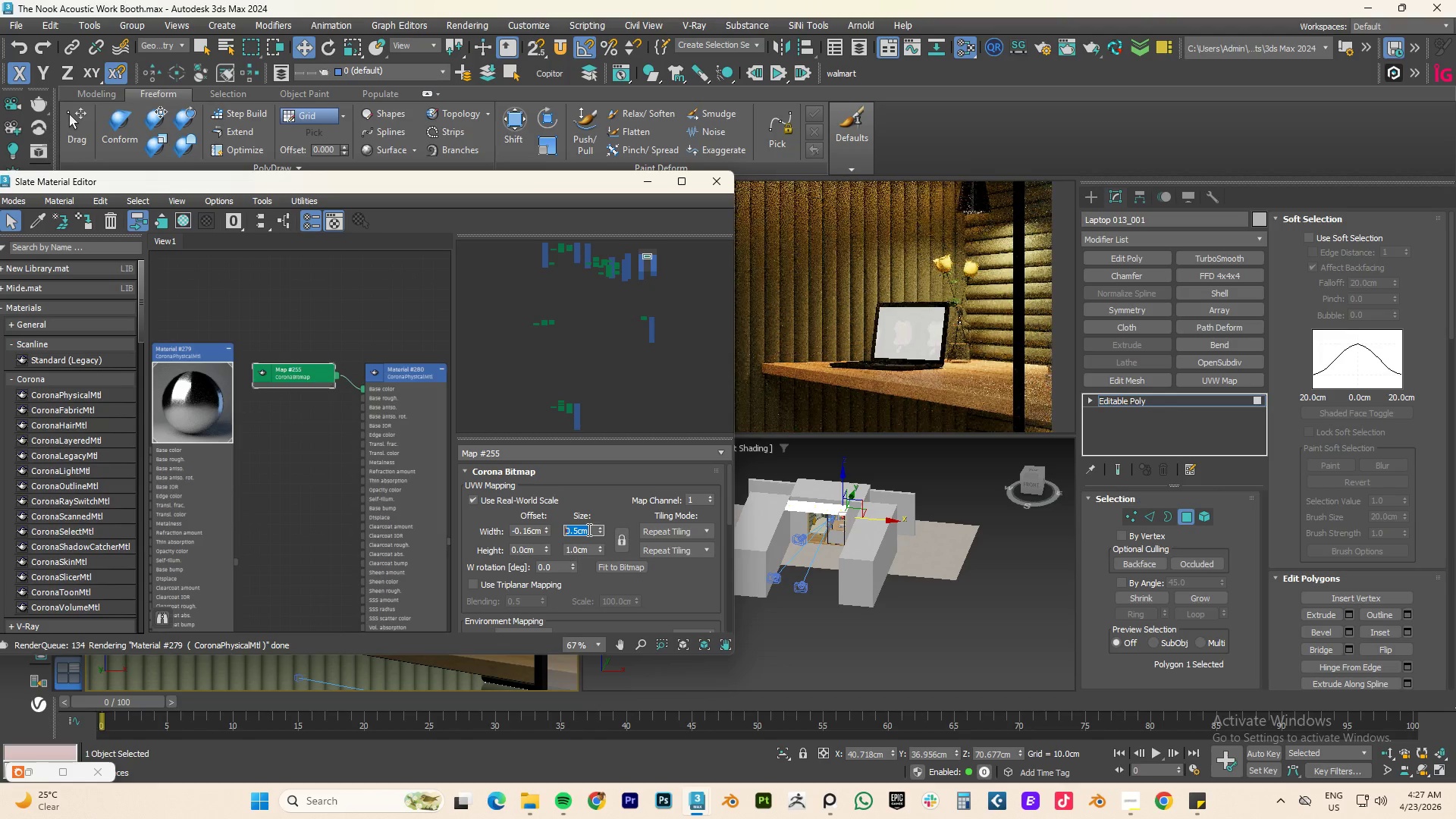 
double_click([520, 532])
 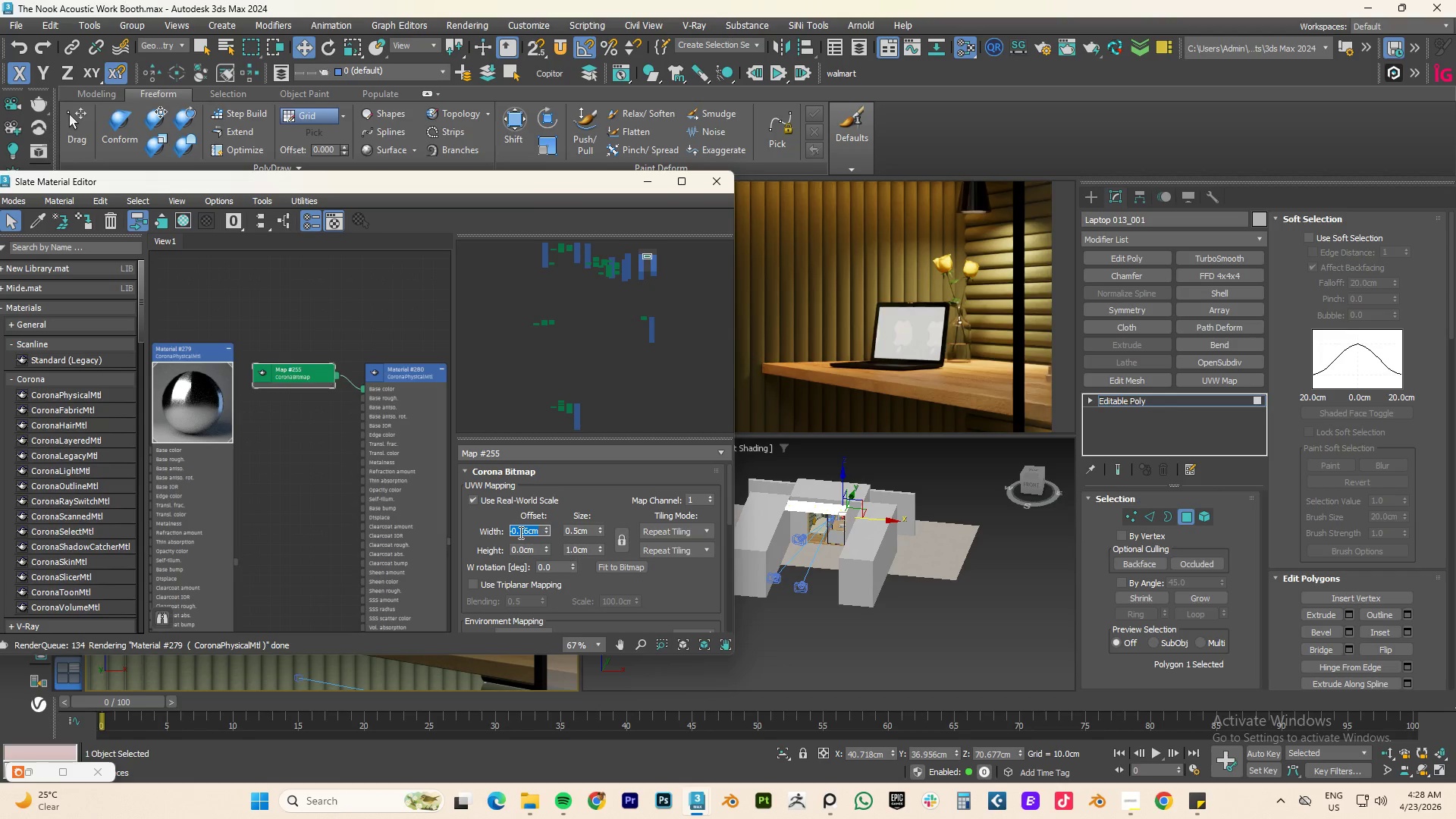 
key(Numpad0)
 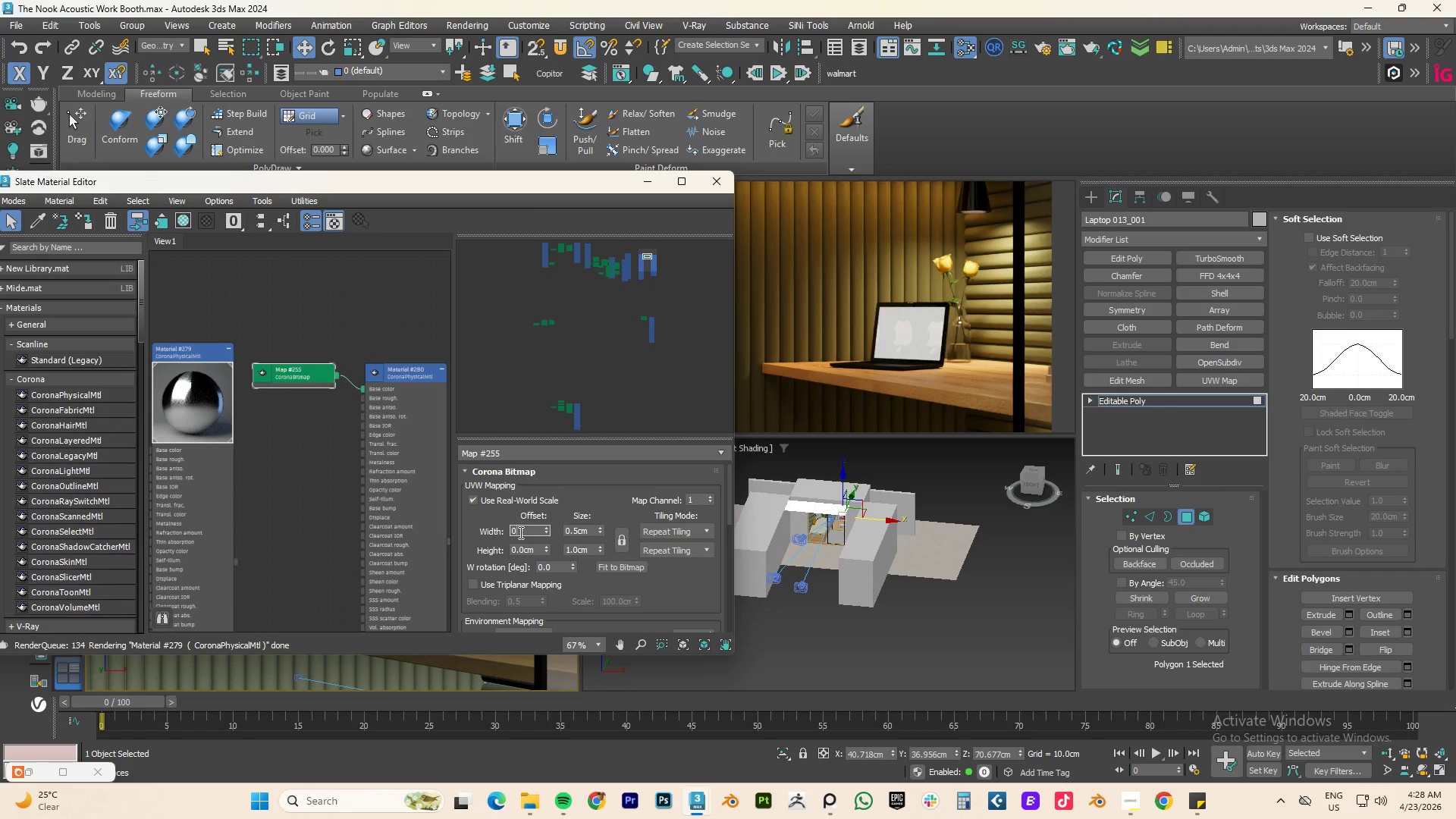 
key(NumpadEnter)
 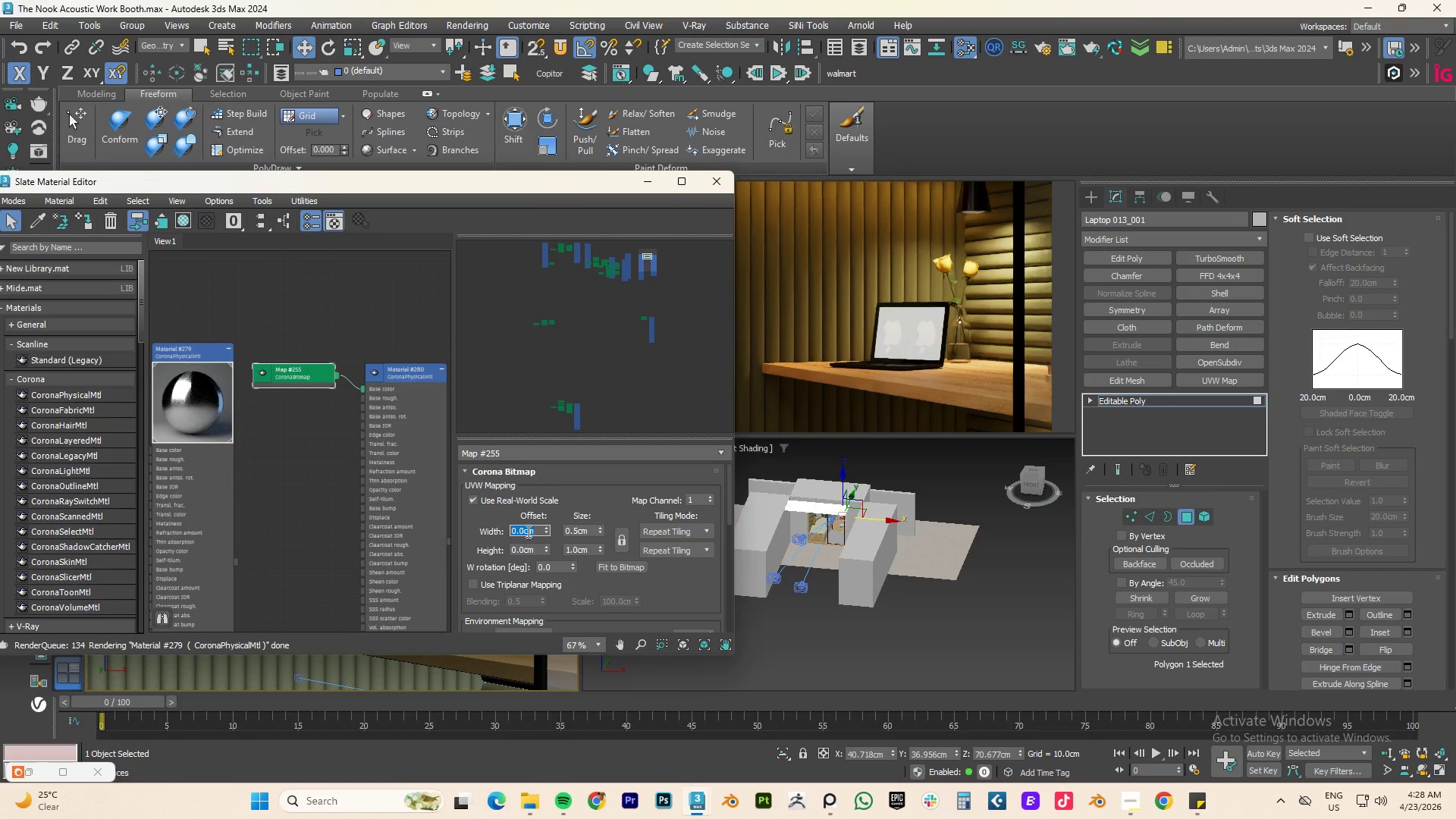 
left_click([548, 529])
 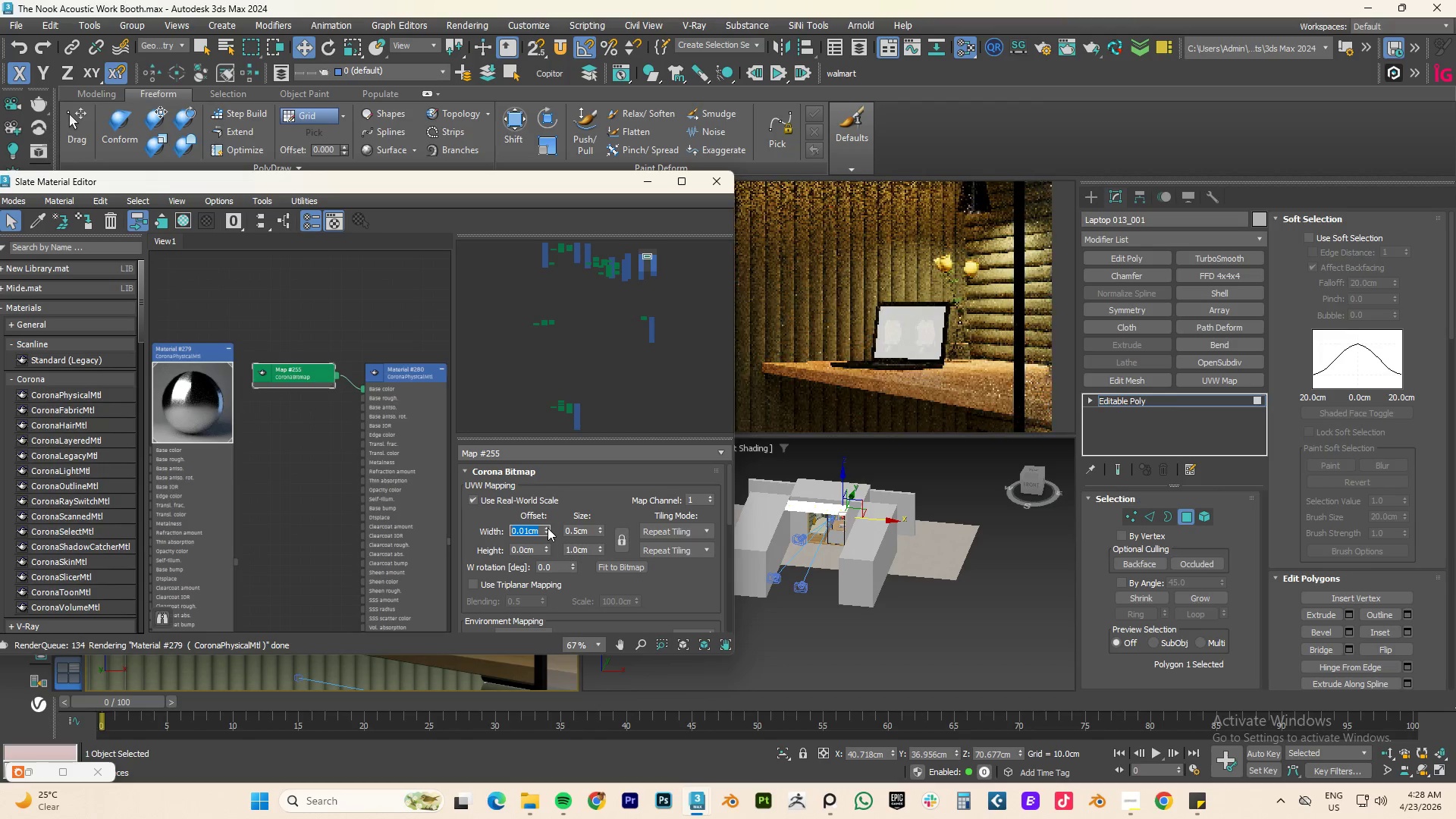 
double_click([548, 528])
 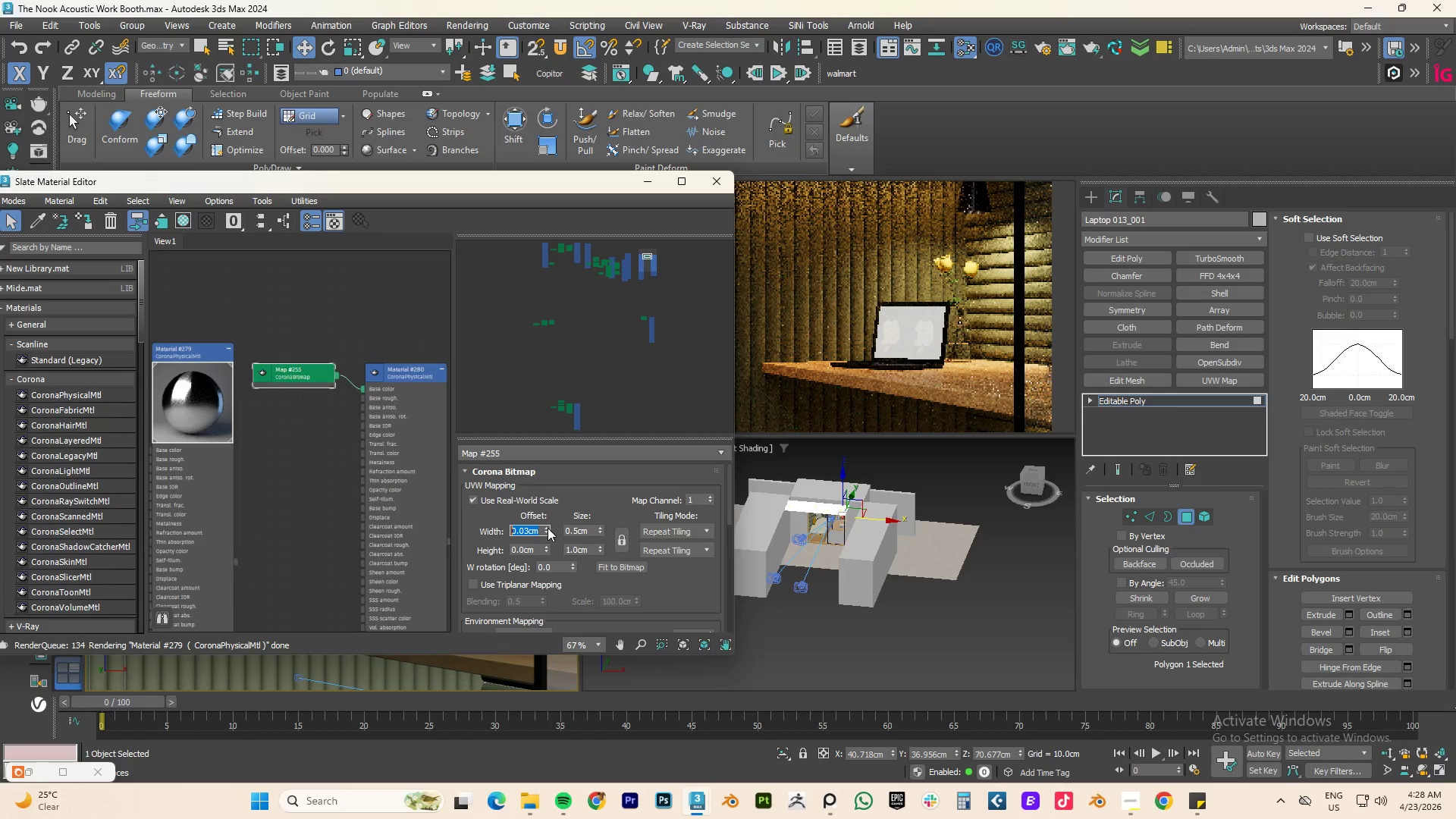 
double_click([548, 528])
 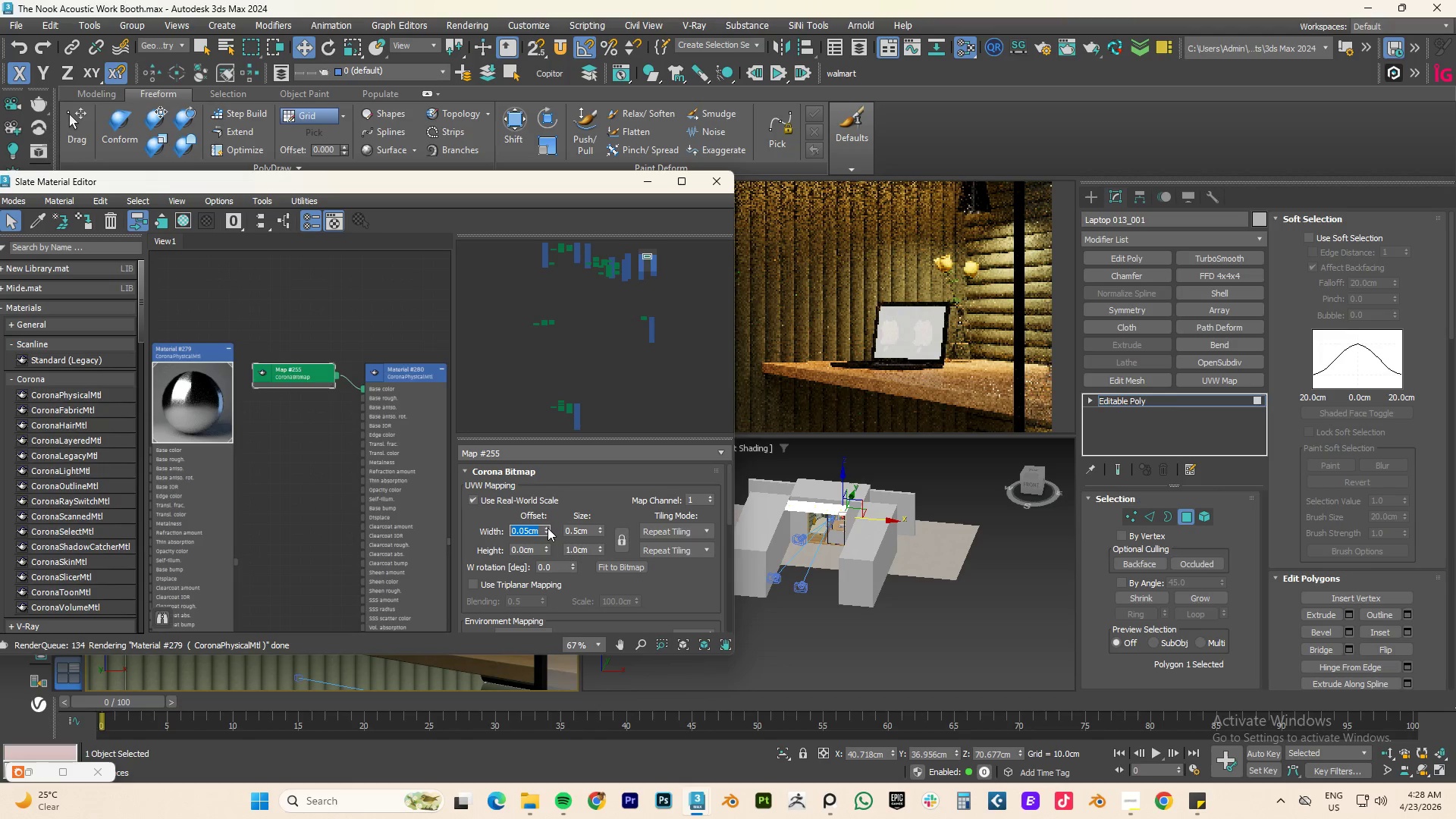 
left_click_drag(start_coordinate=[548, 528], to_coordinate=[548, 515])
 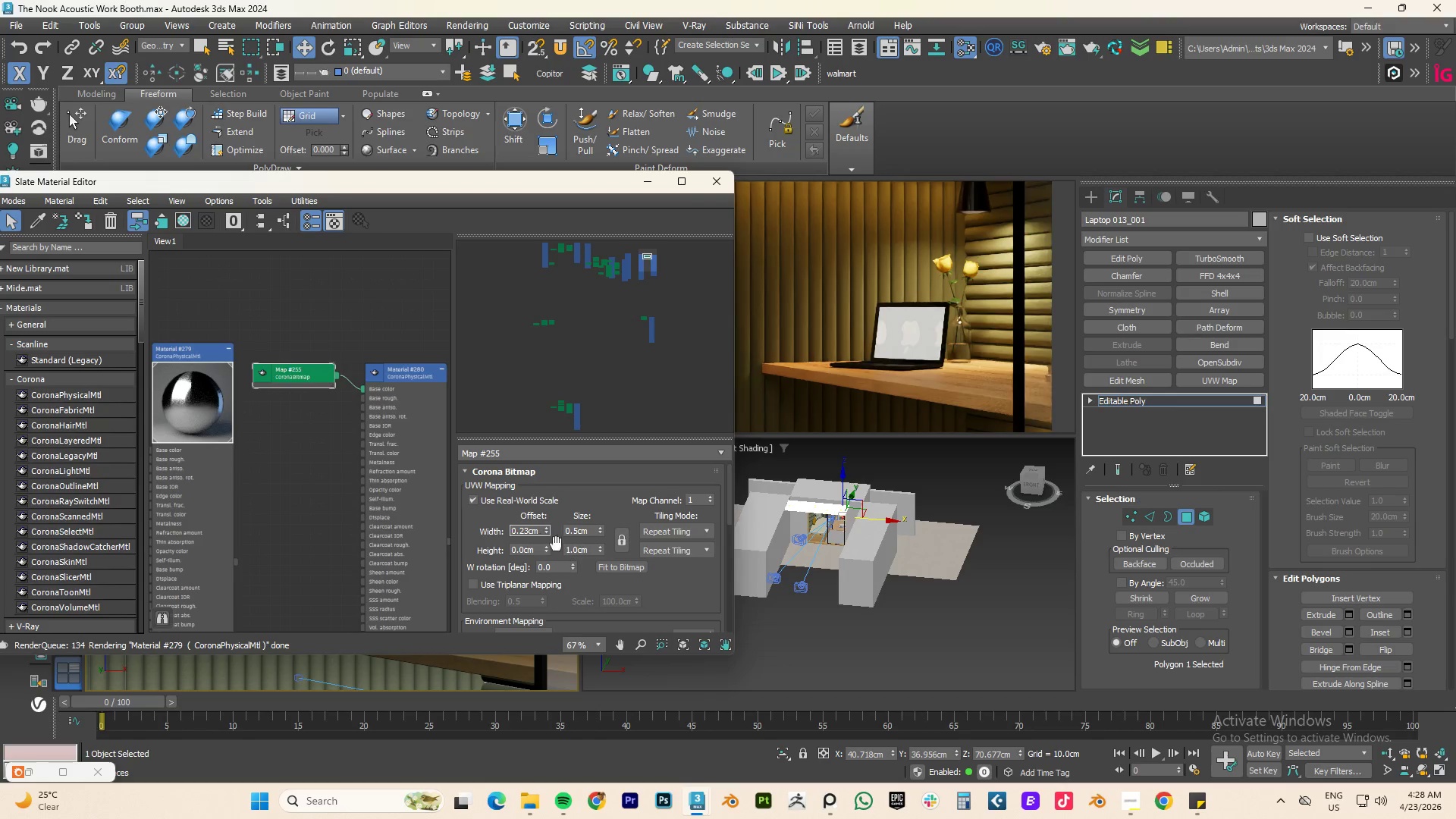 
left_click([600, 533])
 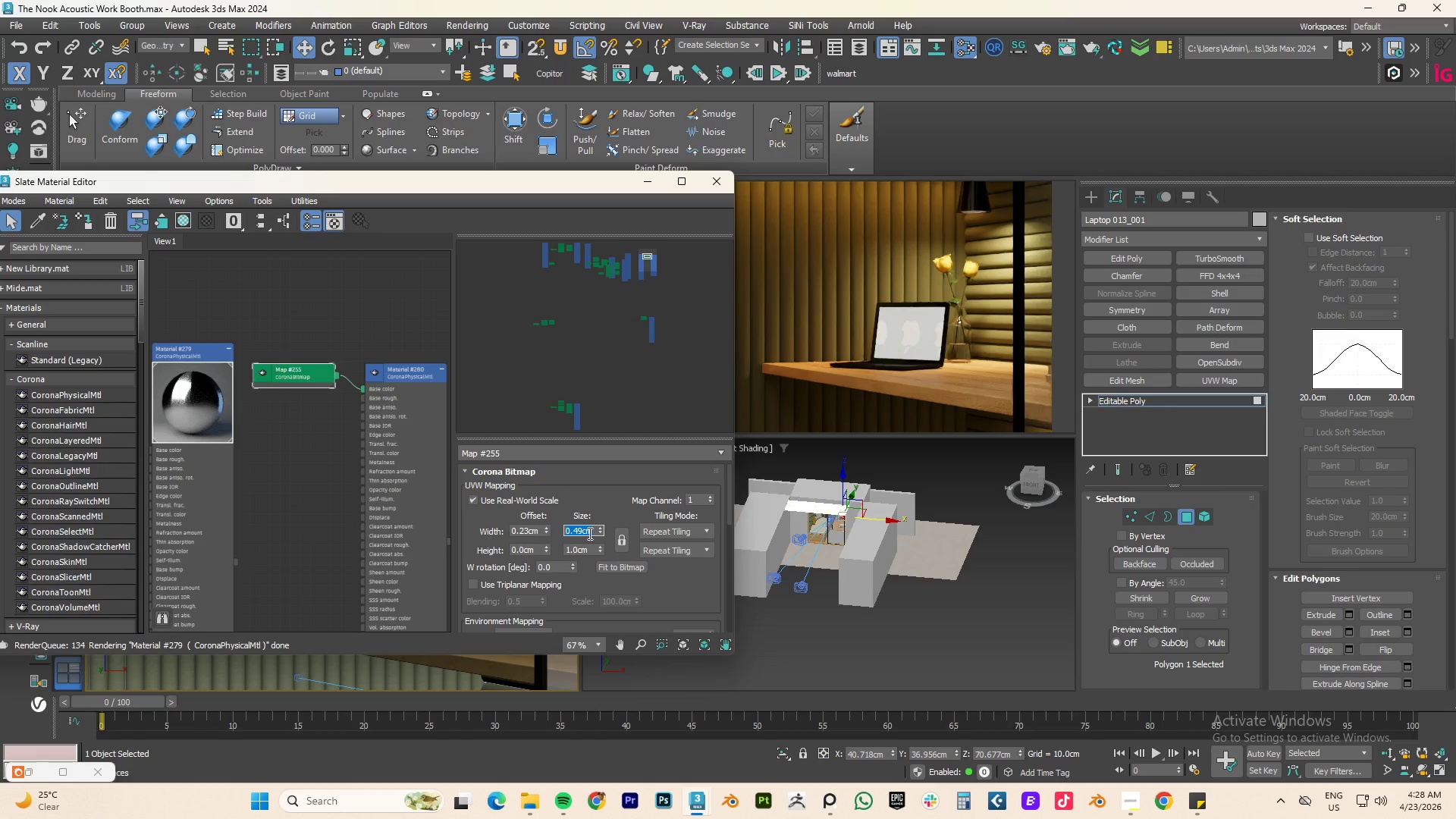 
wait(5.25)
 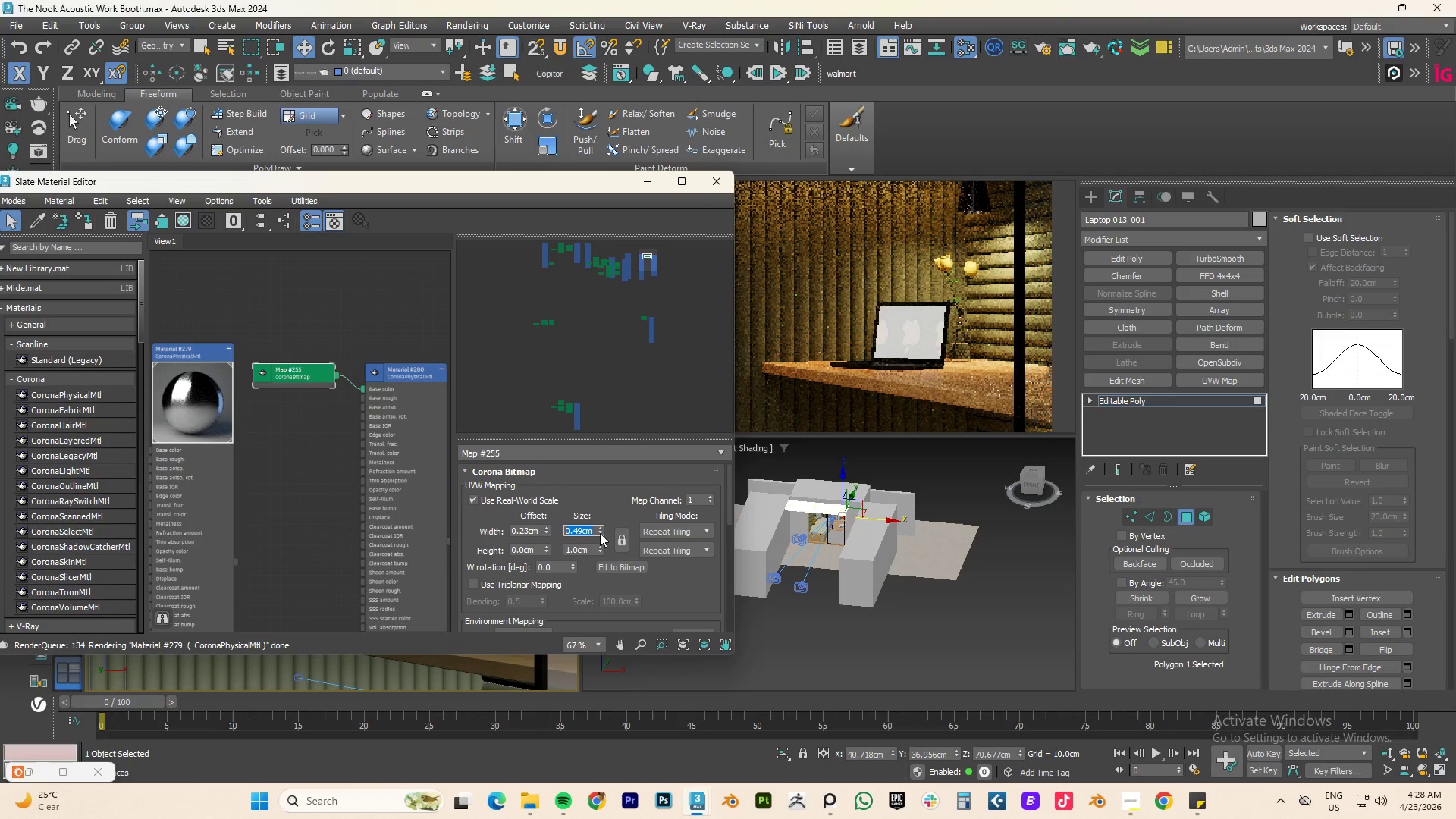 
left_click_drag(start_coordinate=[546, 529], to_coordinate=[546, 514])
 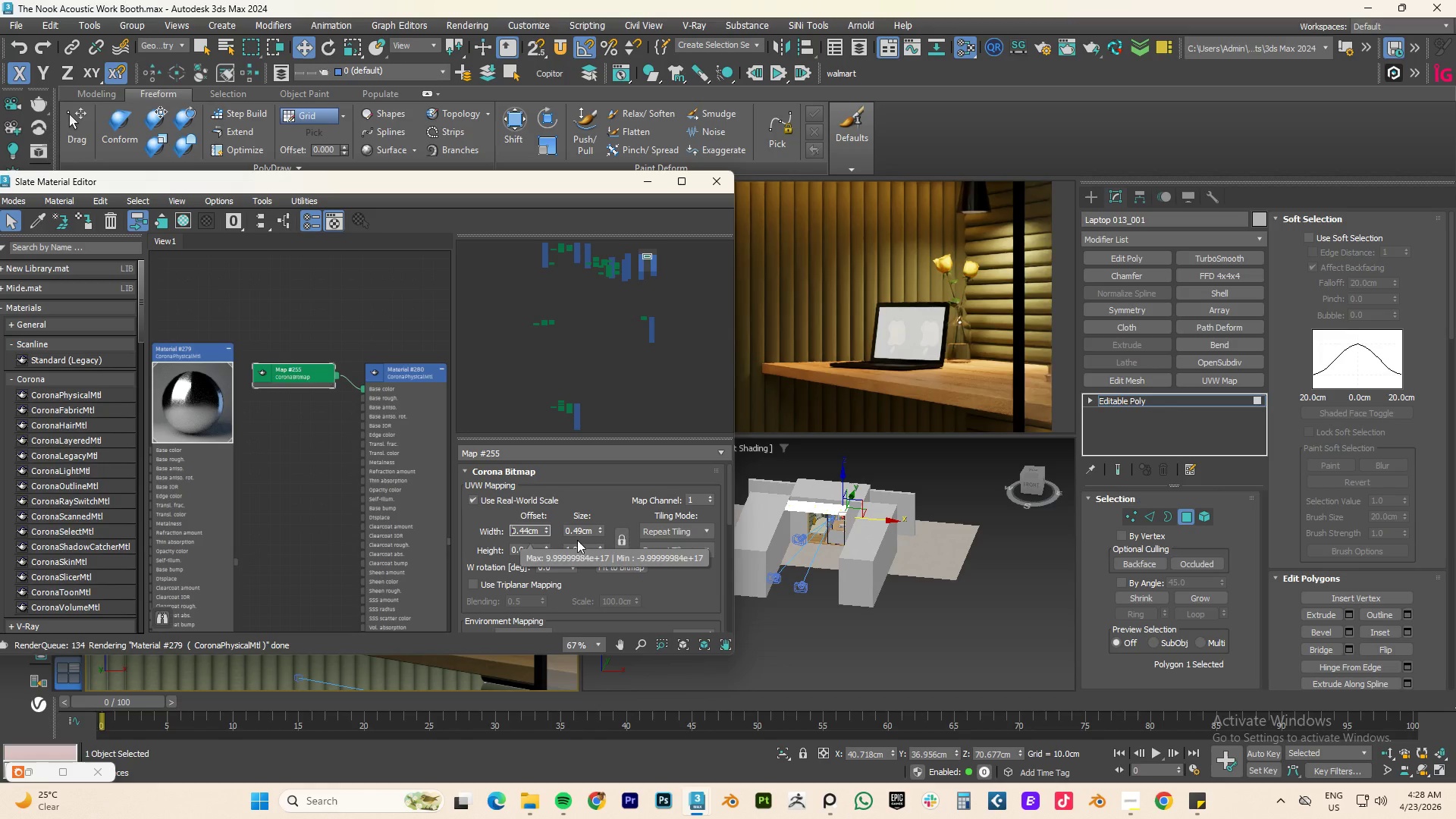 
left_click_drag(start_coordinate=[598, 532], to_coordinate=[592, 559])
 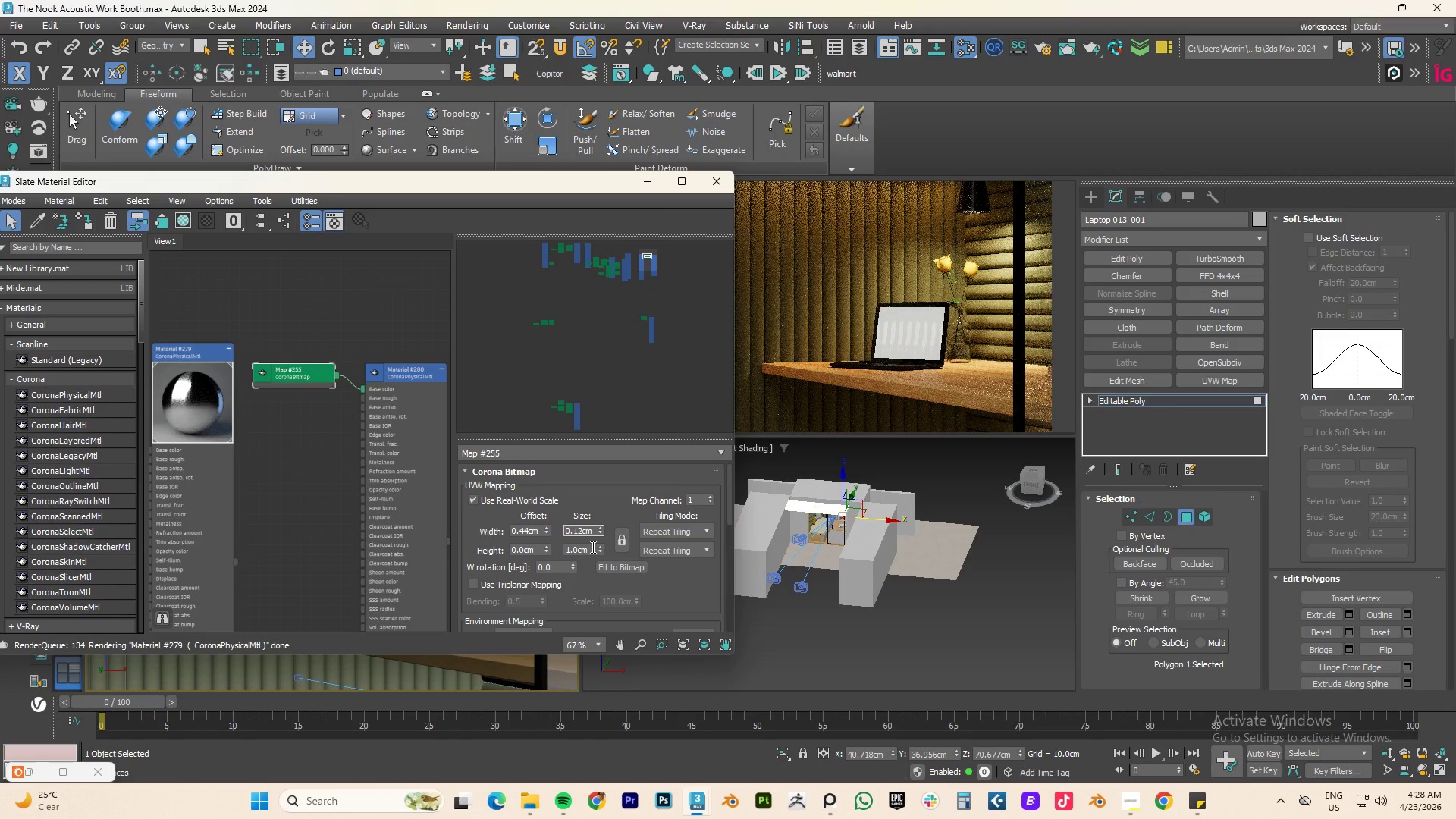 
left_click_drag(start_coordinate=[603, 535], to_coordinate=[601, 489])
 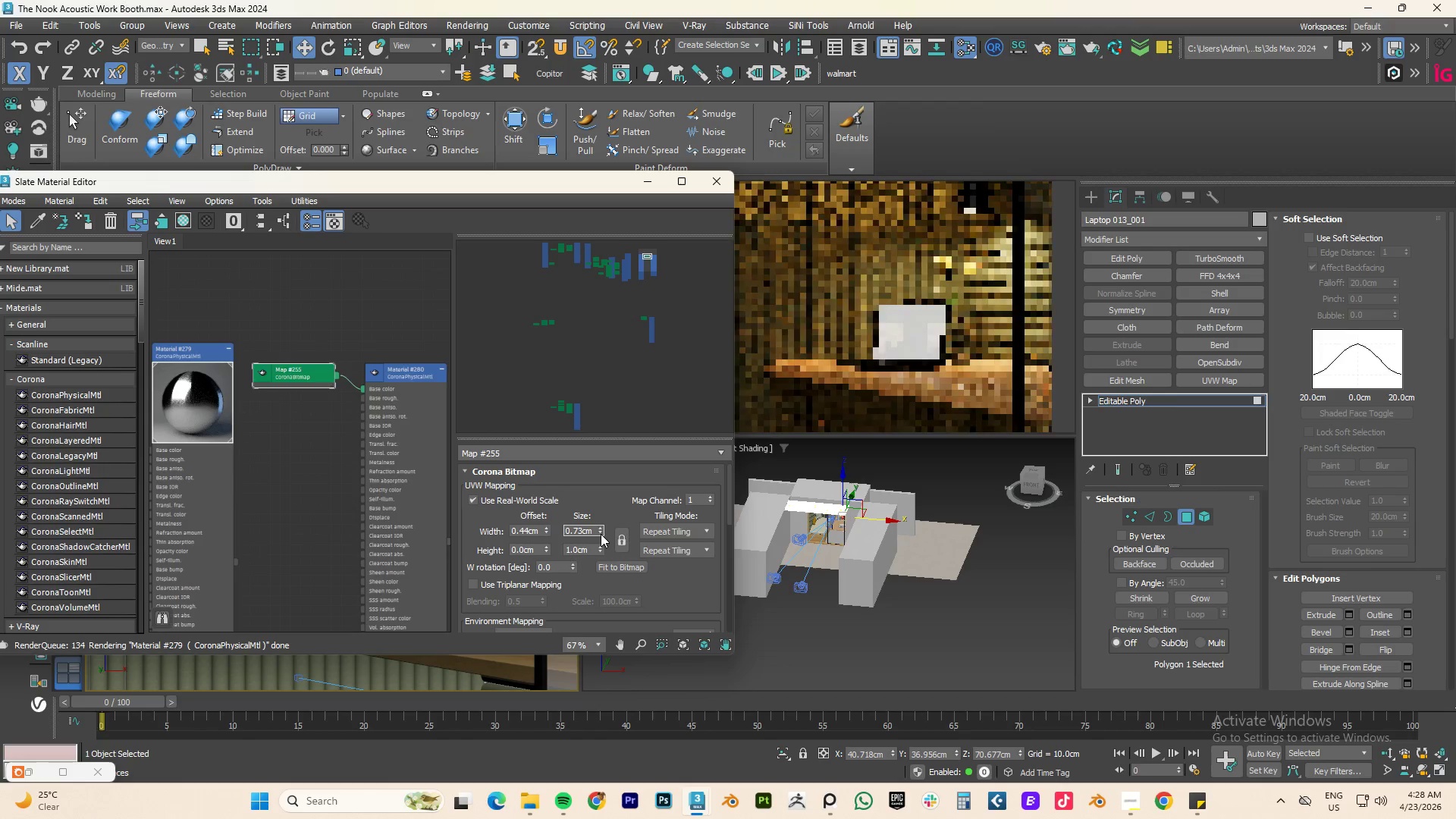 
left_click_drag(start_coordinate=[600, 527], to_coordinate=[600, 492])
 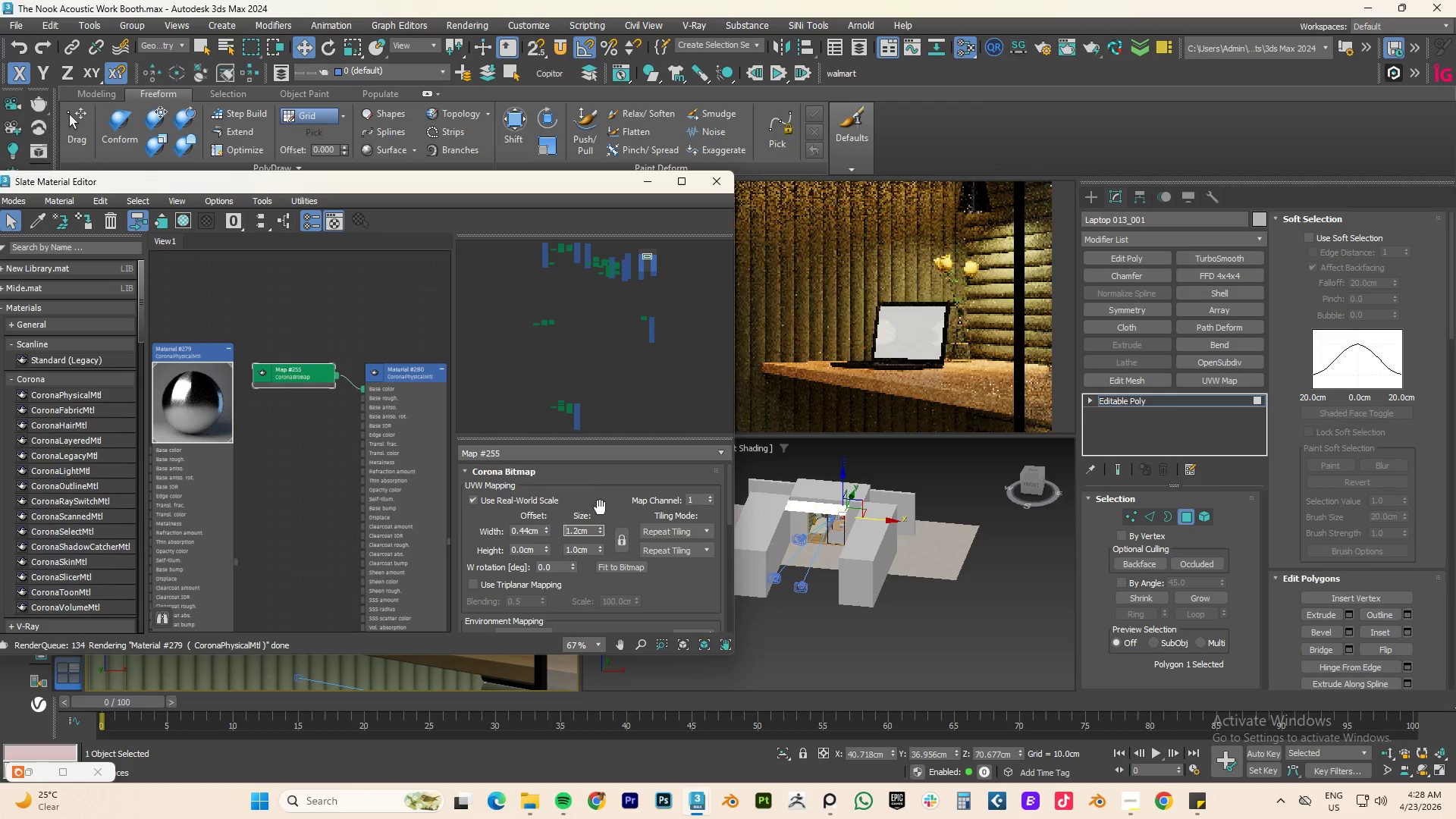 
left_click_drag(start_coordinate=[600, 531], to_coordinate=[601, 546])
 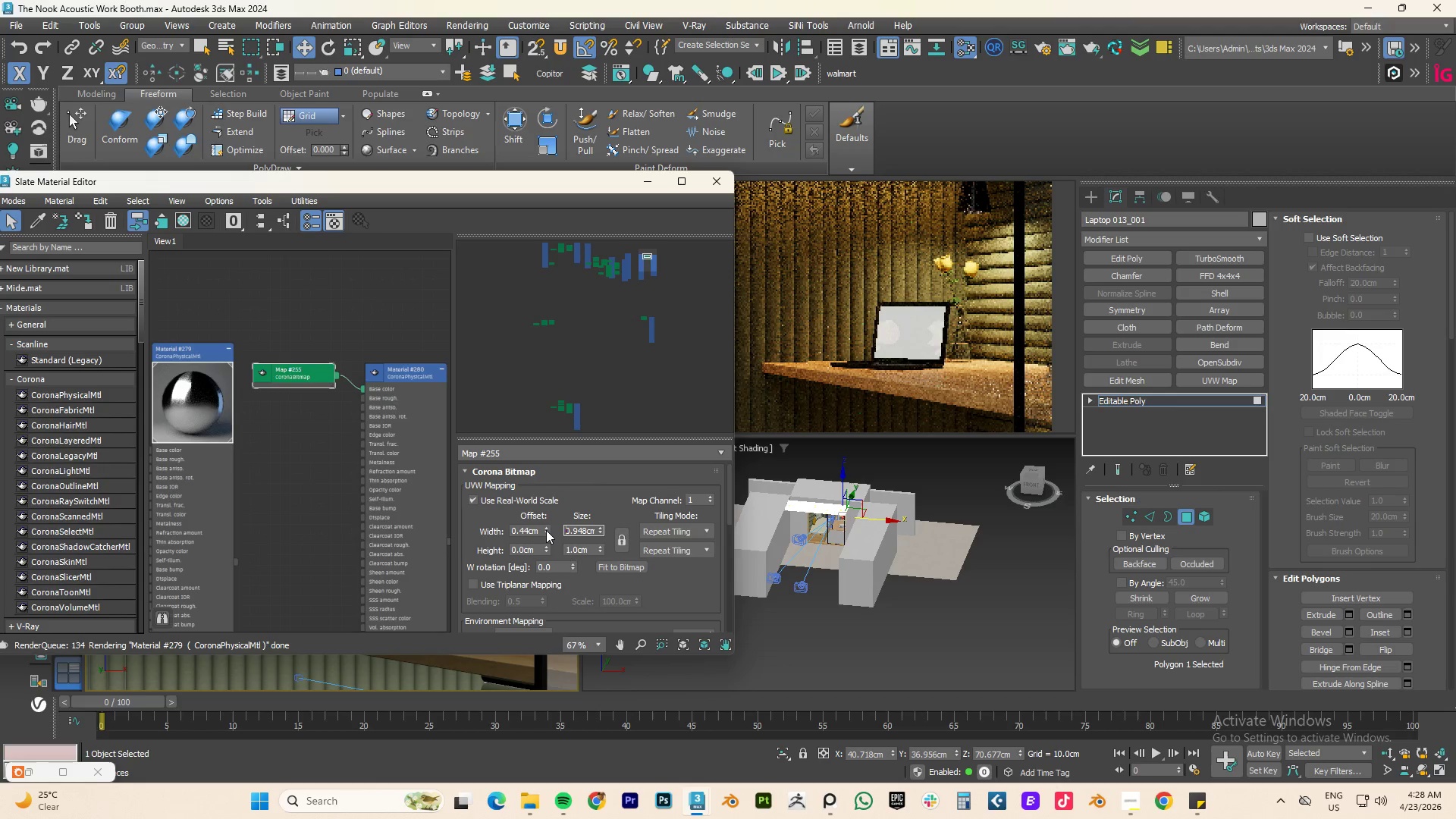 
left_click([546, 529])
 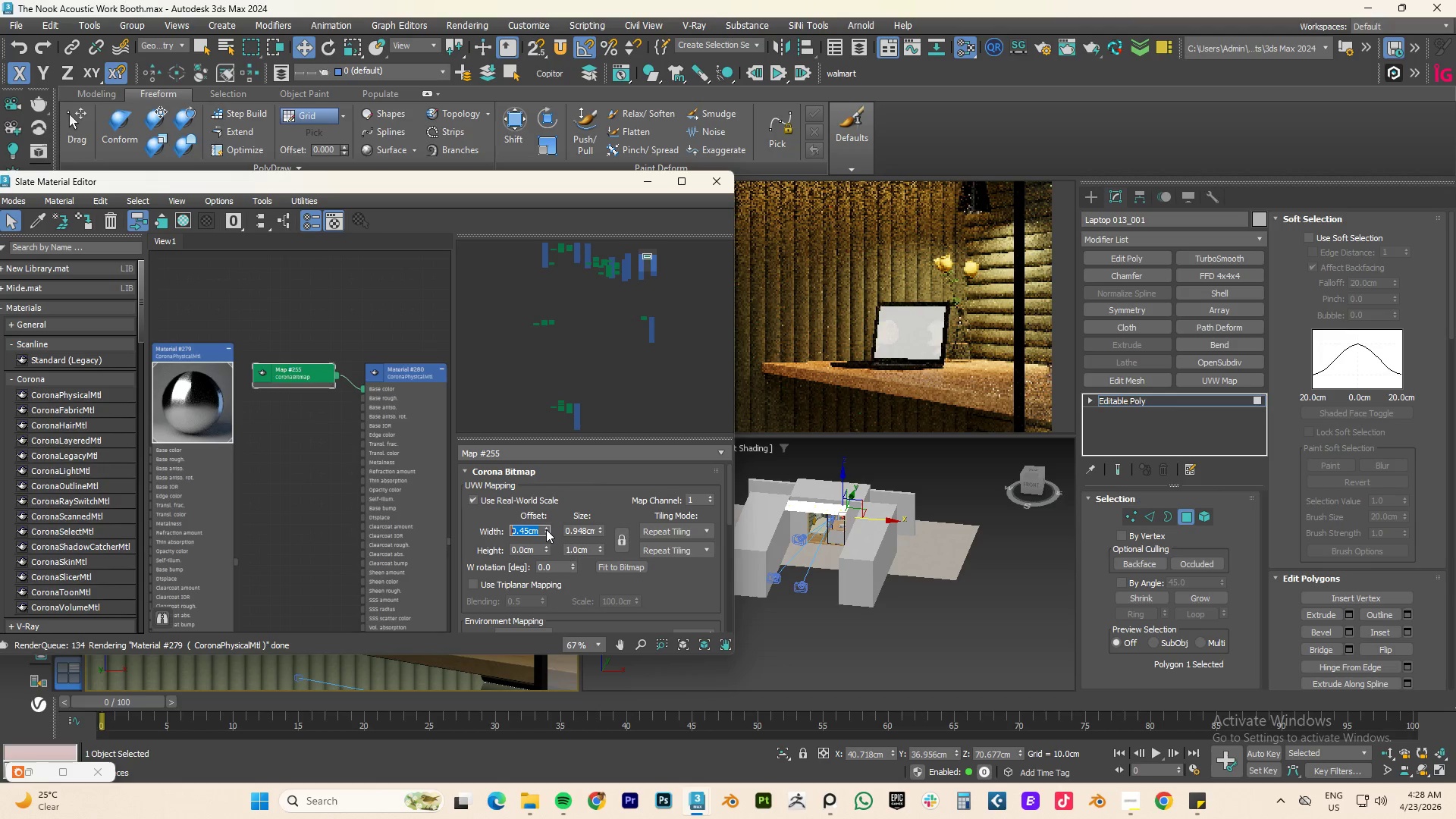 
left_click_drag(start_coordinate=[546, 529], to_coordinate=[544, 541])
 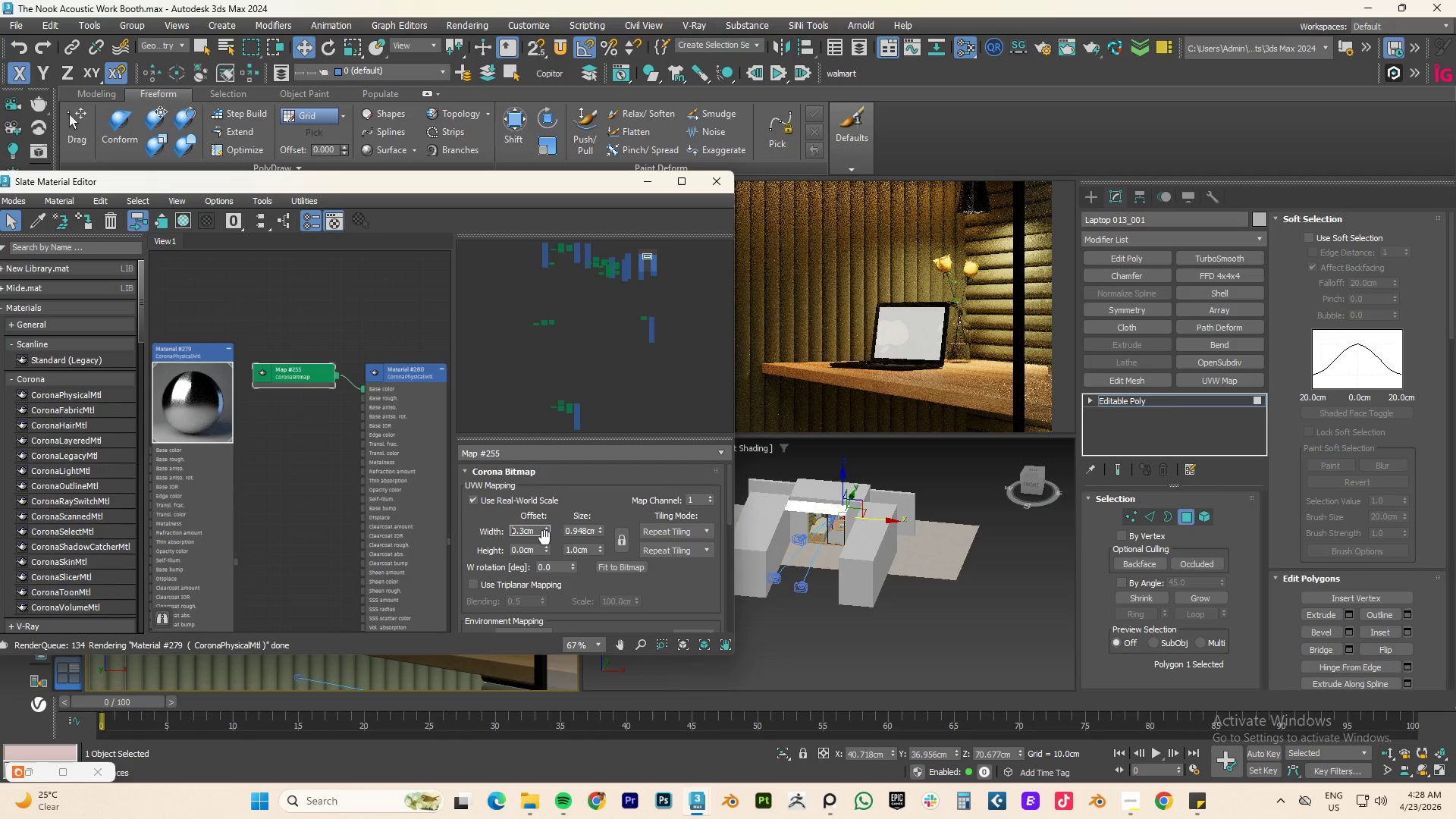 
left_click_drag(start_coordinate=[548, 532], to_coordinate=[548, 541])
 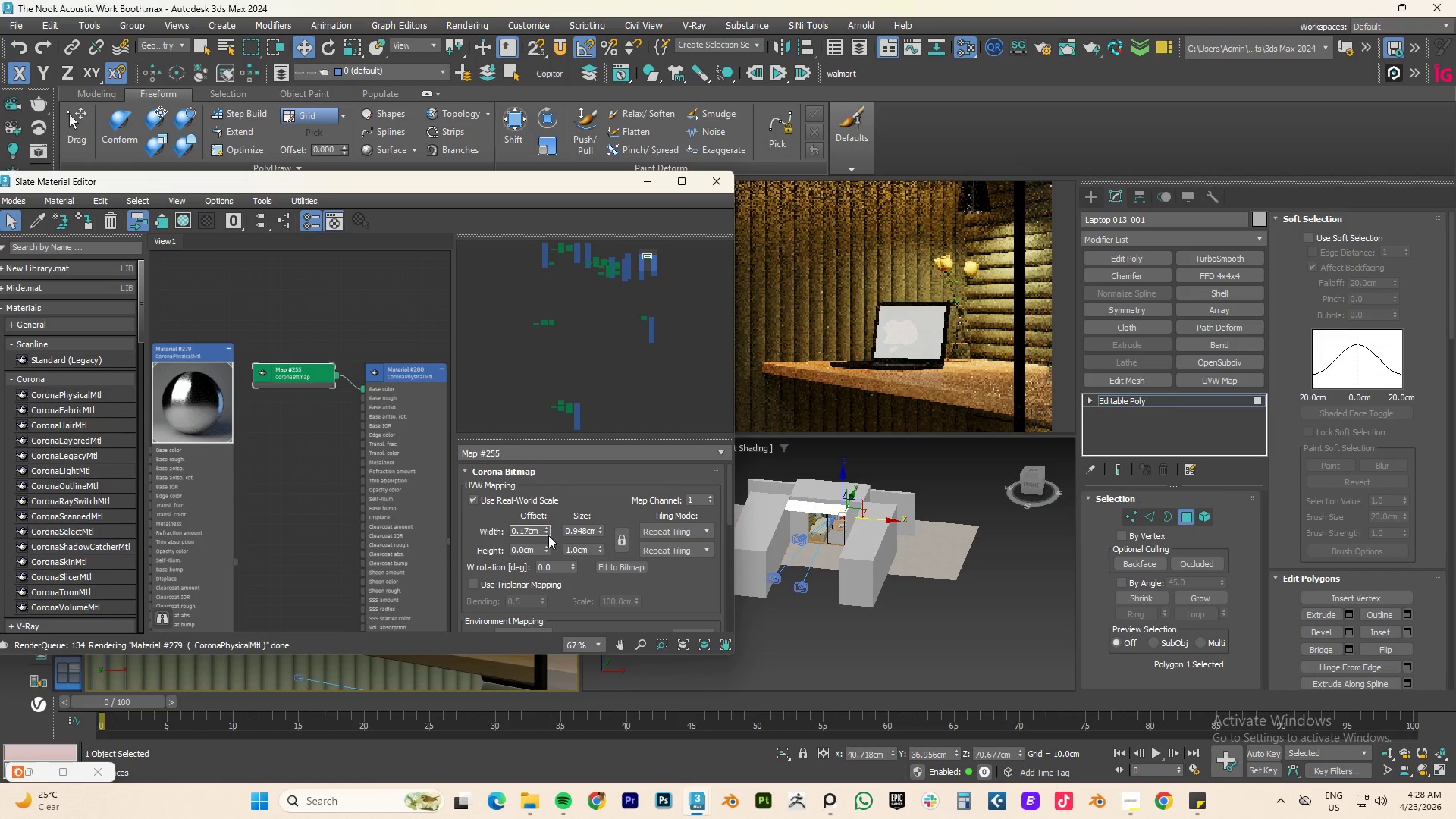 
left_click_drag(start_coordinate=[548, 531], to_coordinate=[548, 535])
 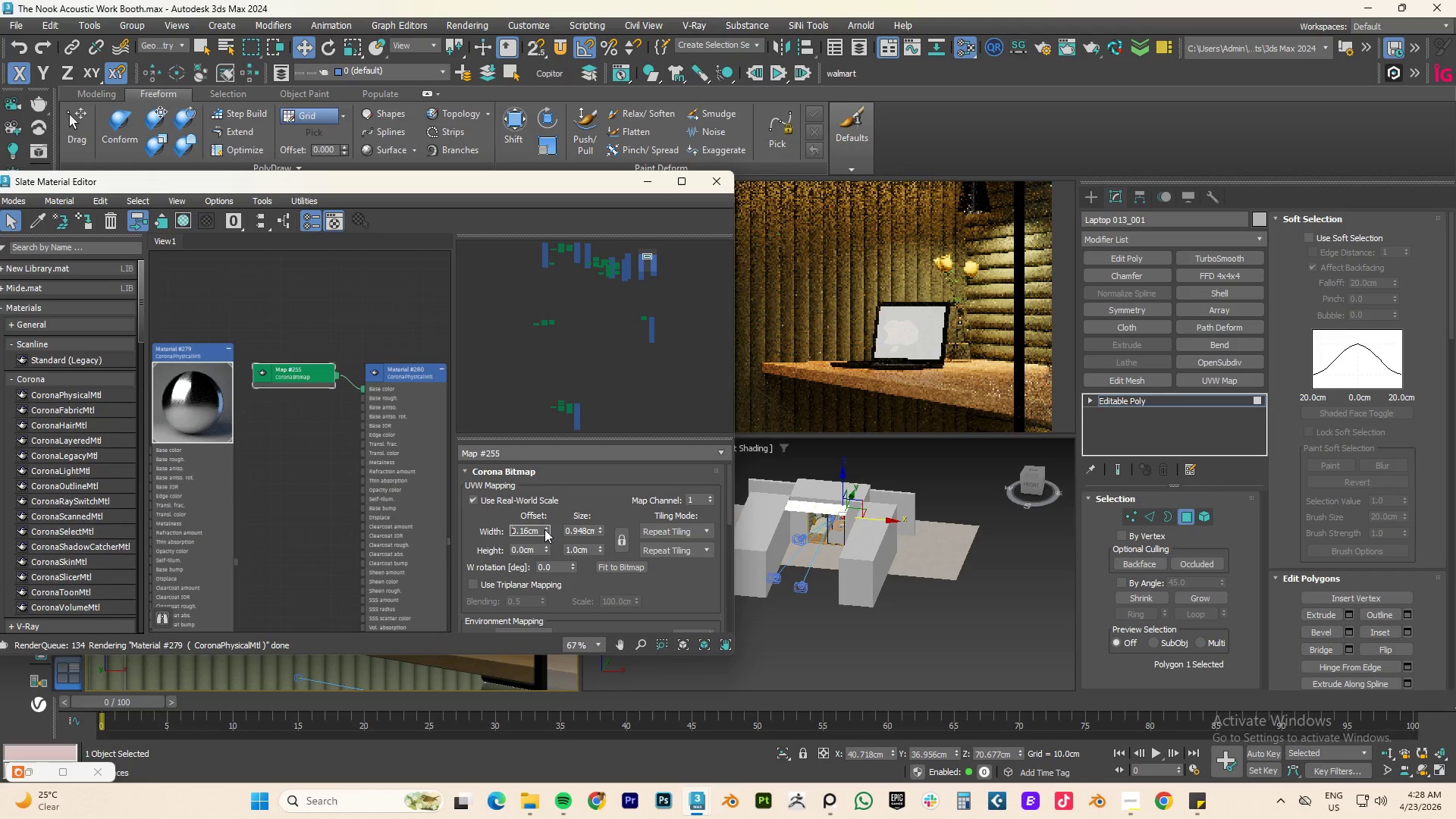 
double_click([544, 529])
 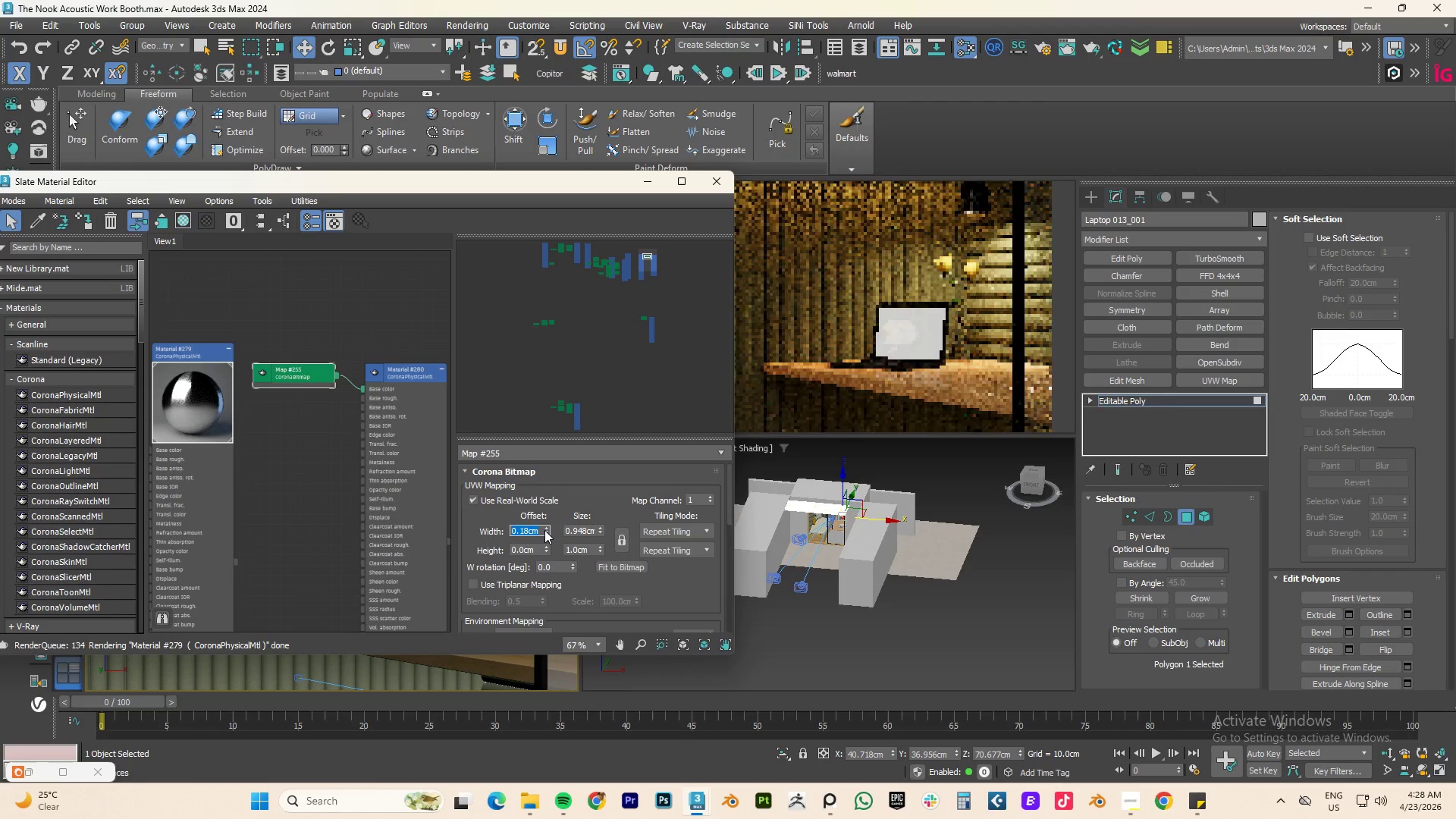 
double_click([544, 530])
 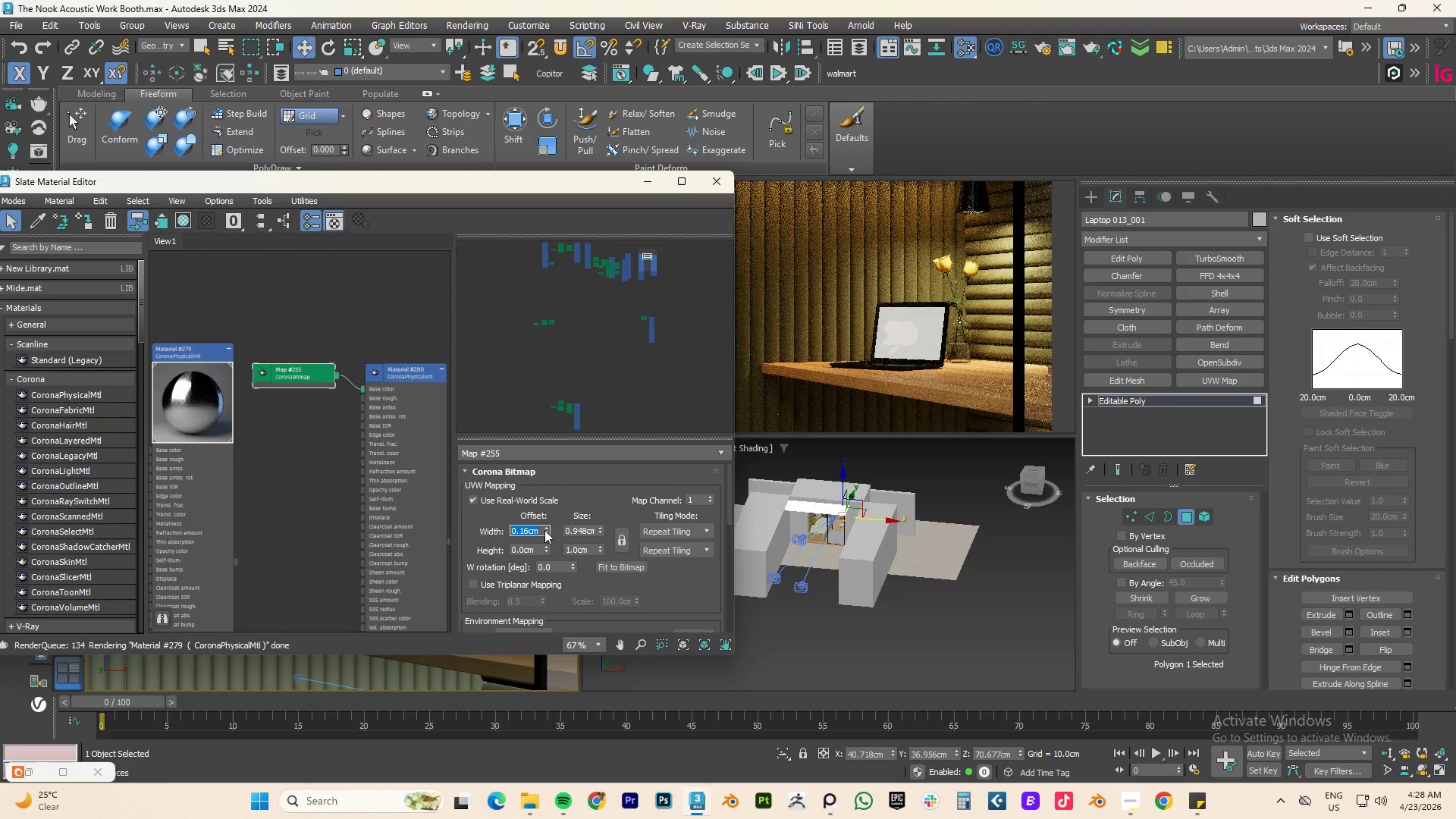 
double_click([544, 530])
 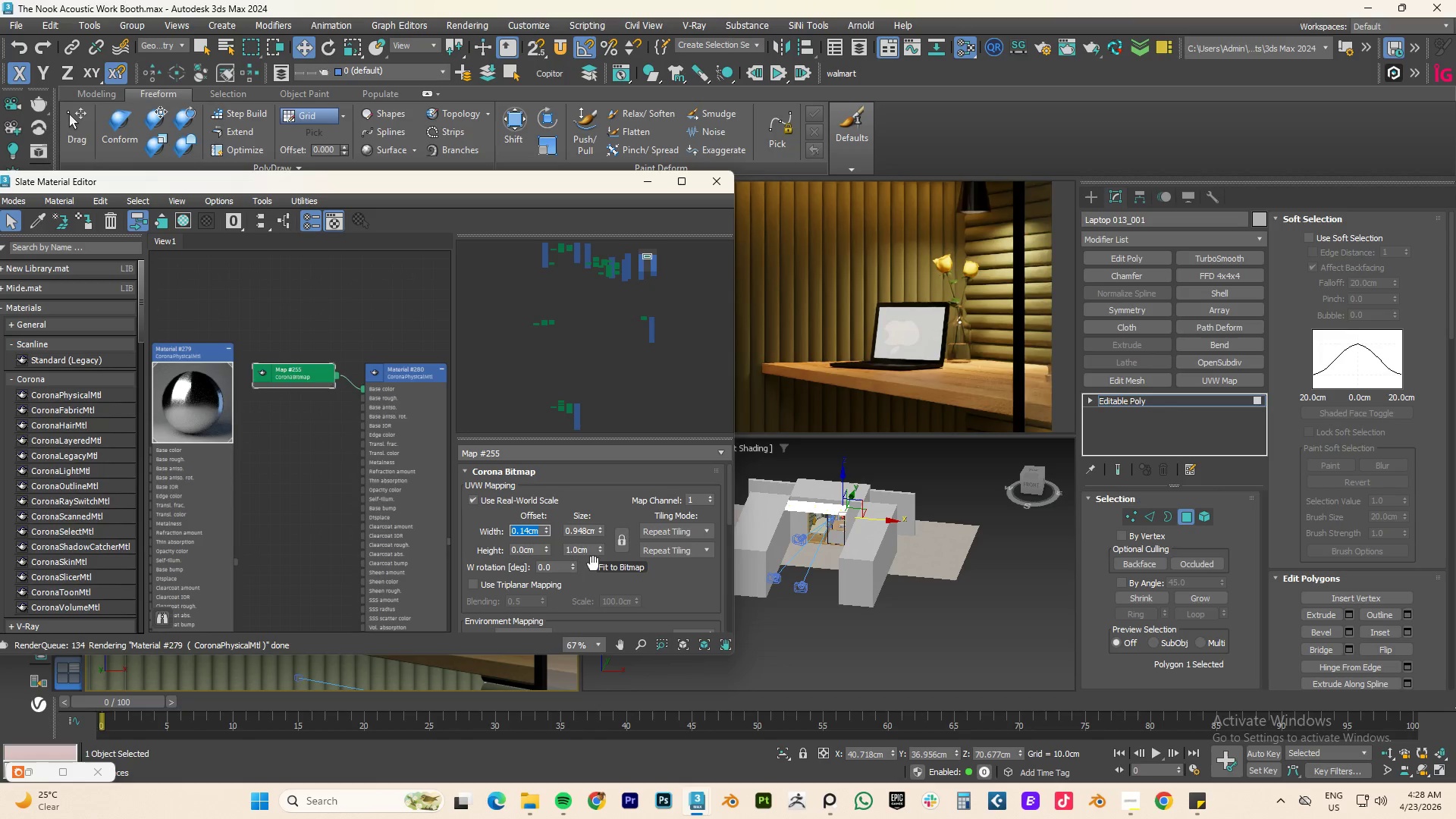 
double_click([560, 564])
 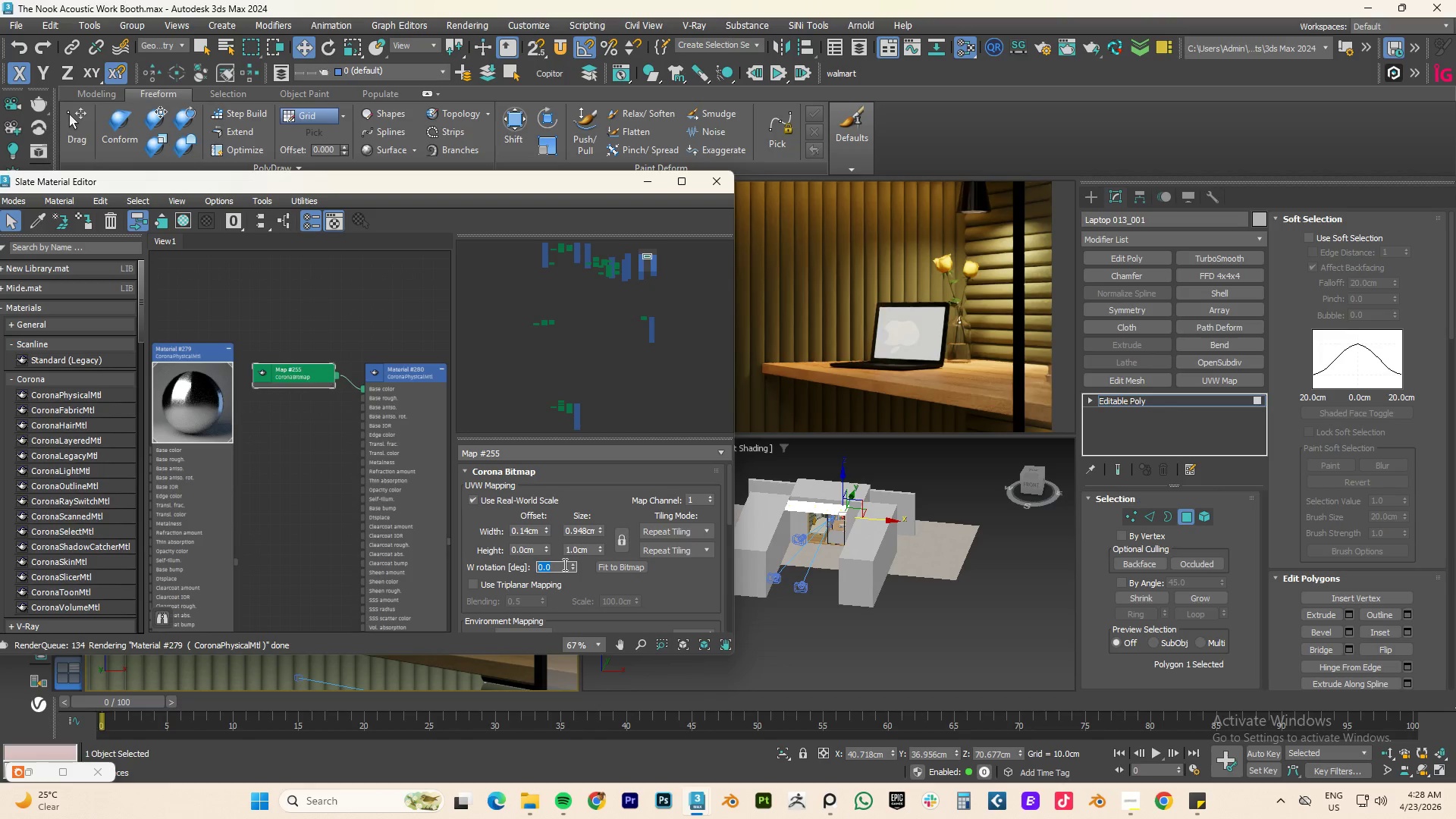 
key(Numpad9)
 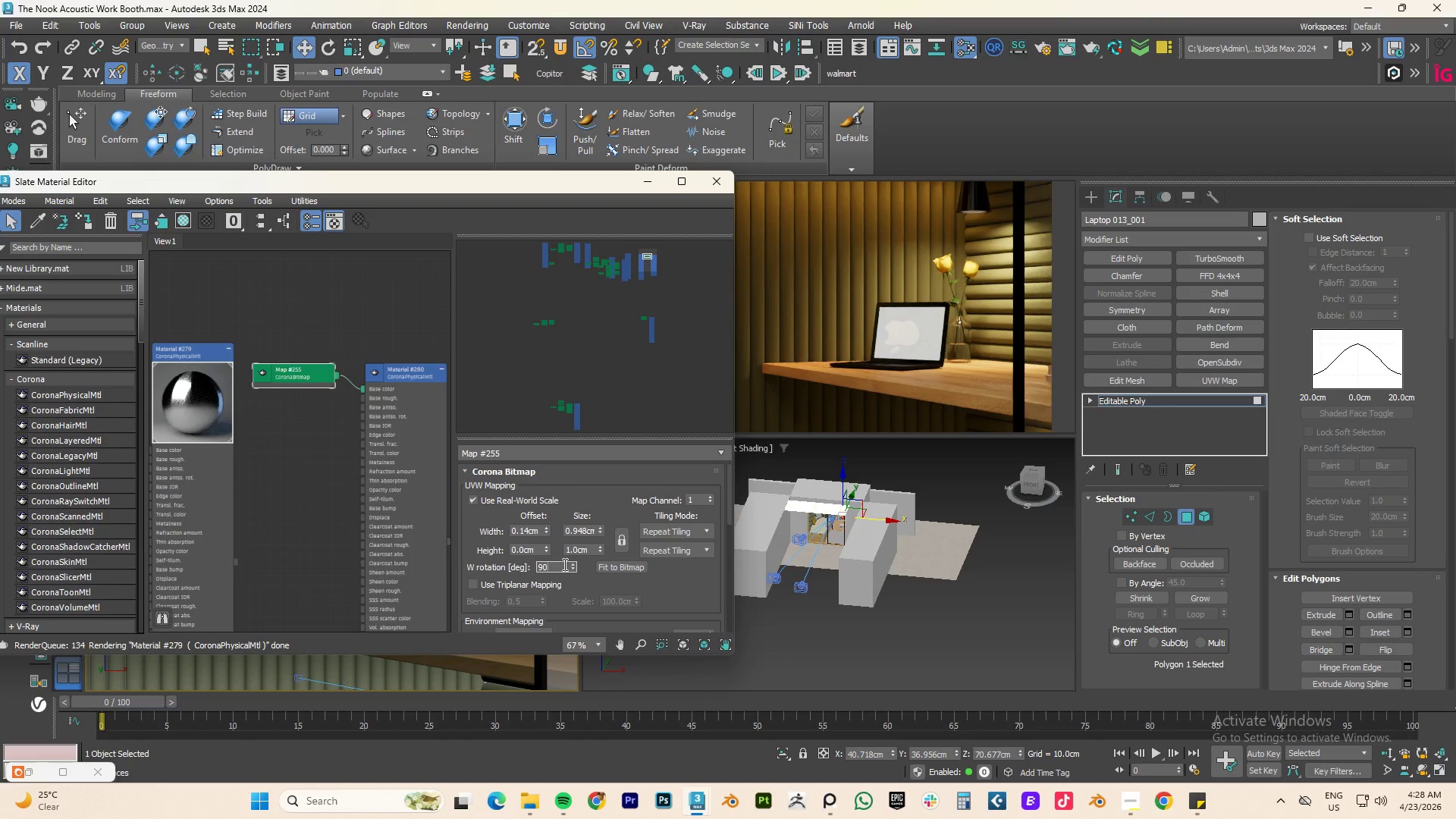 
key(Numpad0)
 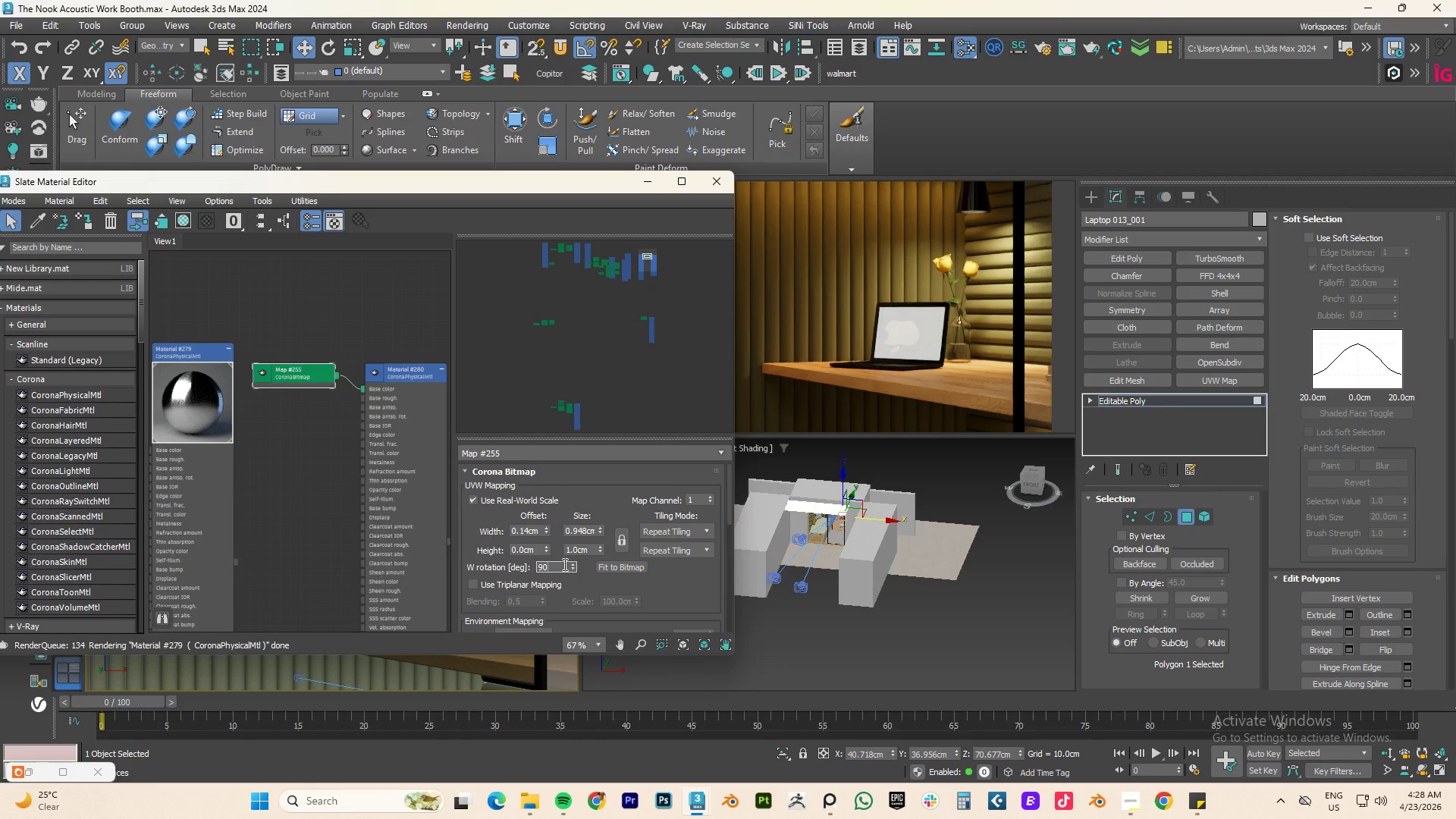 
key(NumpadEnter)
 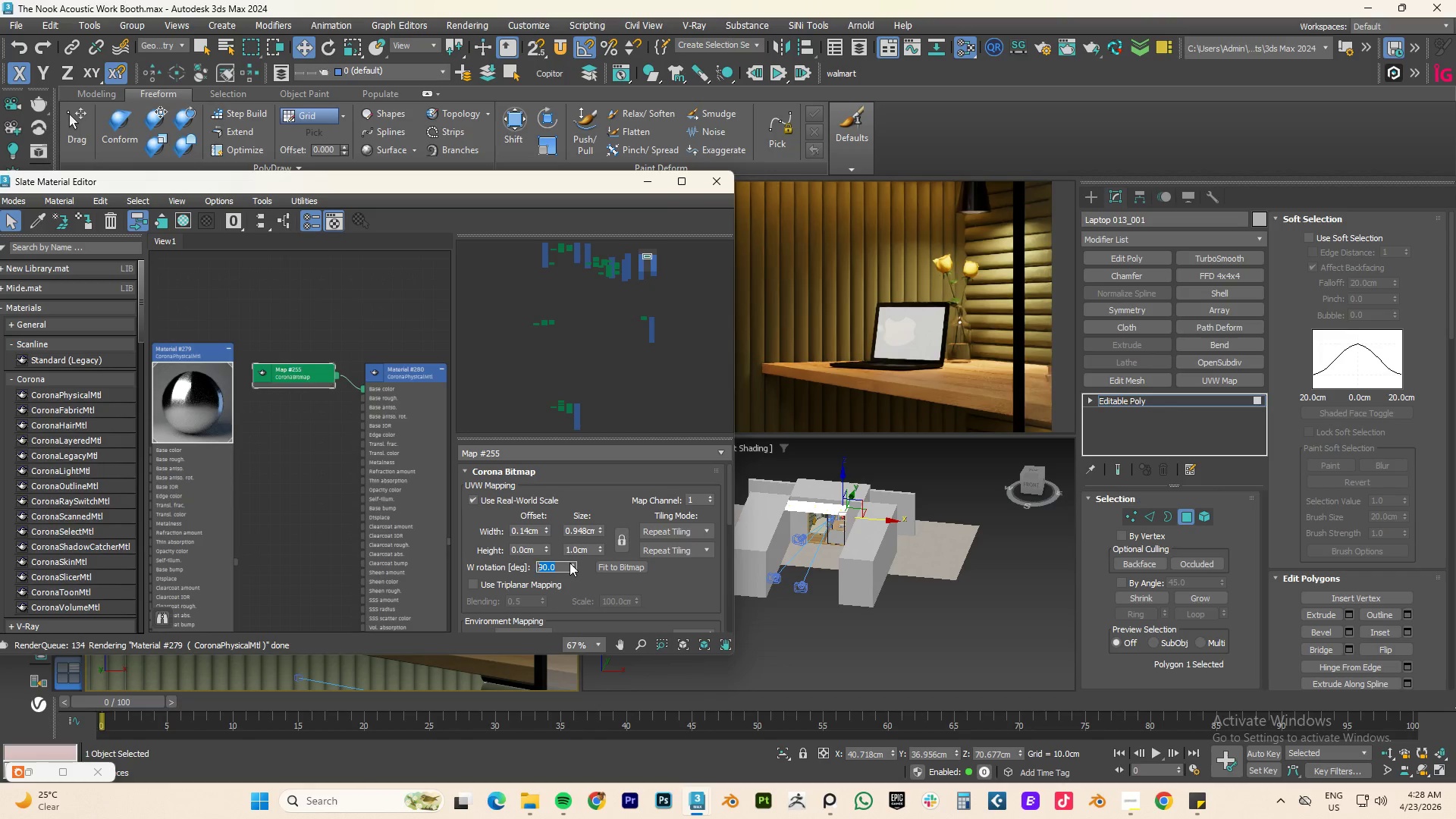 
key(Numpad9)
 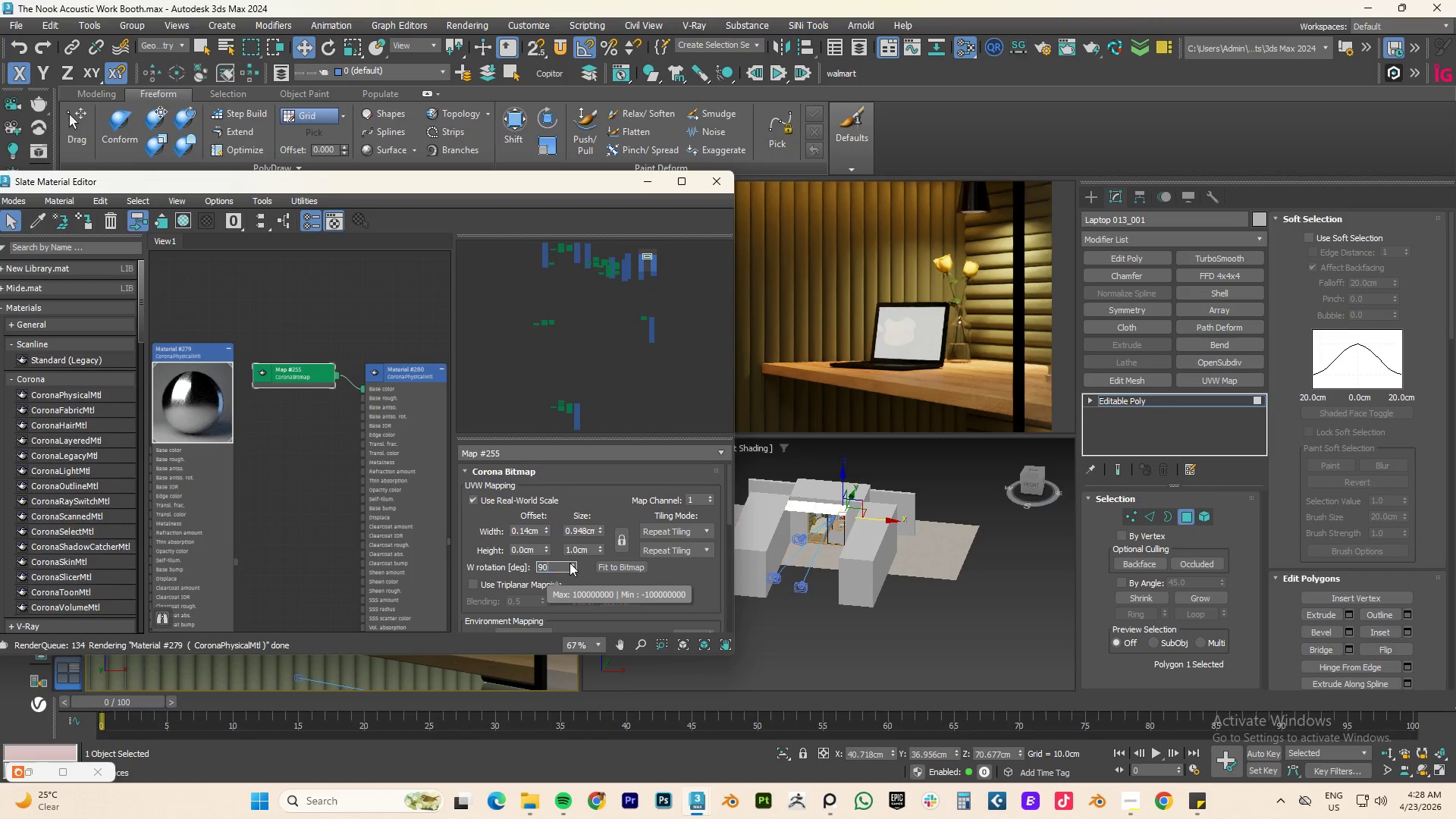 
key(Numpad0)
 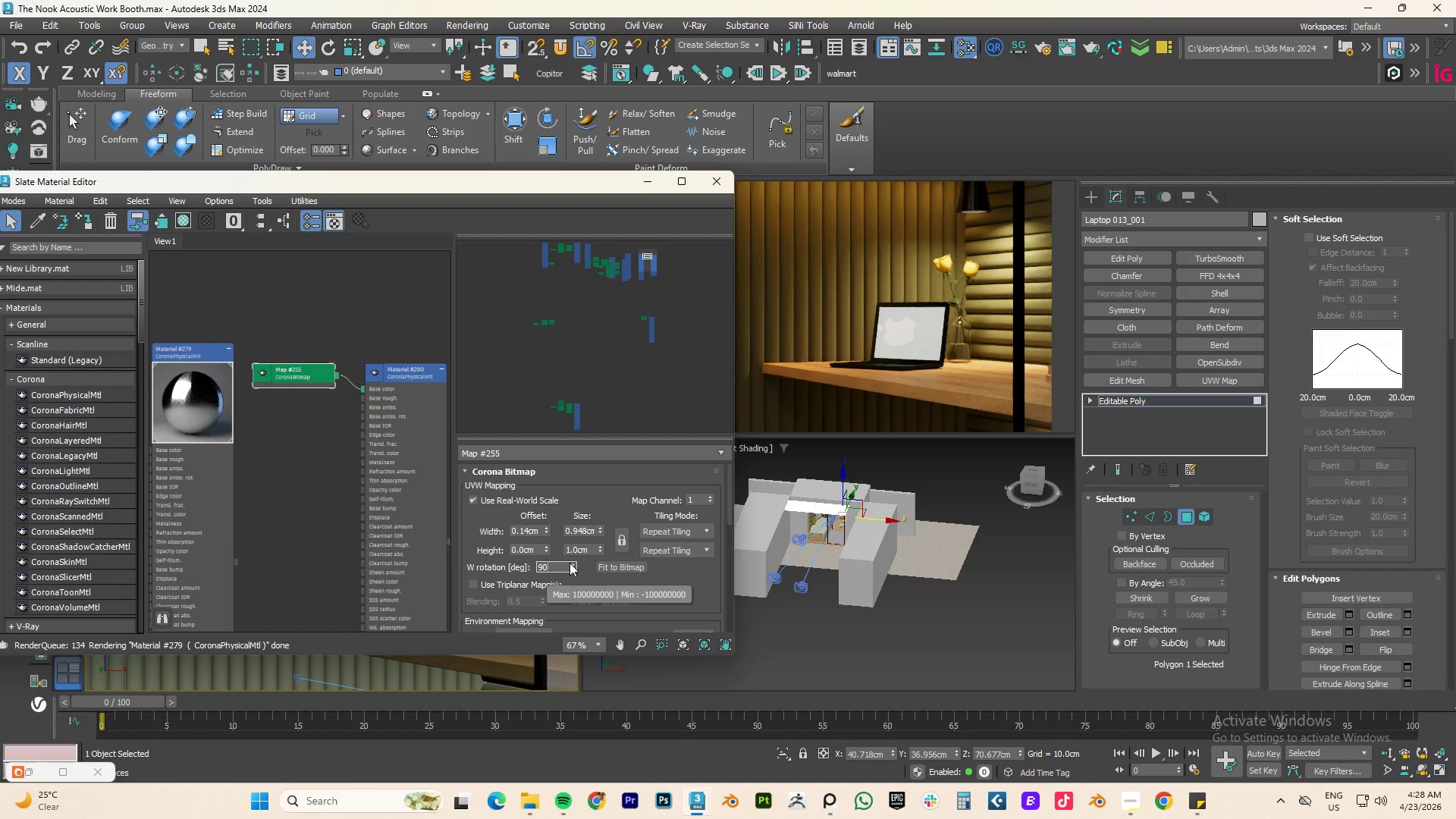 
key(NumpadEnter)
 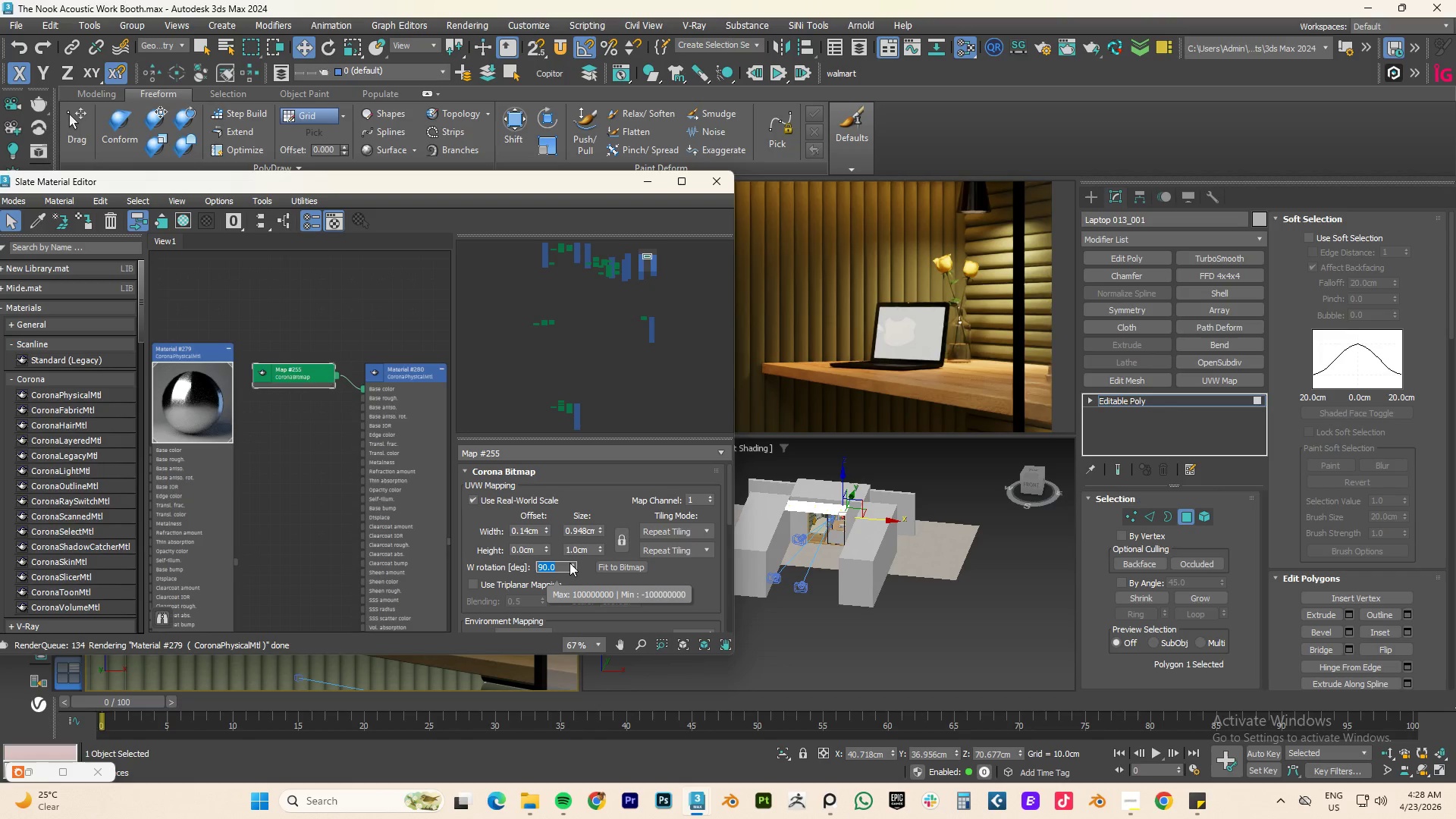 
key(Numpad1)
 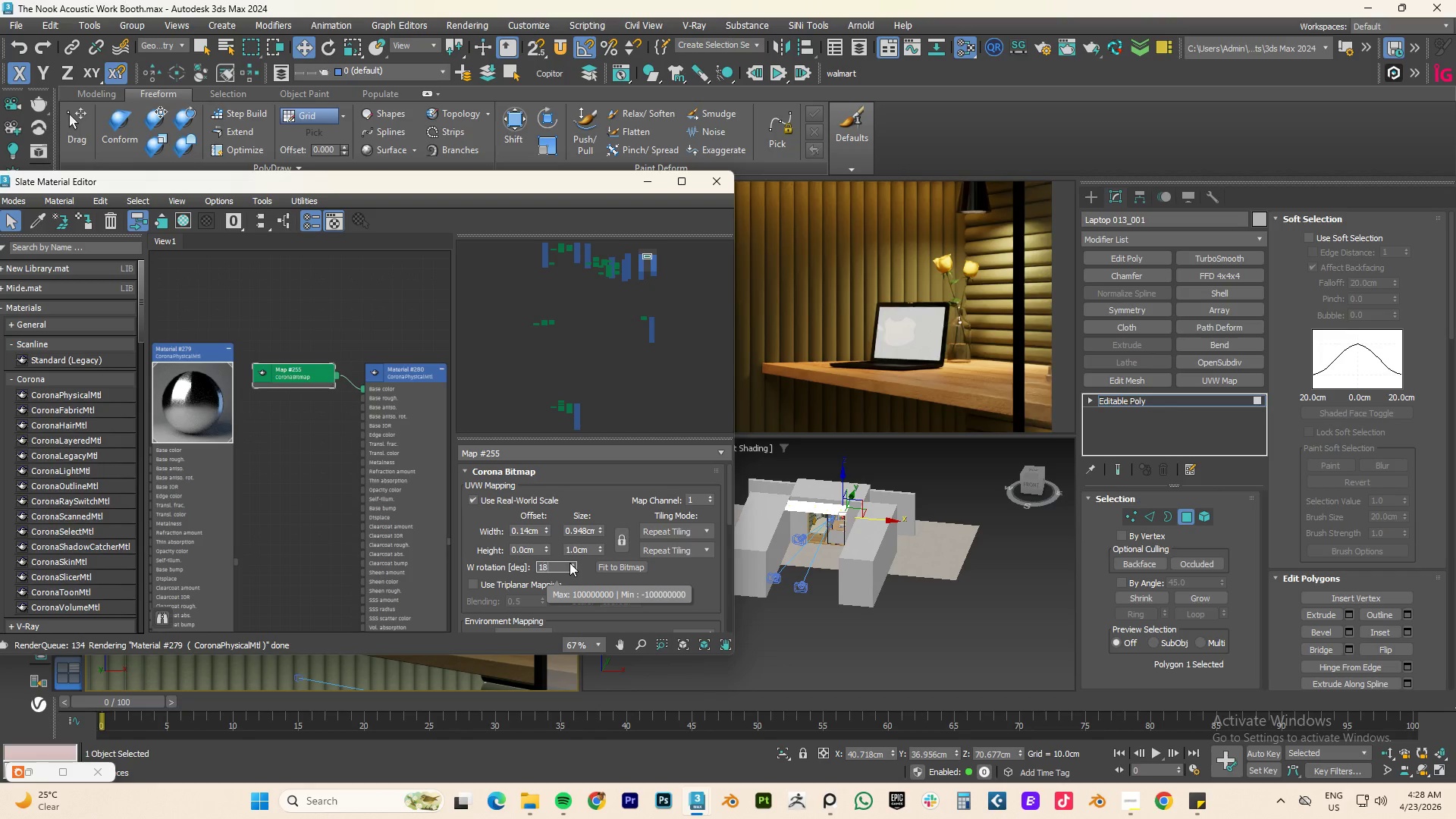 
key(Numpad8)
 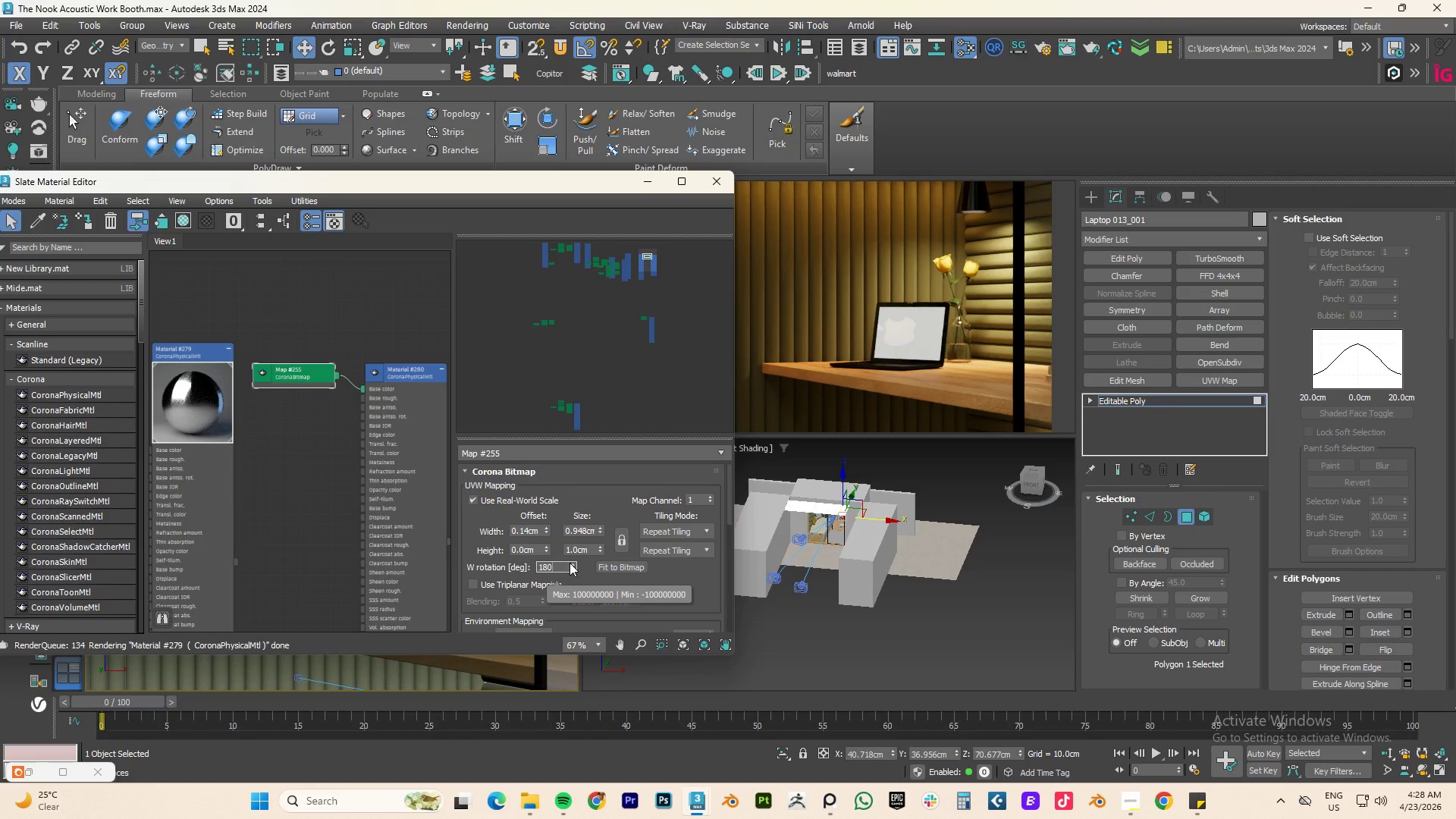 
key(Numpad0)
 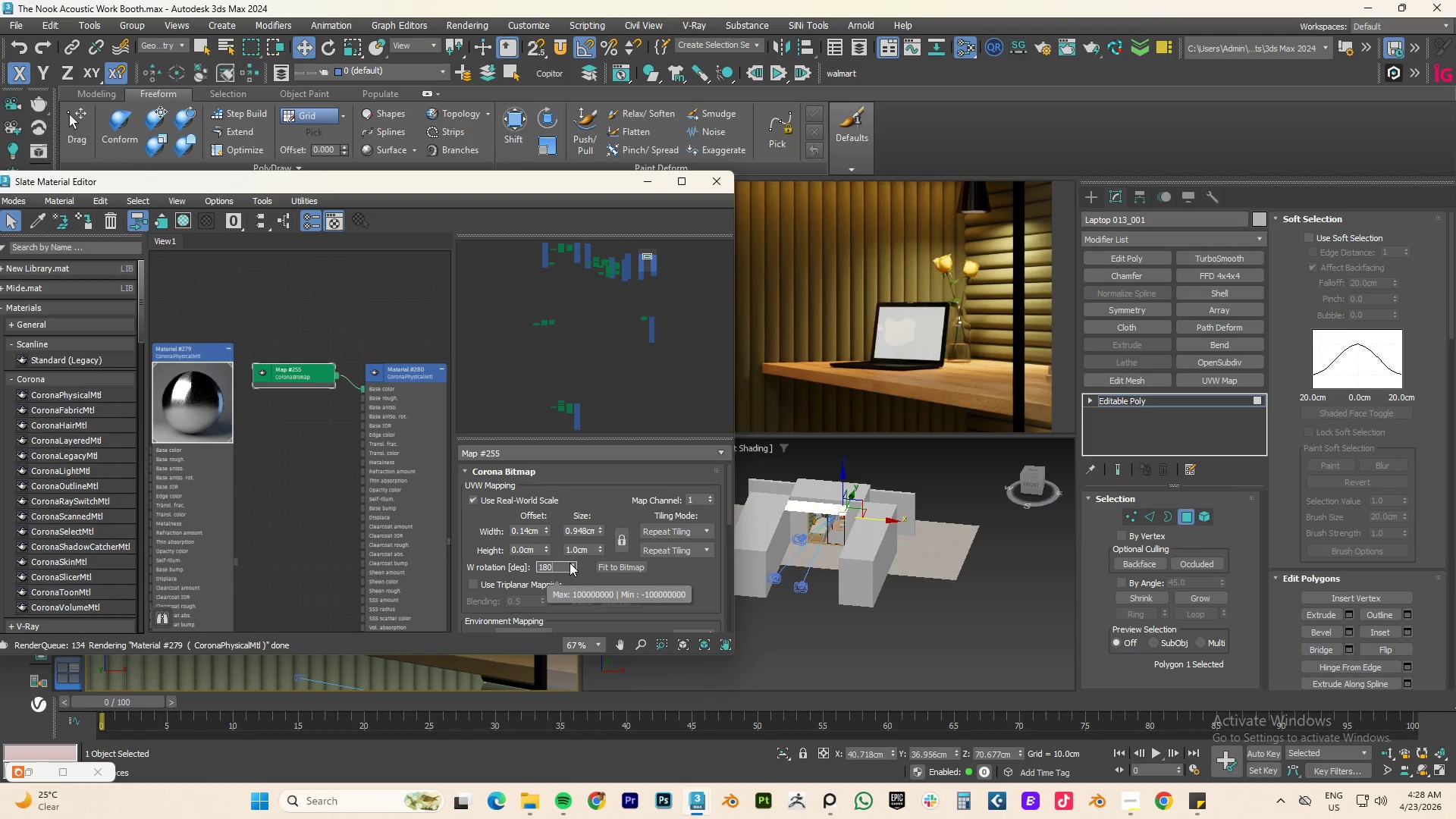 
key(NumpadEnter)
 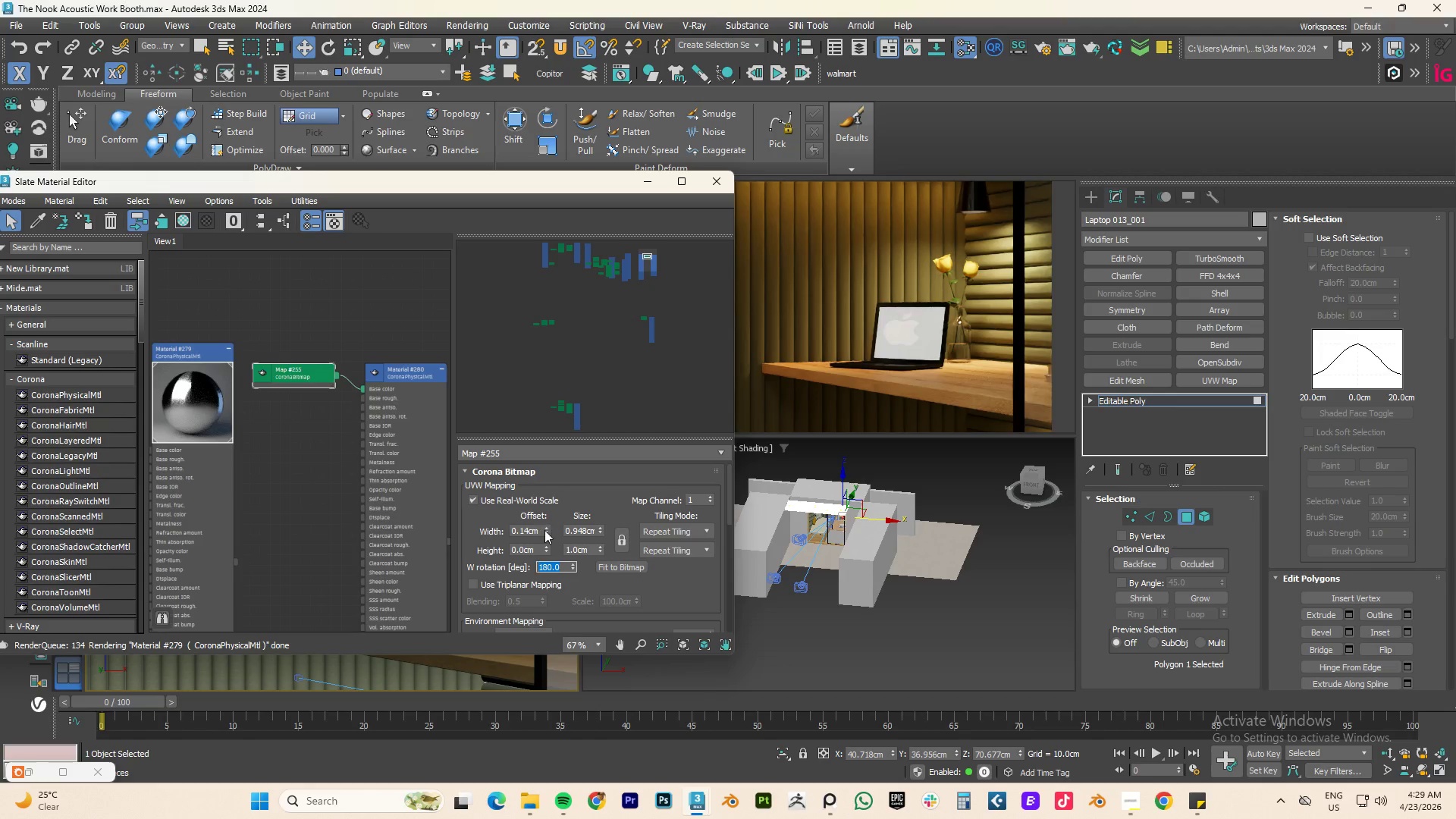 
double_click([546, 526])
 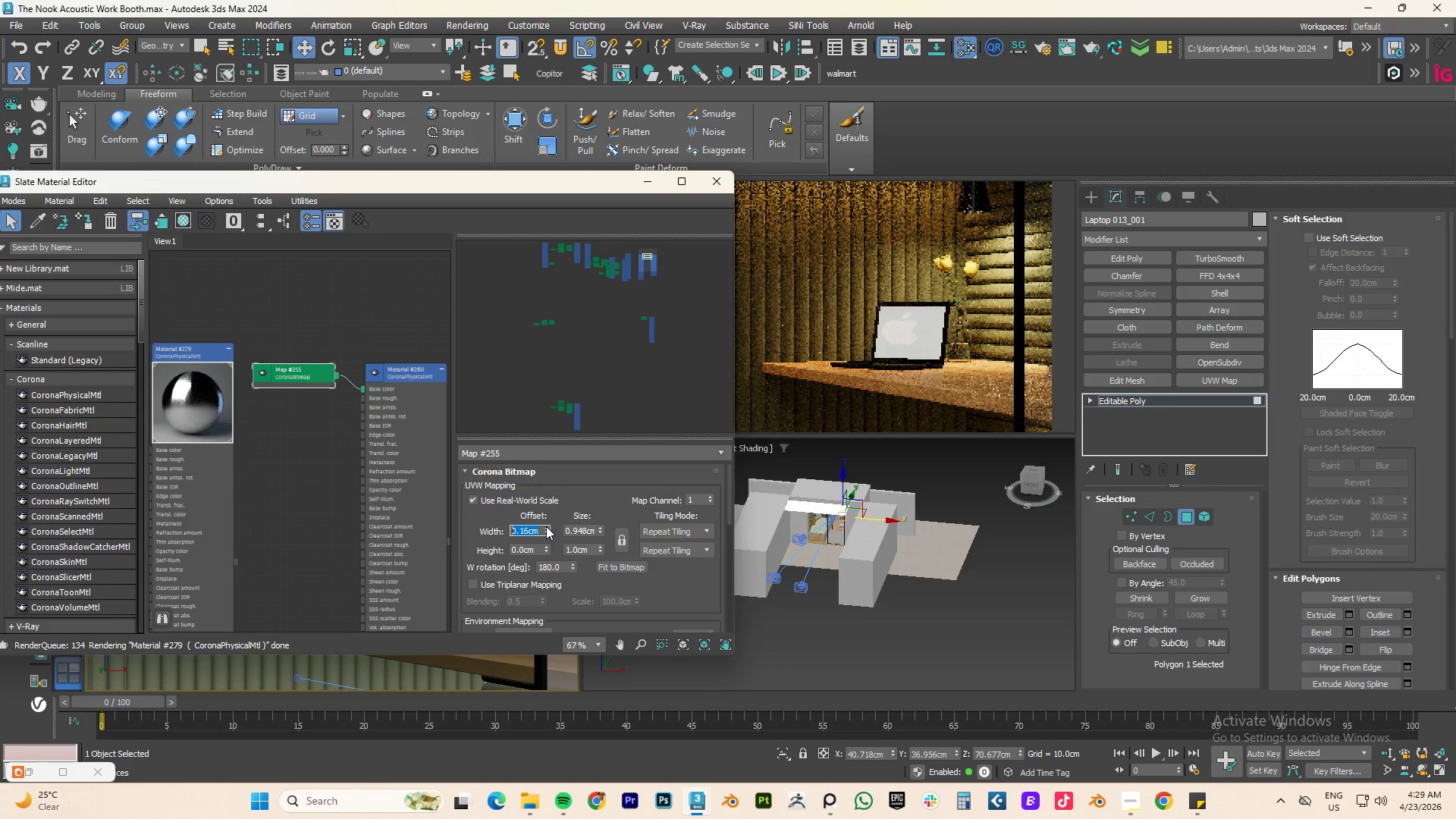 
double_click([546, 526])
 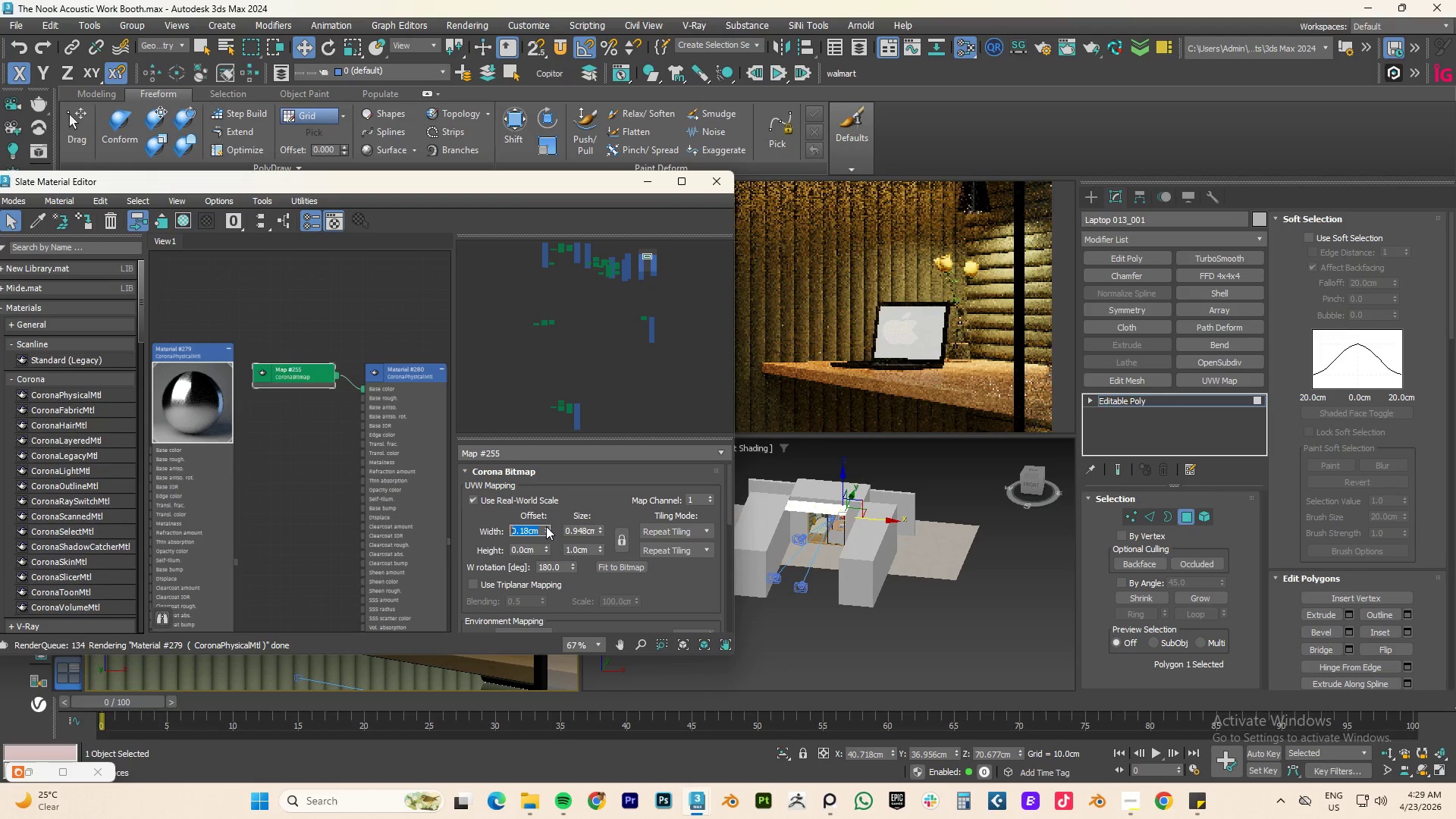 
triple_click([546, 526])
 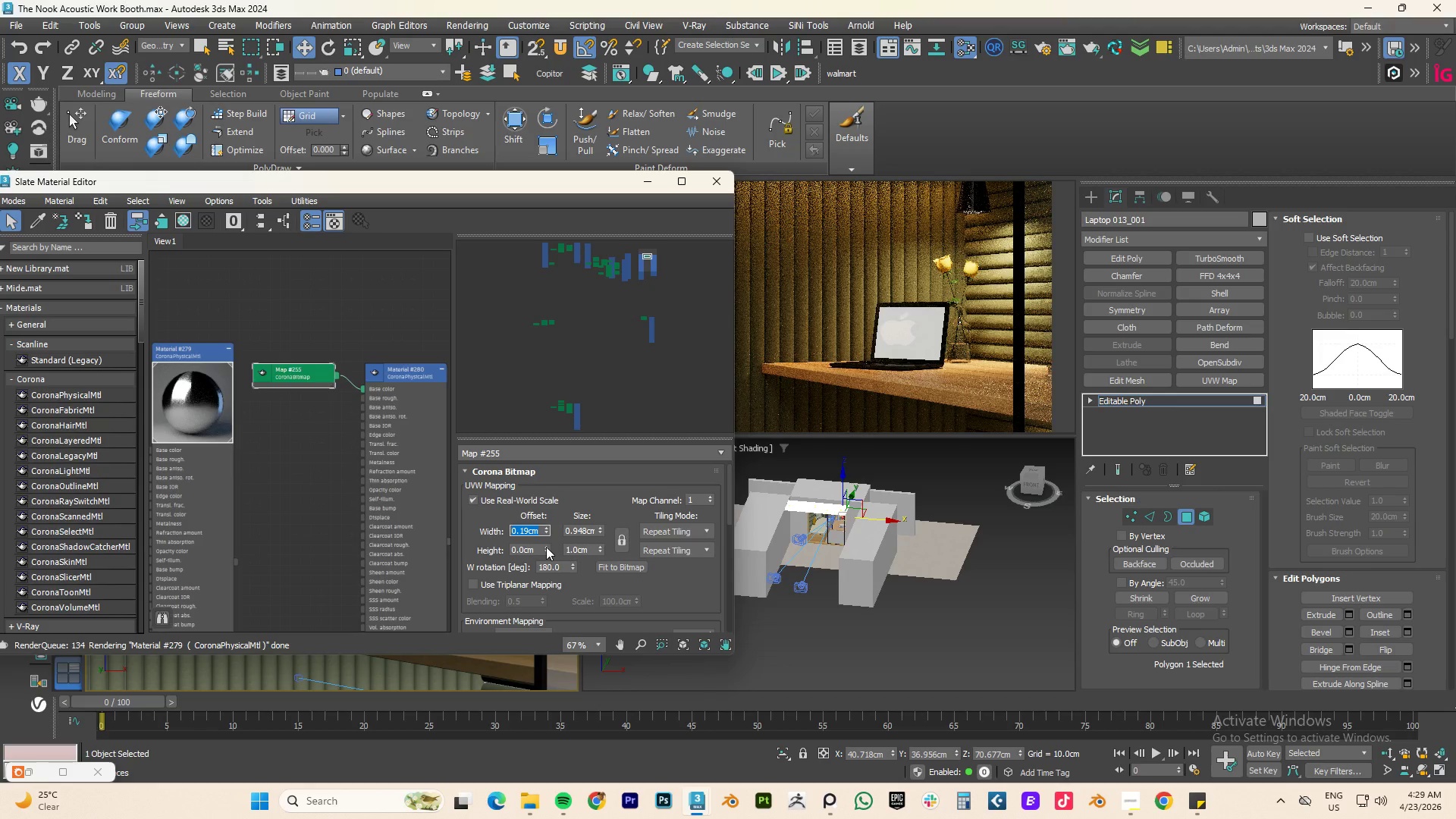 
double_click([546, 546])
 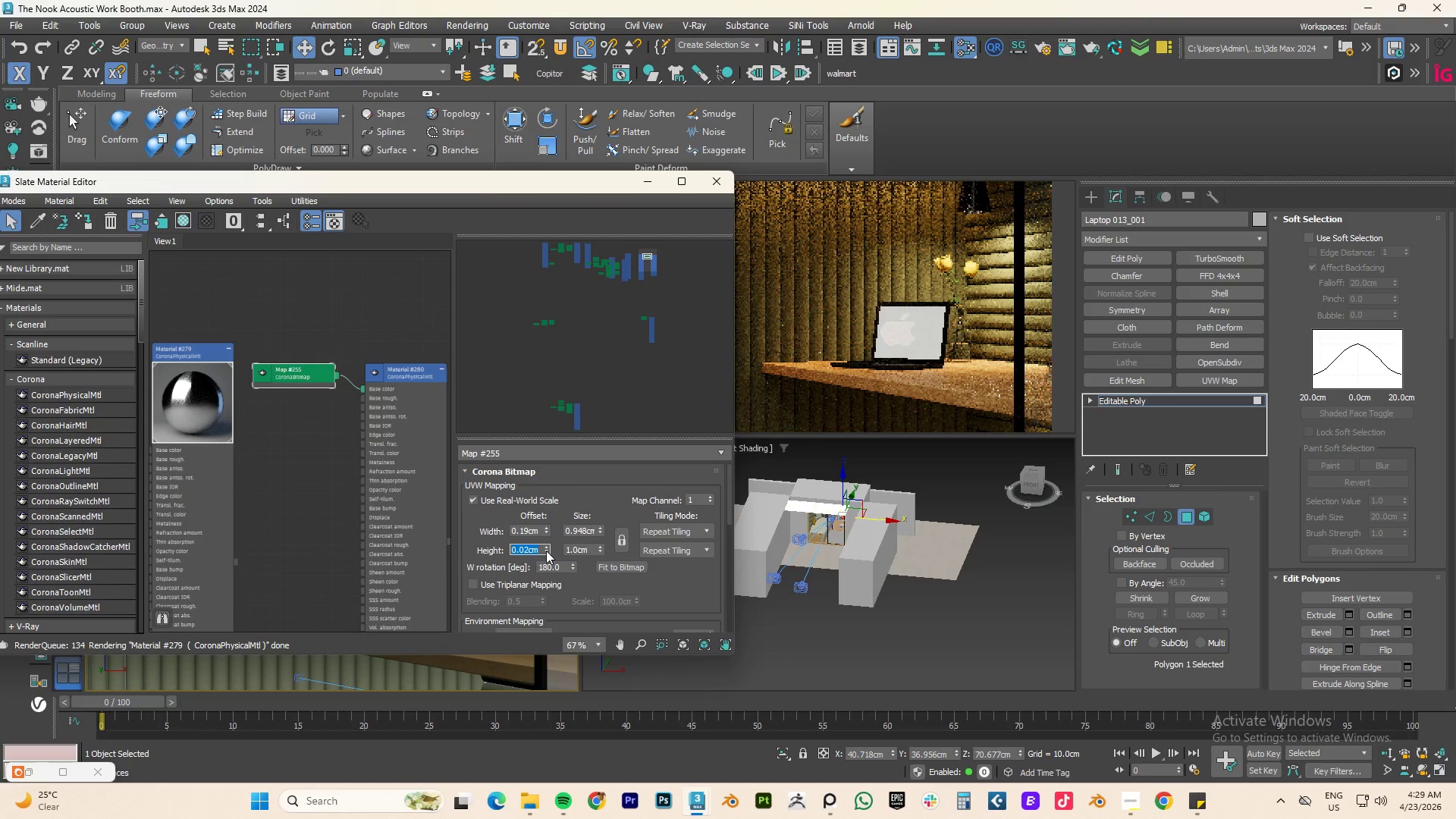 
double_click([546, 551])
 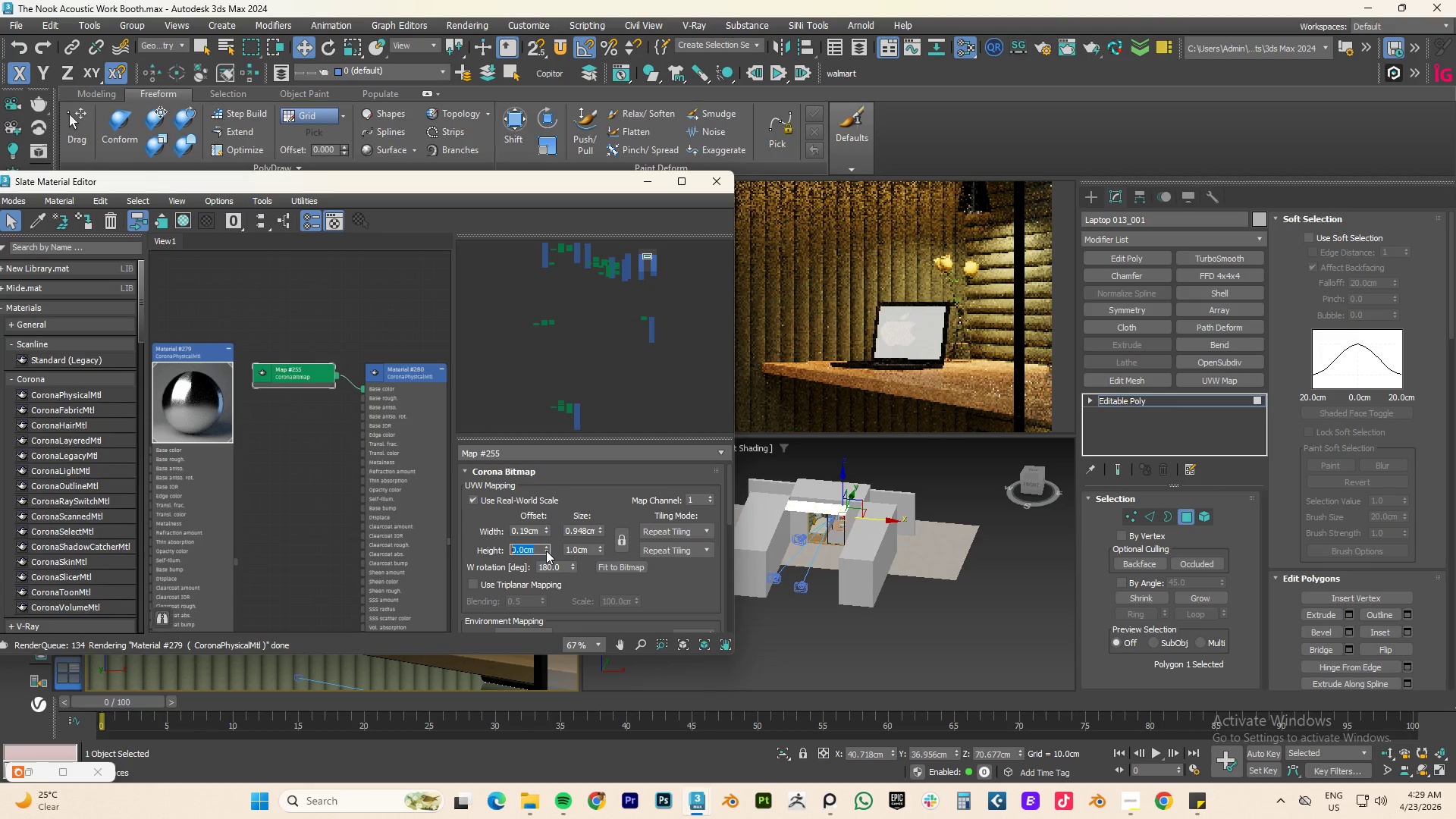 
triple_click([546, 551])
 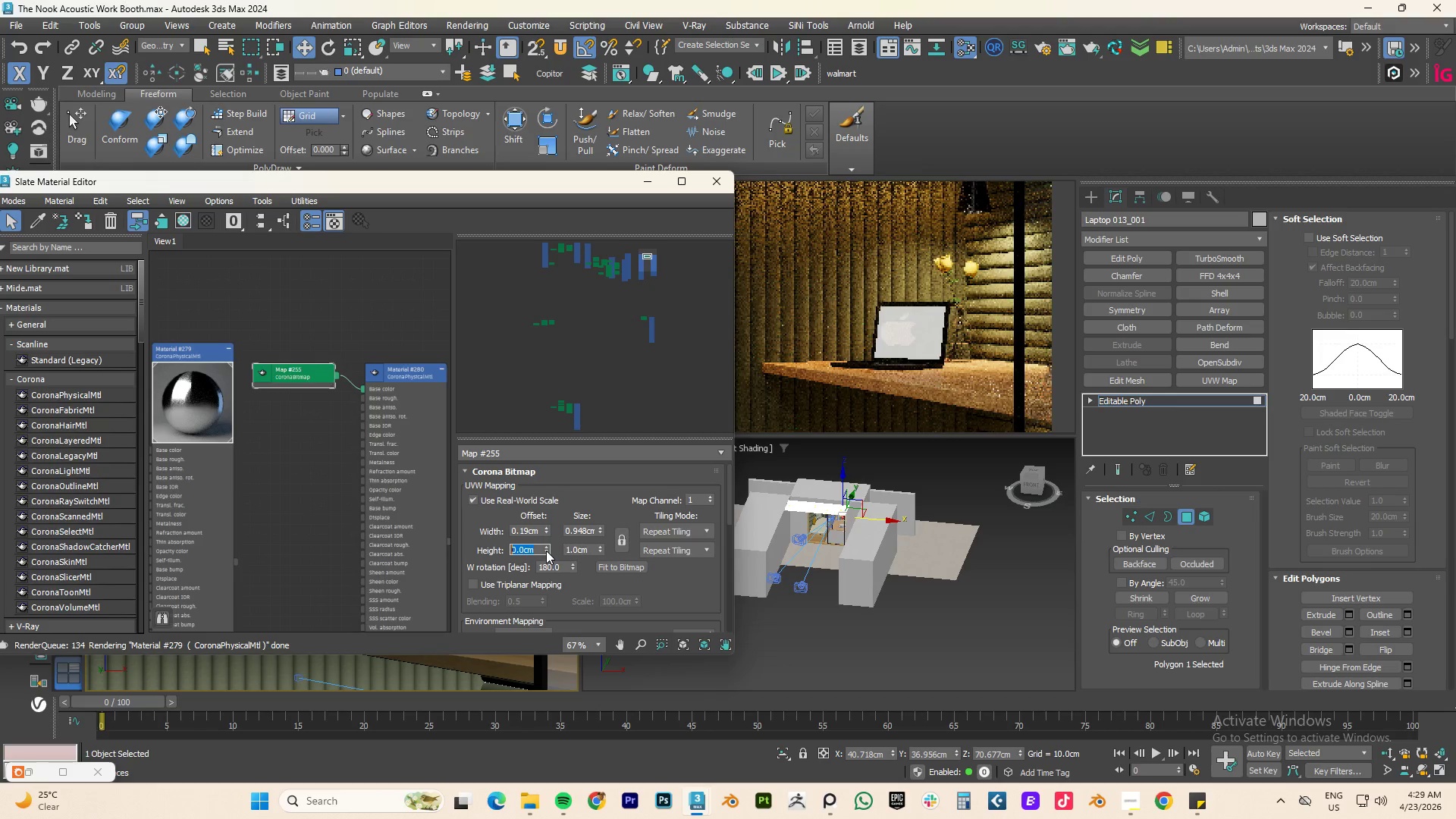 
triple_click([546, 551])
 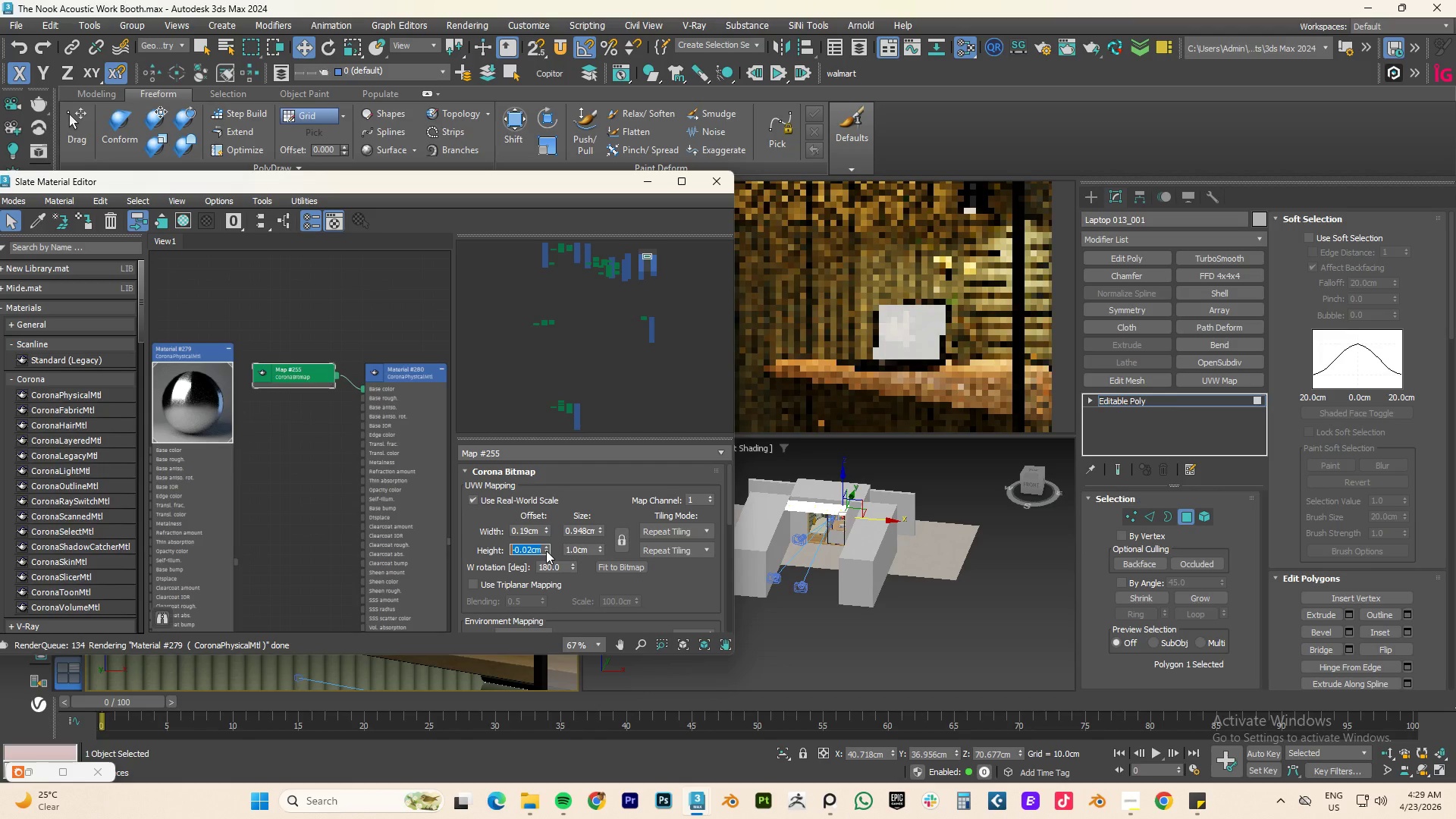 
double_click([546, 551])
 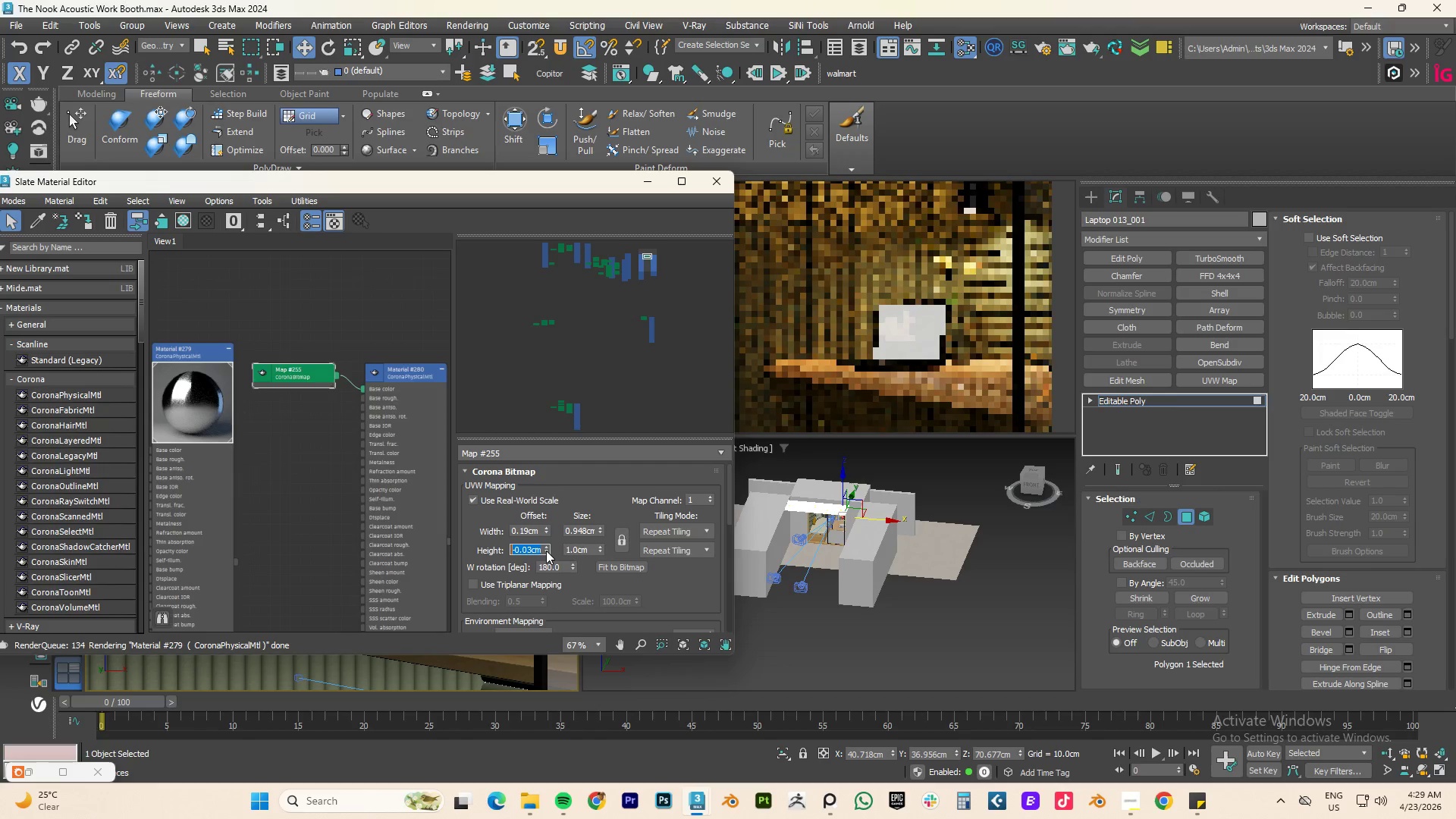 
triple_click([546, 551])
 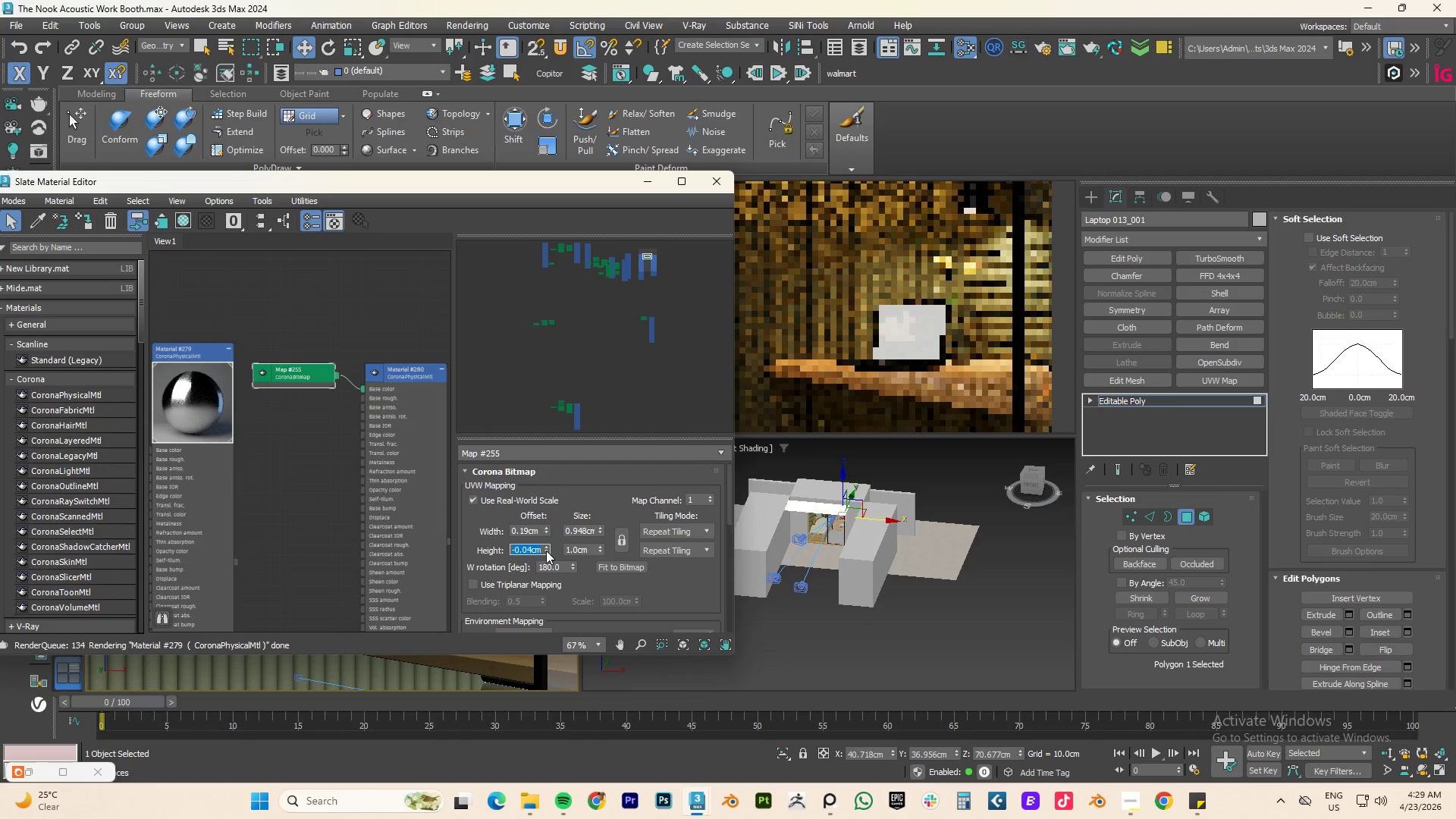 
triple_click([546, 551])
 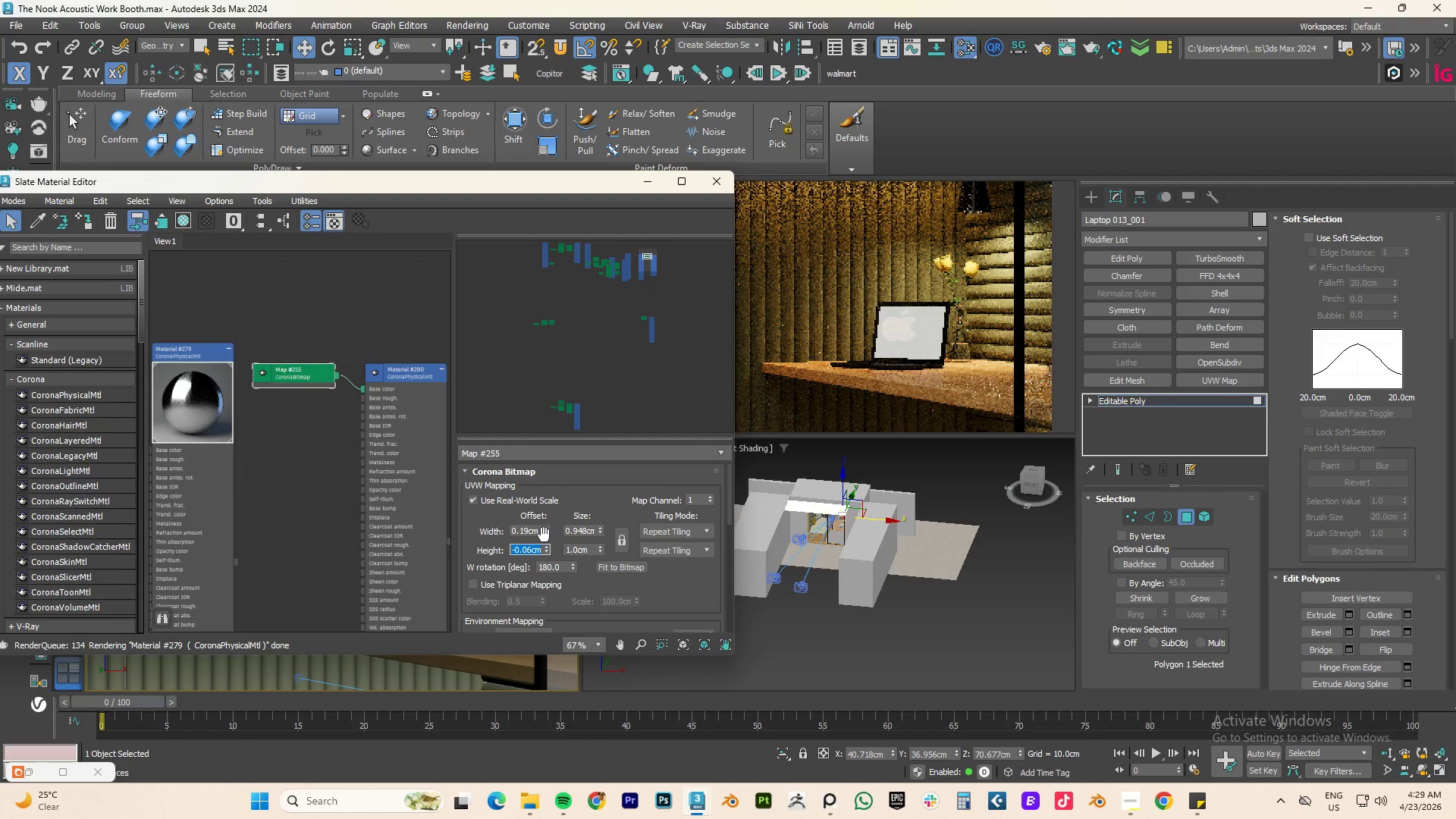 
left_click_drag(start_coordinate=[547, 527], to_coordinate=[547, 548])
 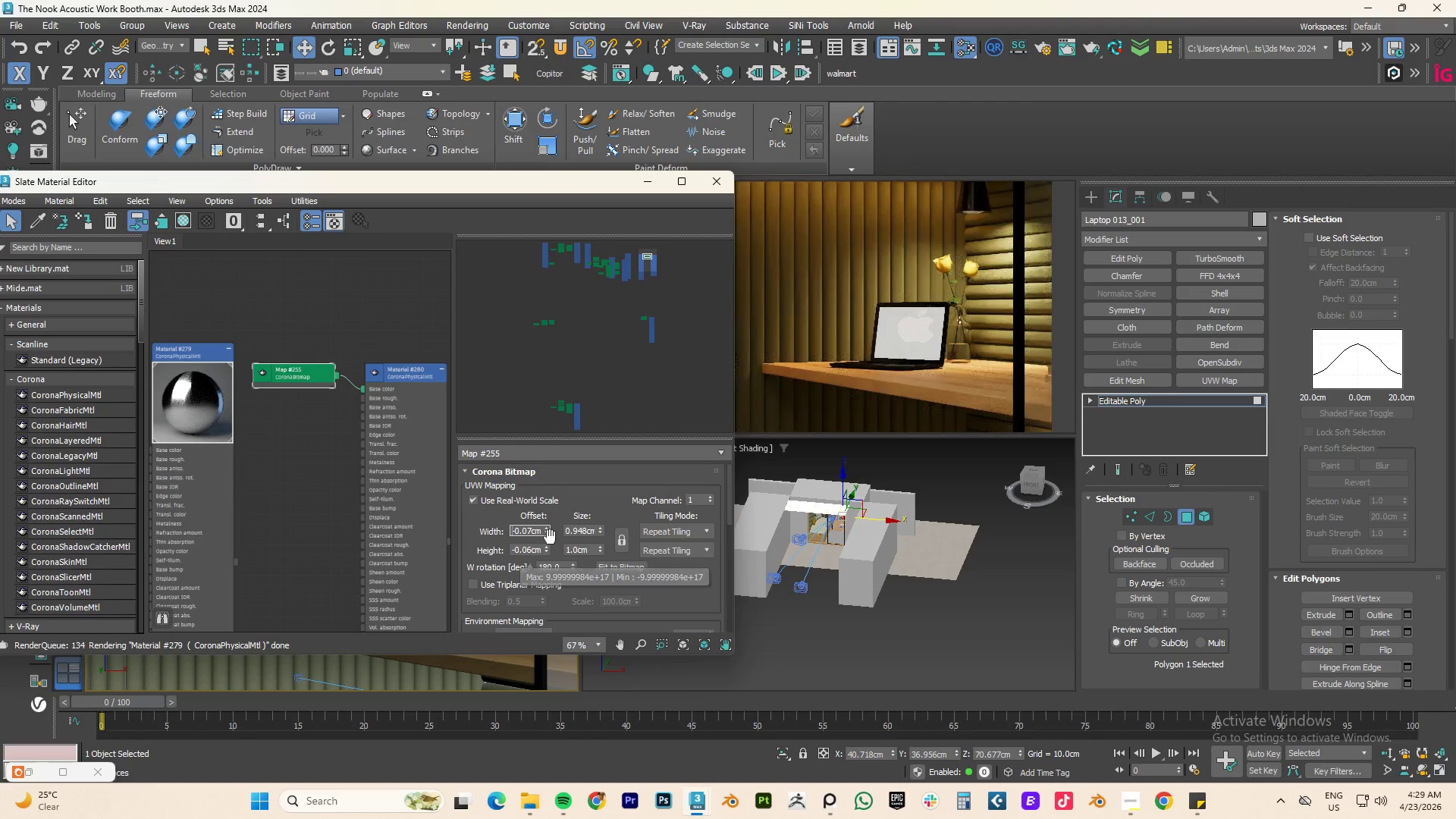 
left_click_drag(start_coordinate=[548, 531], to_coordinate=[548, 523])
 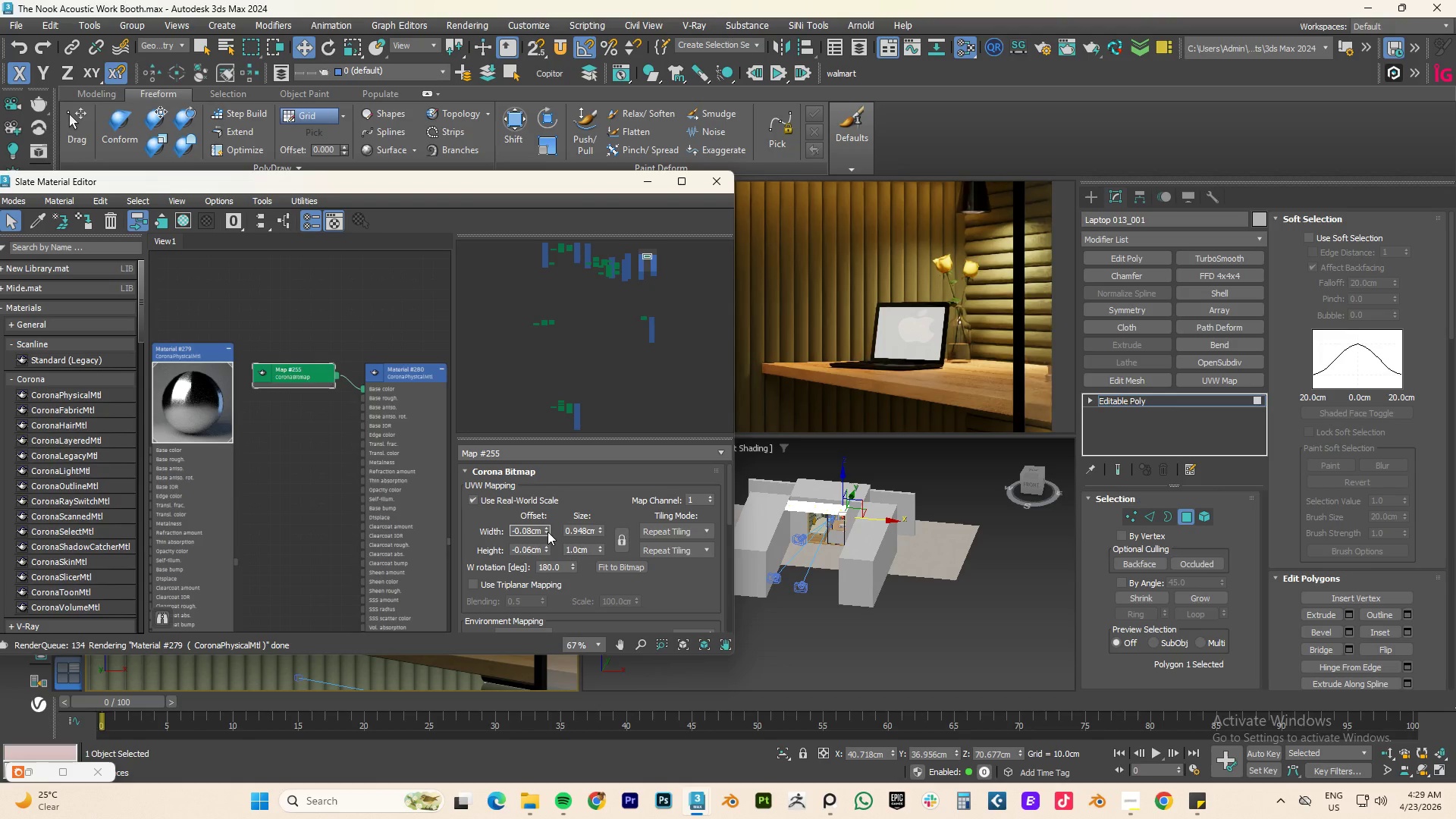 
left_click_drag(start_coordinate=[548, 532], to_coordinate=[549, 522])
 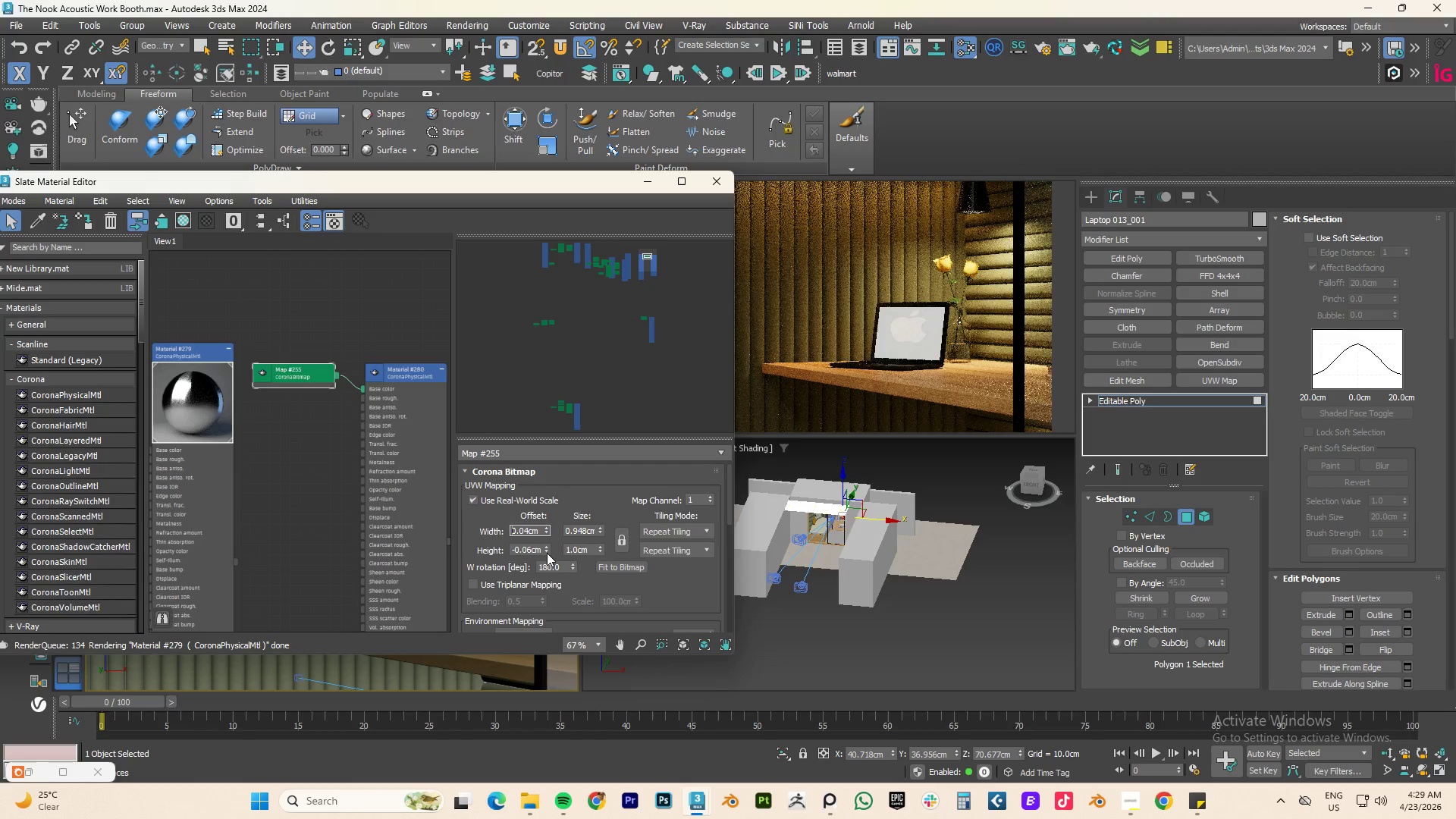 
left_click_drag(start_coordinate=[548, 550], to_coordinate=[546, 563])
 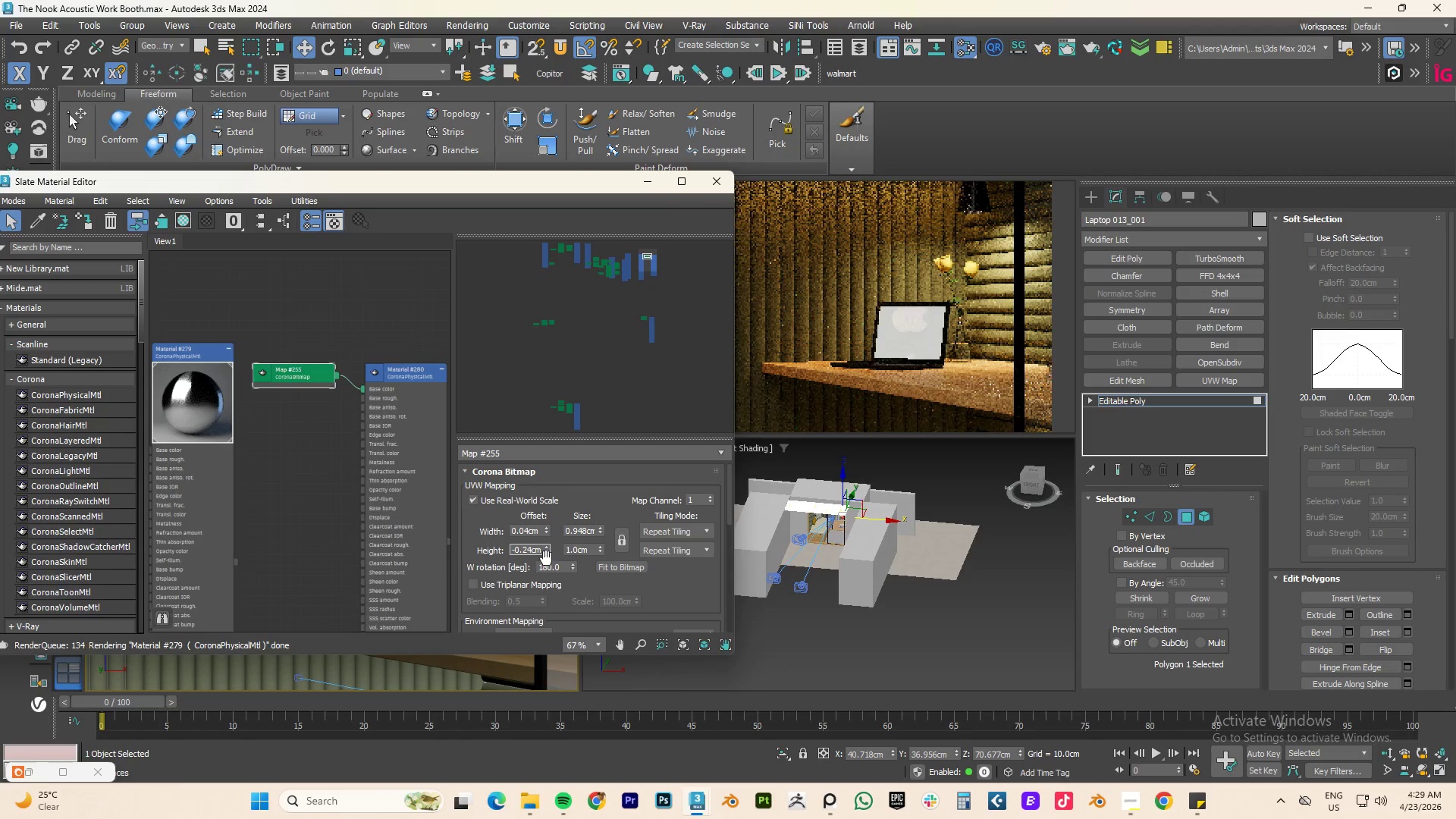 
left_click_drag(start_coordinate=[546, 553], to_coordinate=[549, 538])
 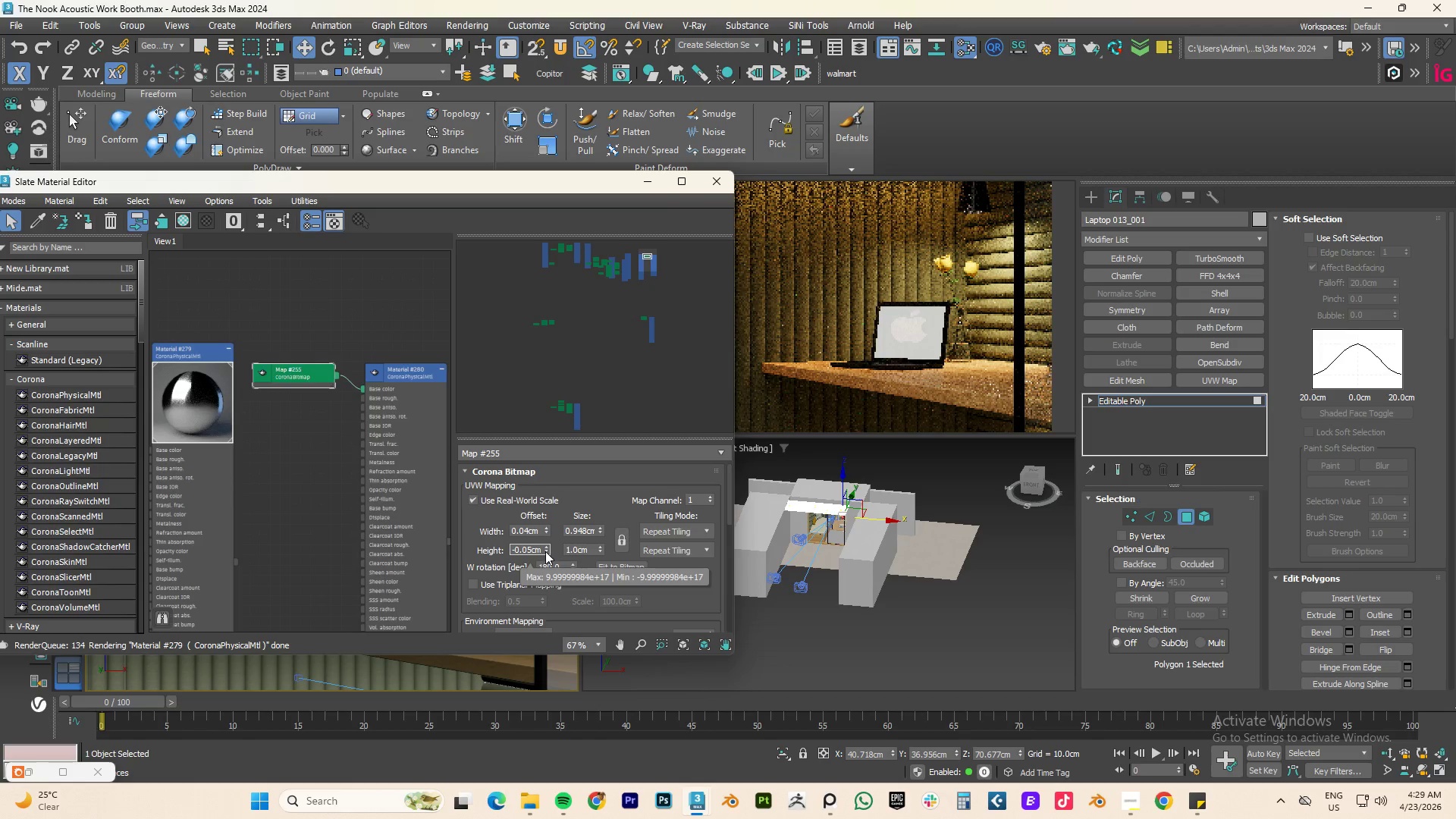 
left_click_drag(start_coordinate=[545, 551], to_coordinate=[550, 539])
 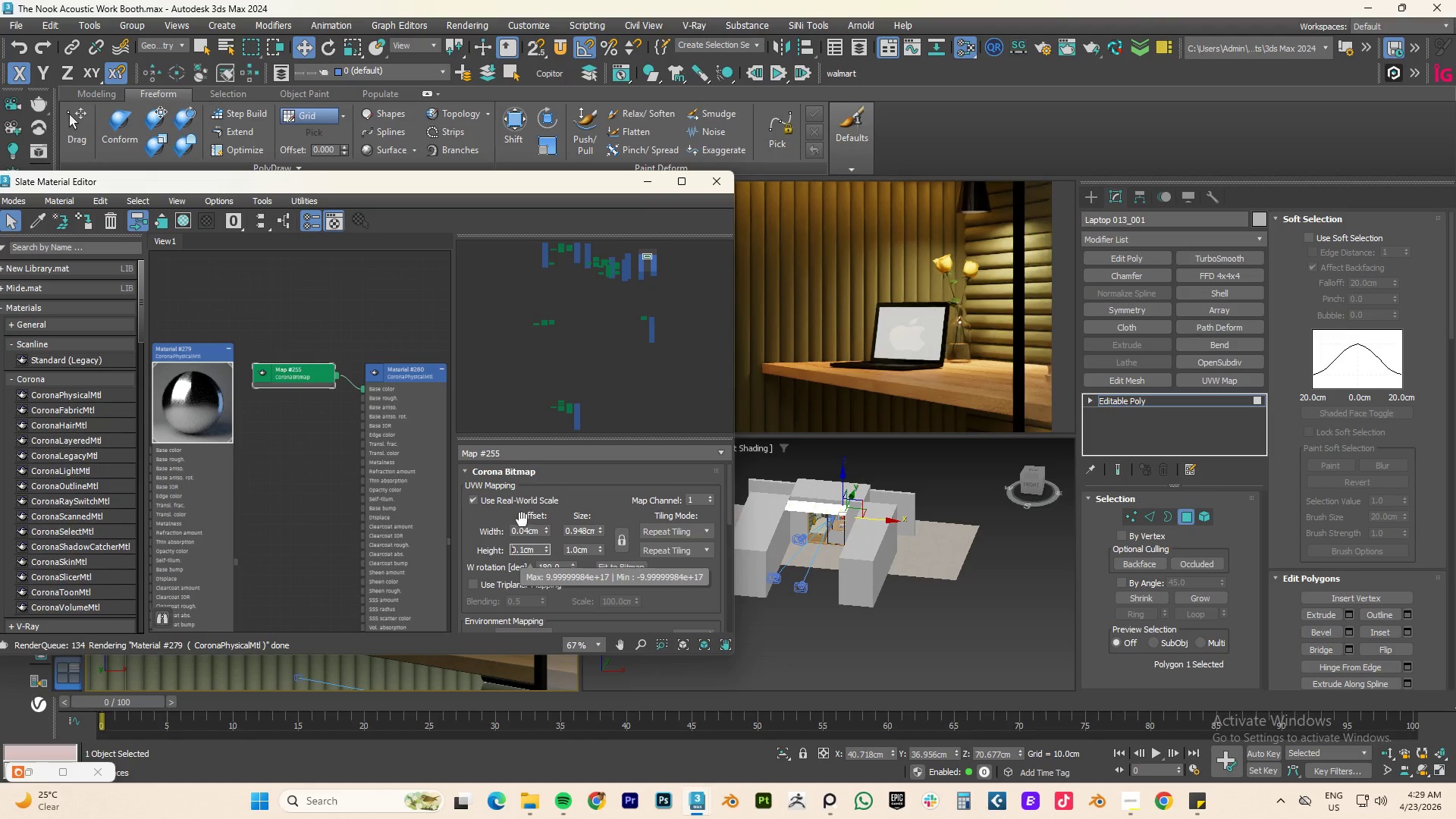 
left_click([397, 374])
 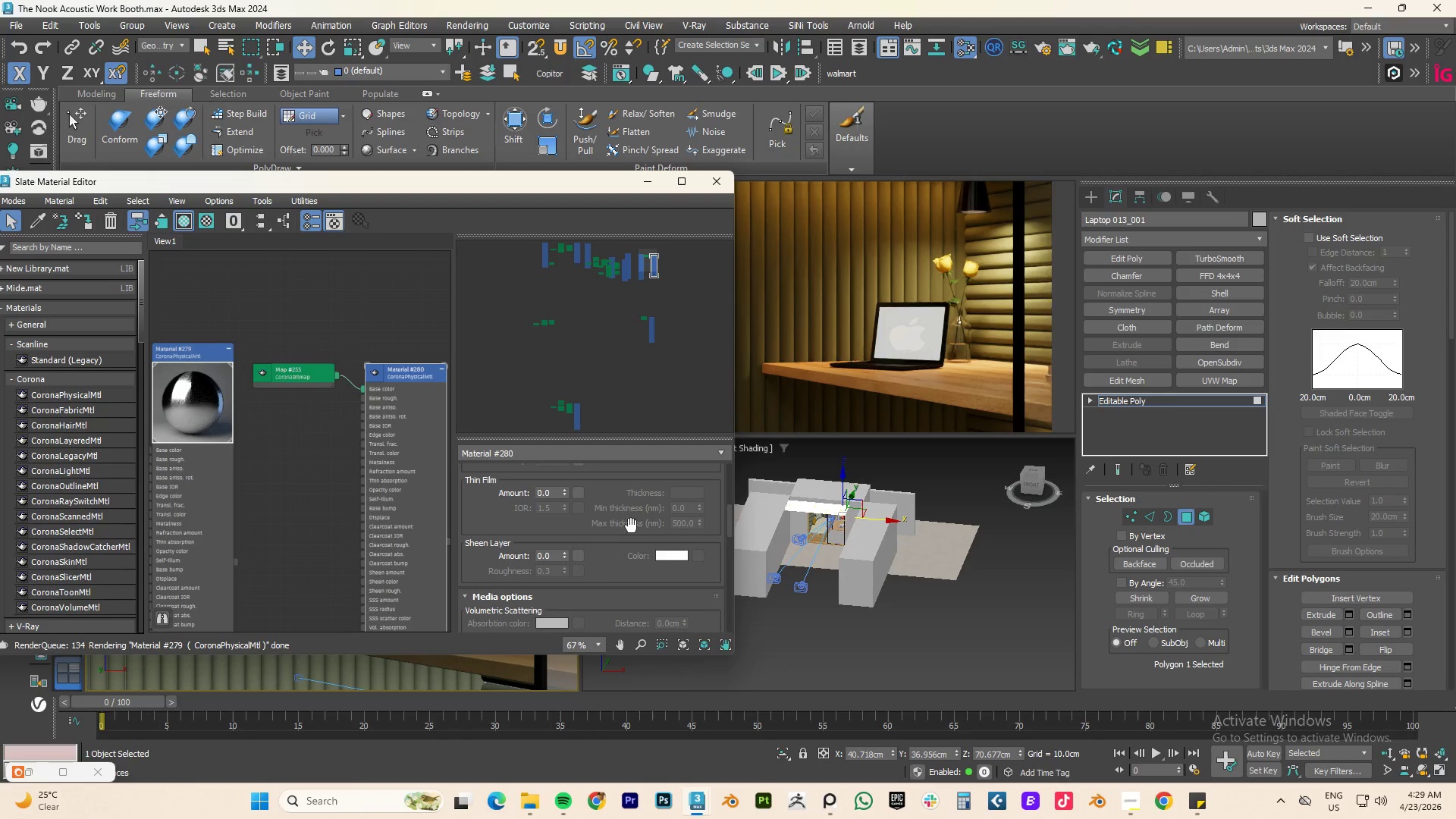 
scroll: coordinate [604, 573], scroll_direction: up, amount: 19.0
 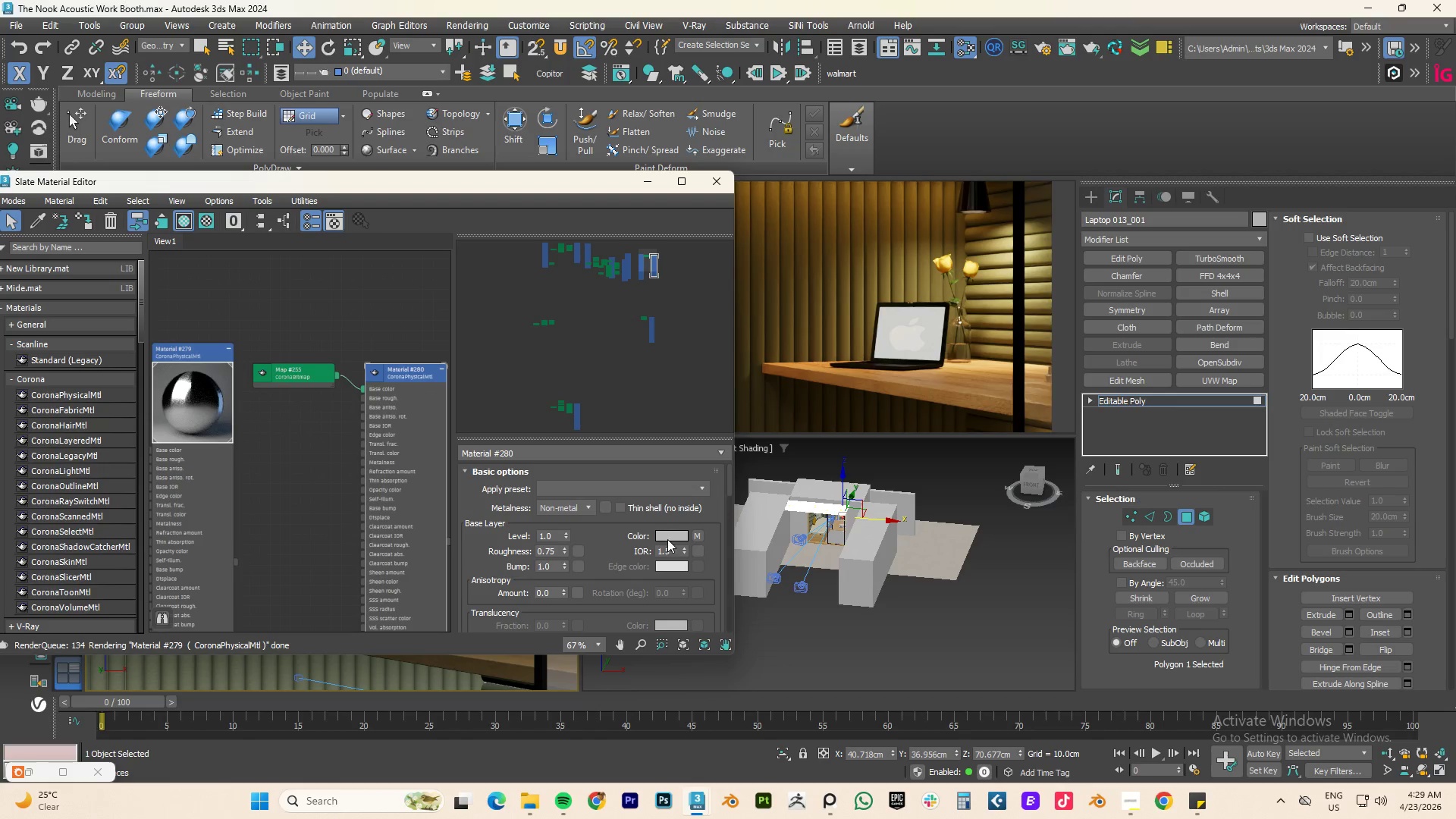 
left_click([670, 535])
 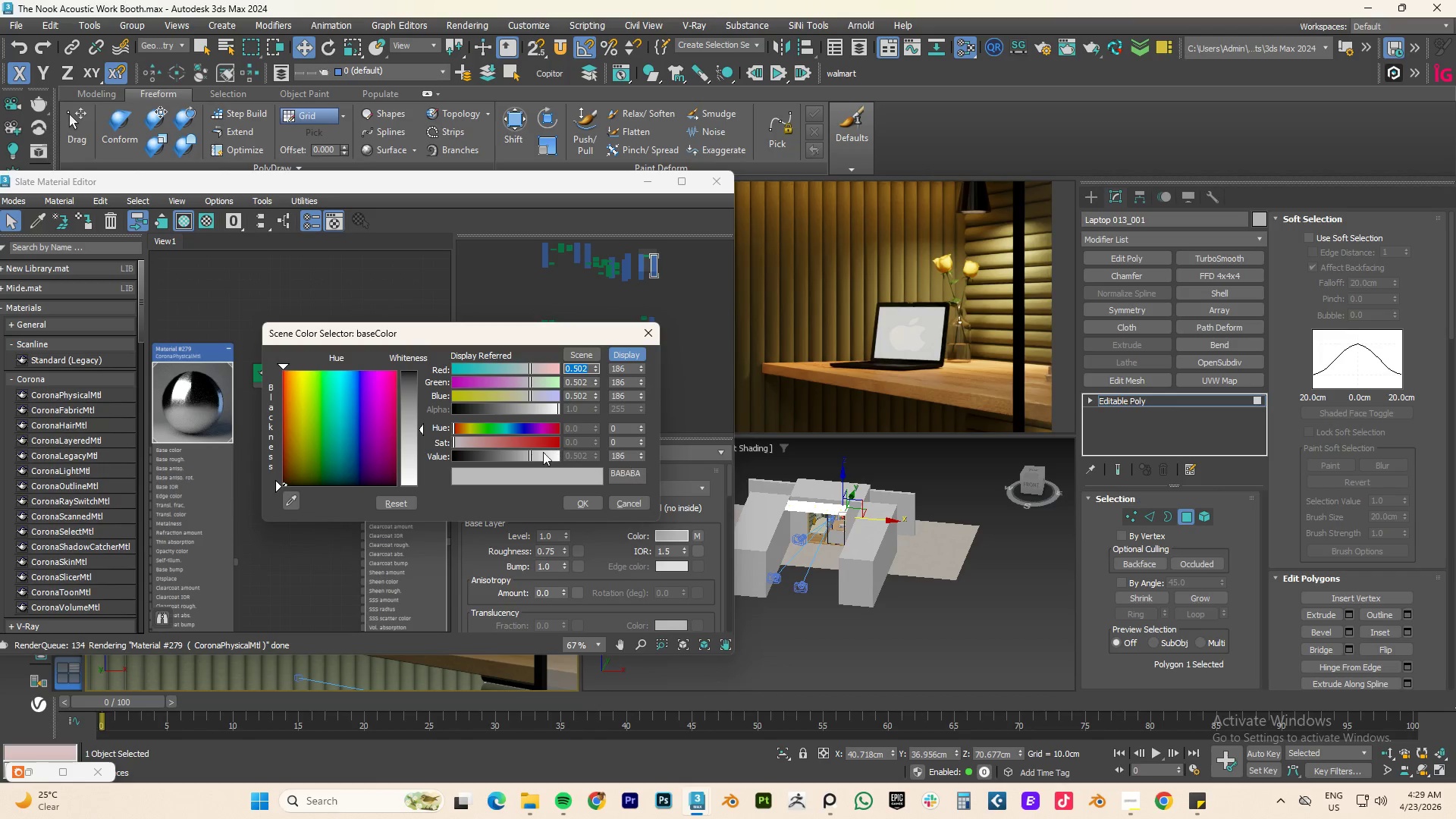 
left_click_drag(start_coordinate=[513, 453], to_coordinate=[494, 455])
 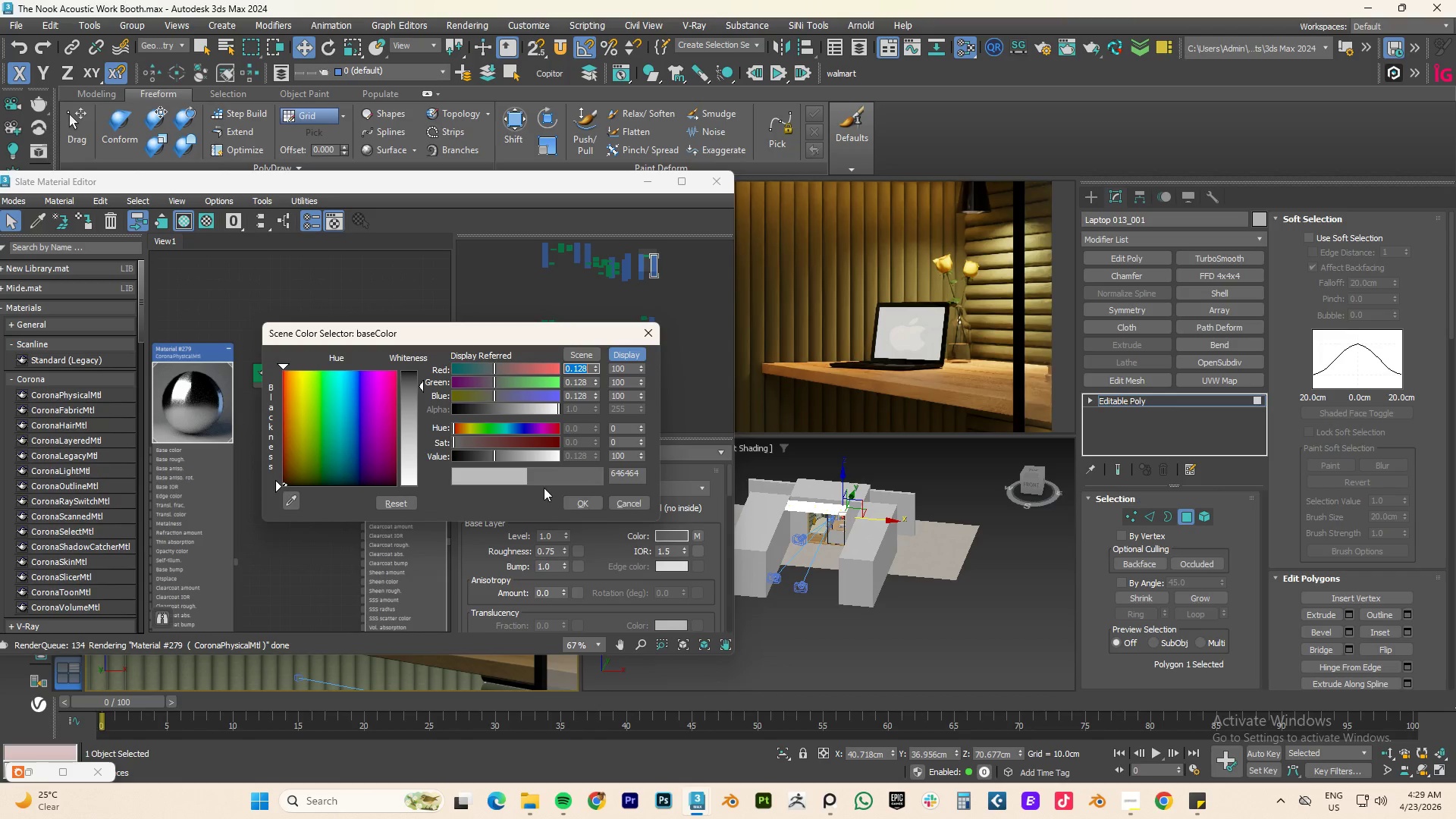 
left_click([475, 453])
 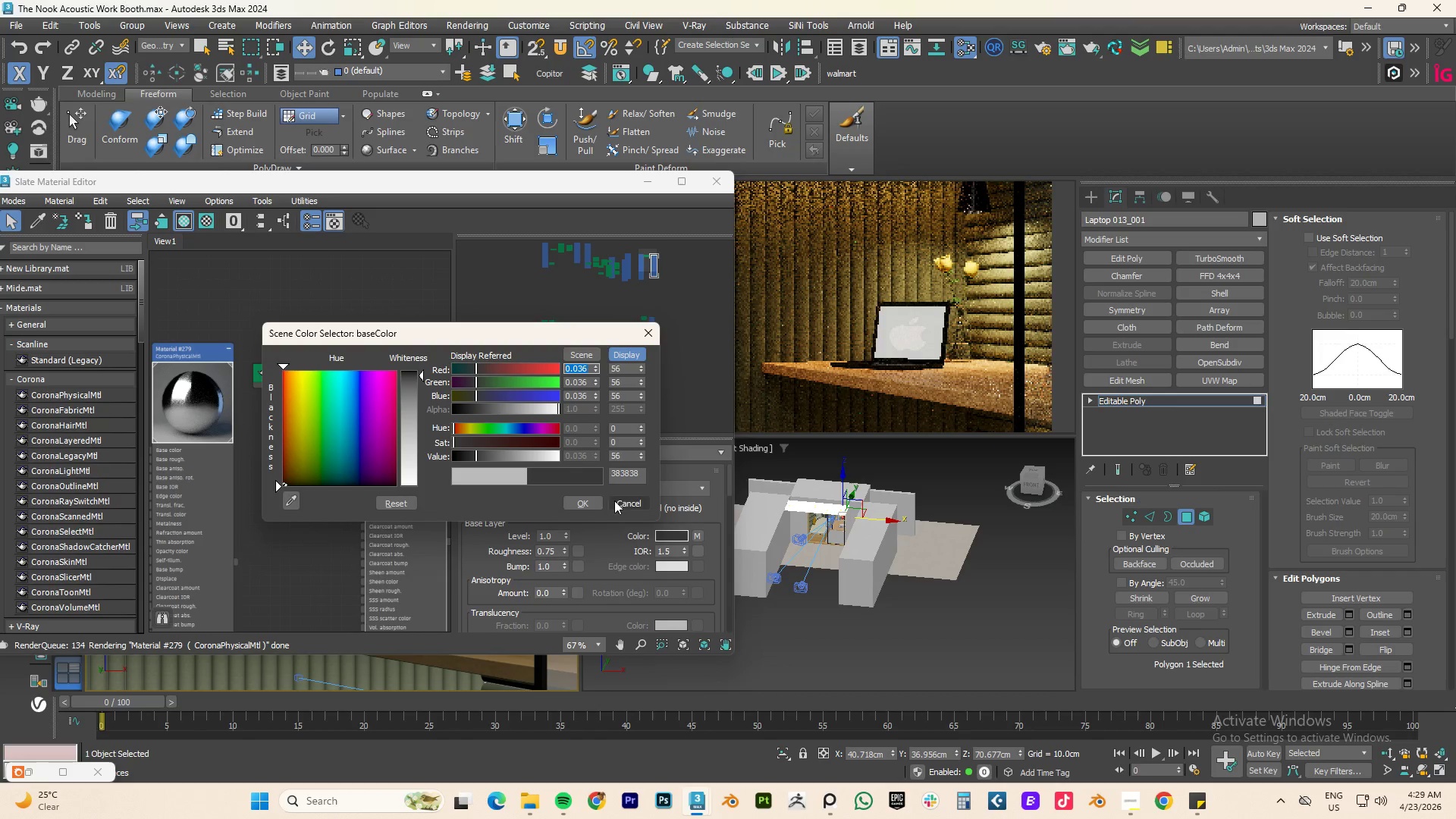 
left_click([585, 500])
 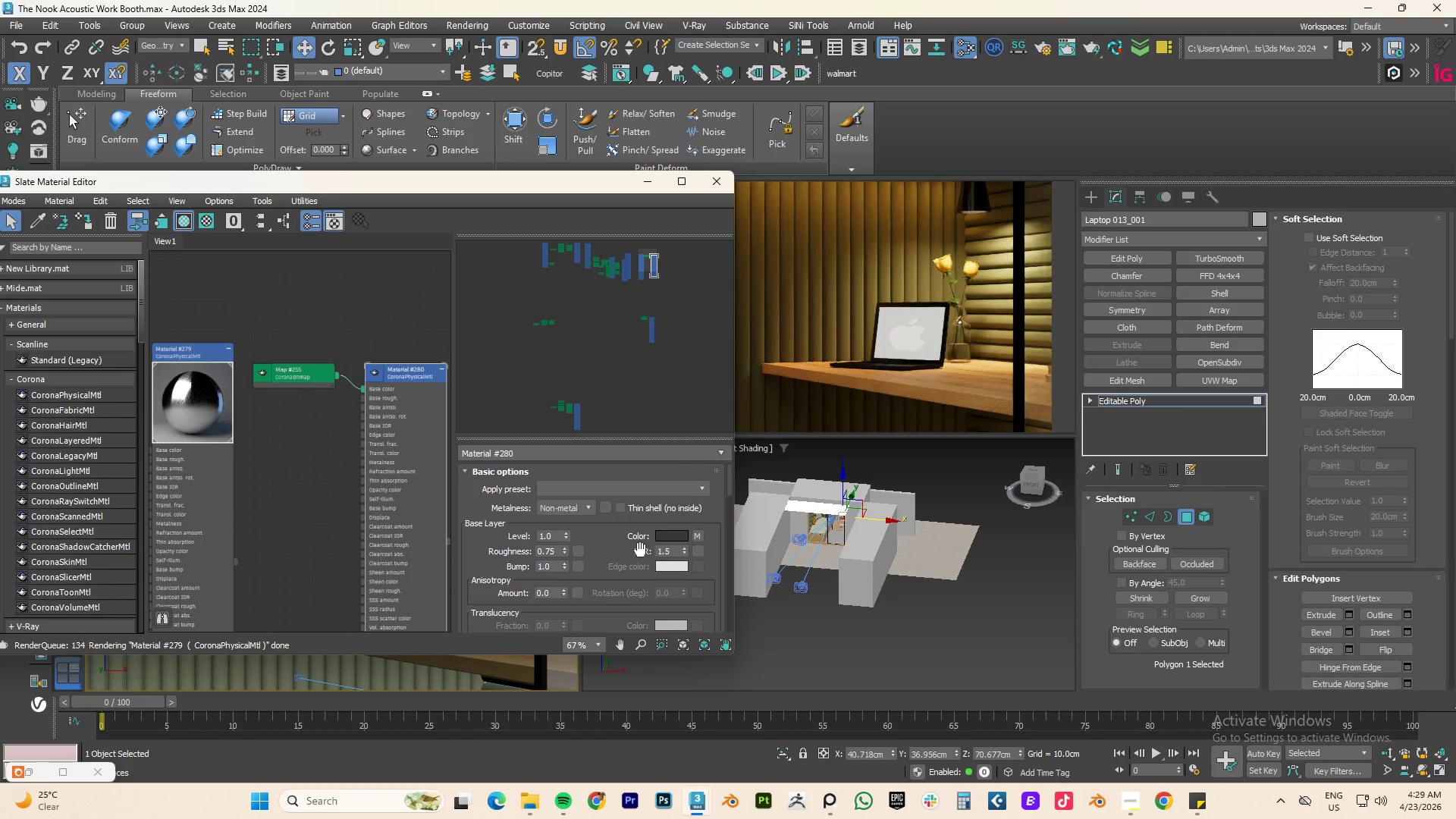 
scroll: coordinate [573, 556], scroll_direction: down, amount: 26.0
 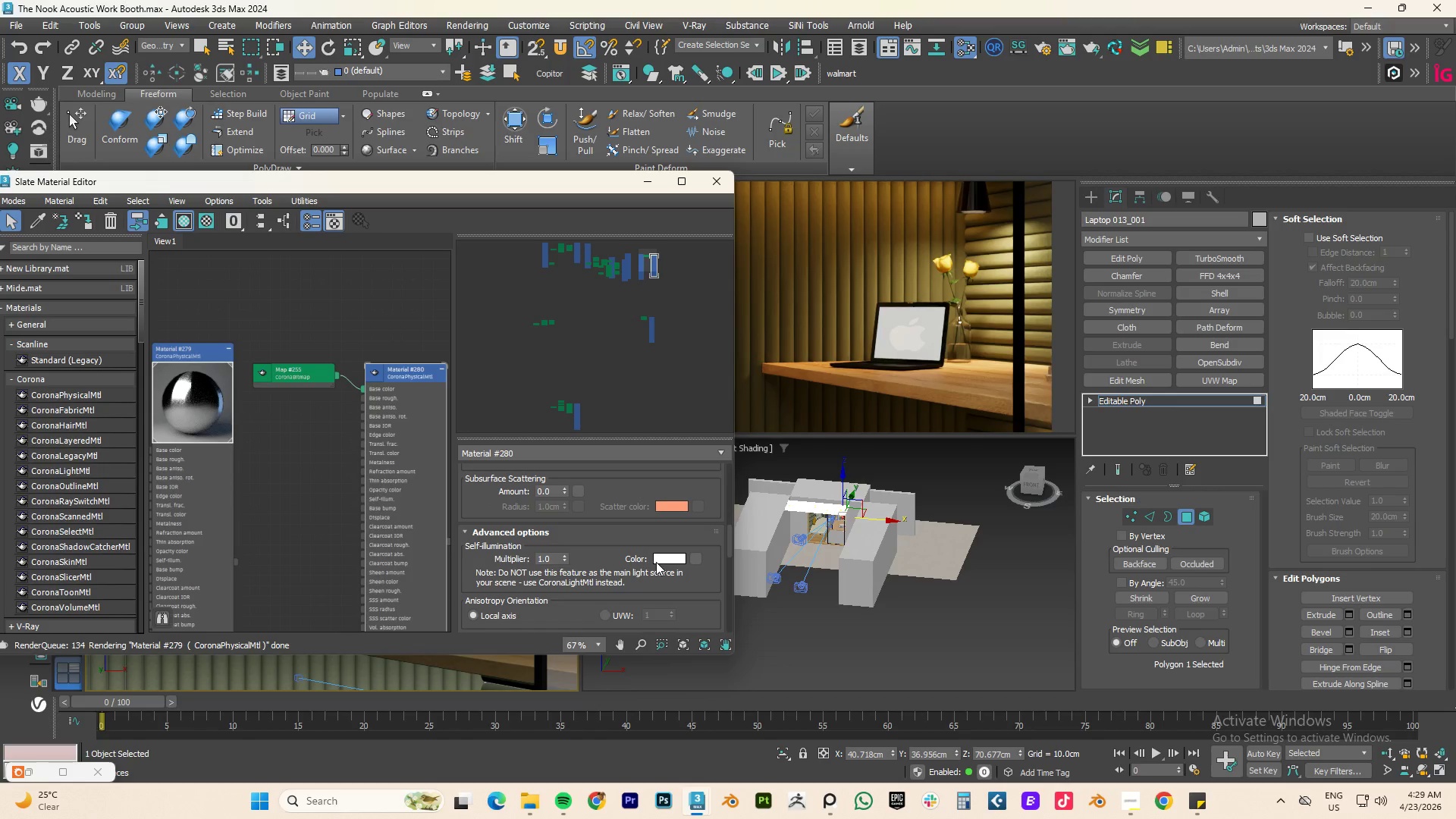 
left_click([667, 561])
 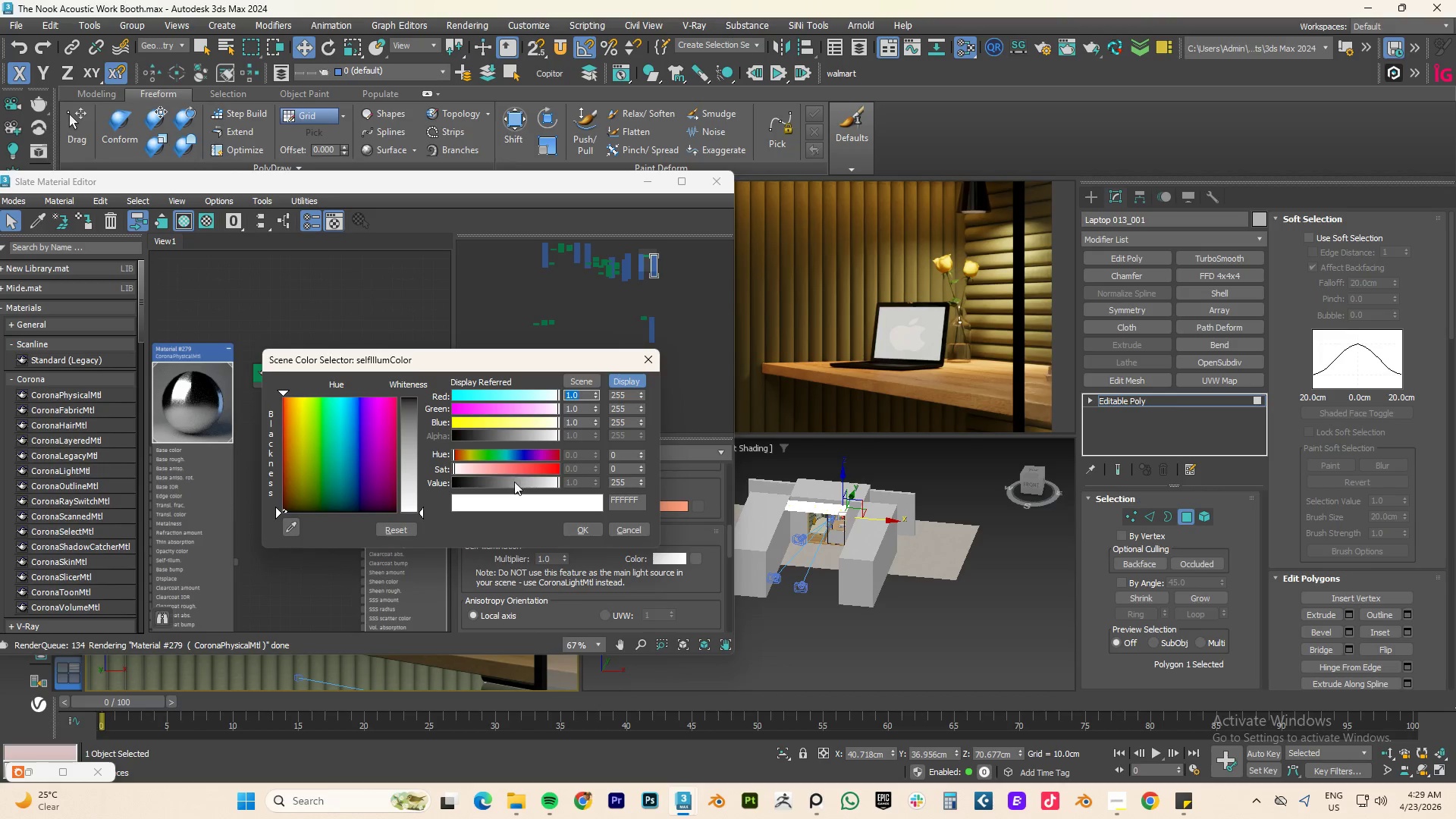 
left_click_drag(start_coordinate=[508, 483], to_coordinate=[492, 484])
 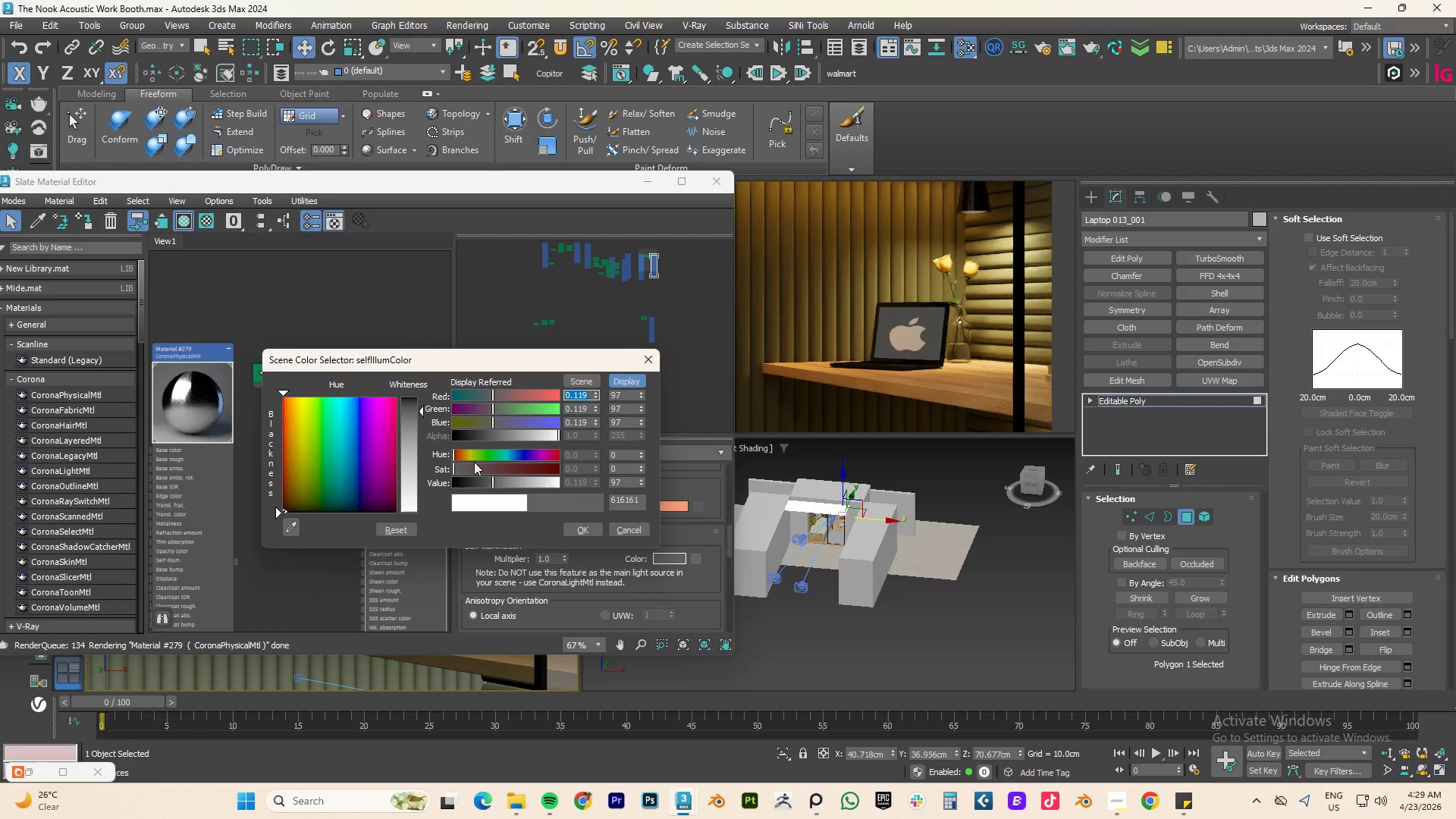 
left_click([460, 456])
 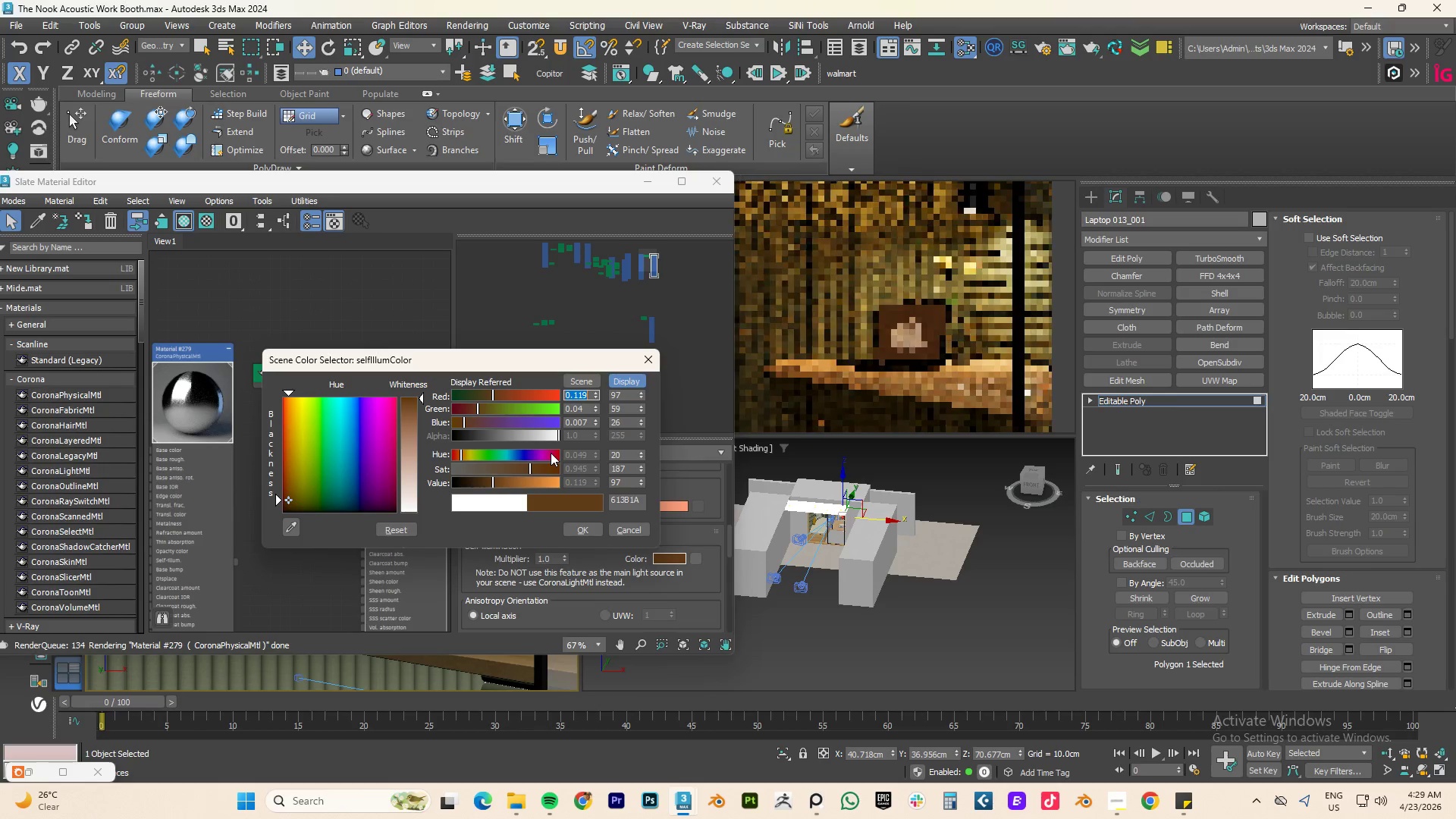 
left_click([551, 453])
 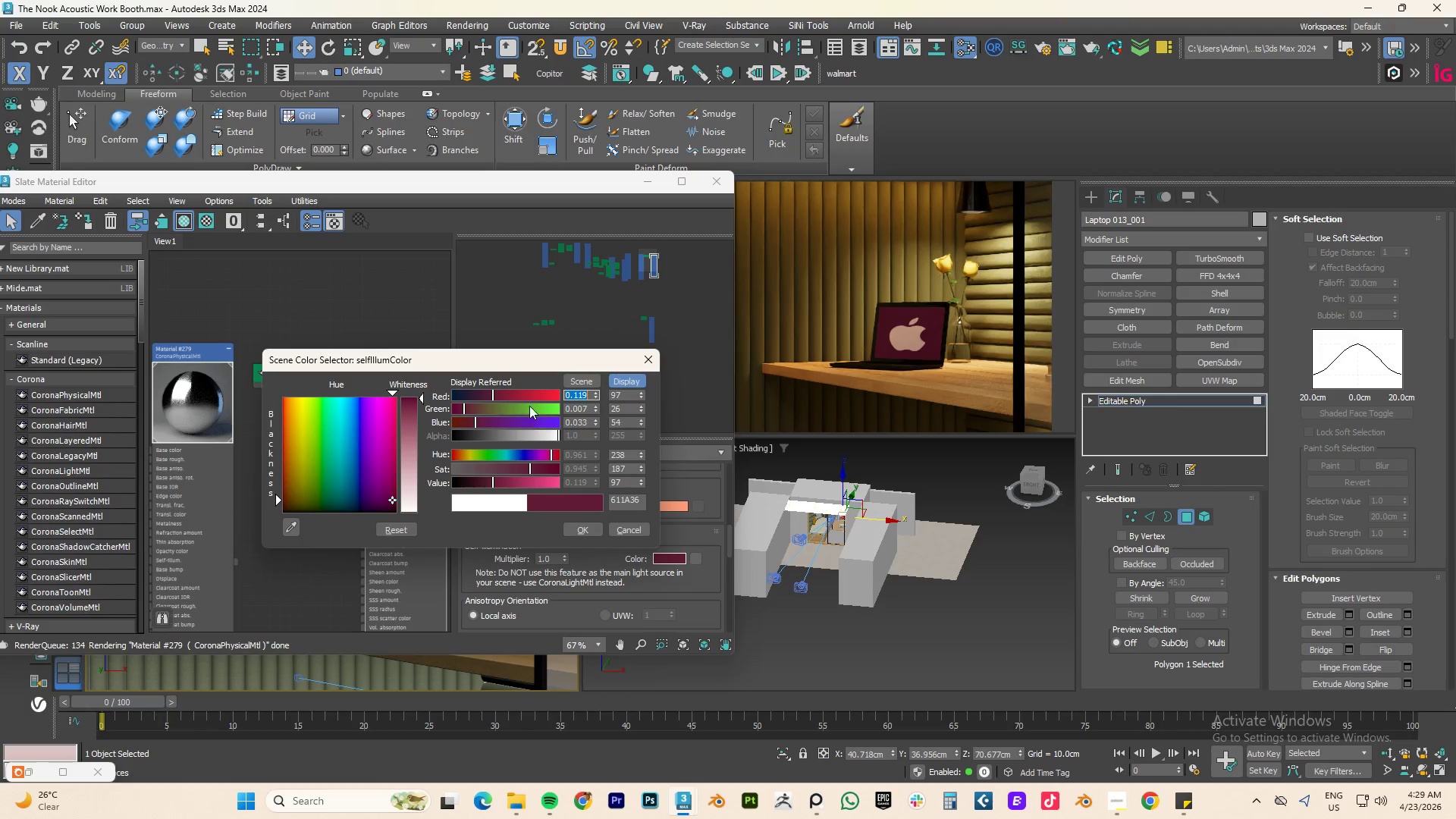 
left_click_drag(start_coordinate=[513, 396], to_coordinate=[554, 398])
 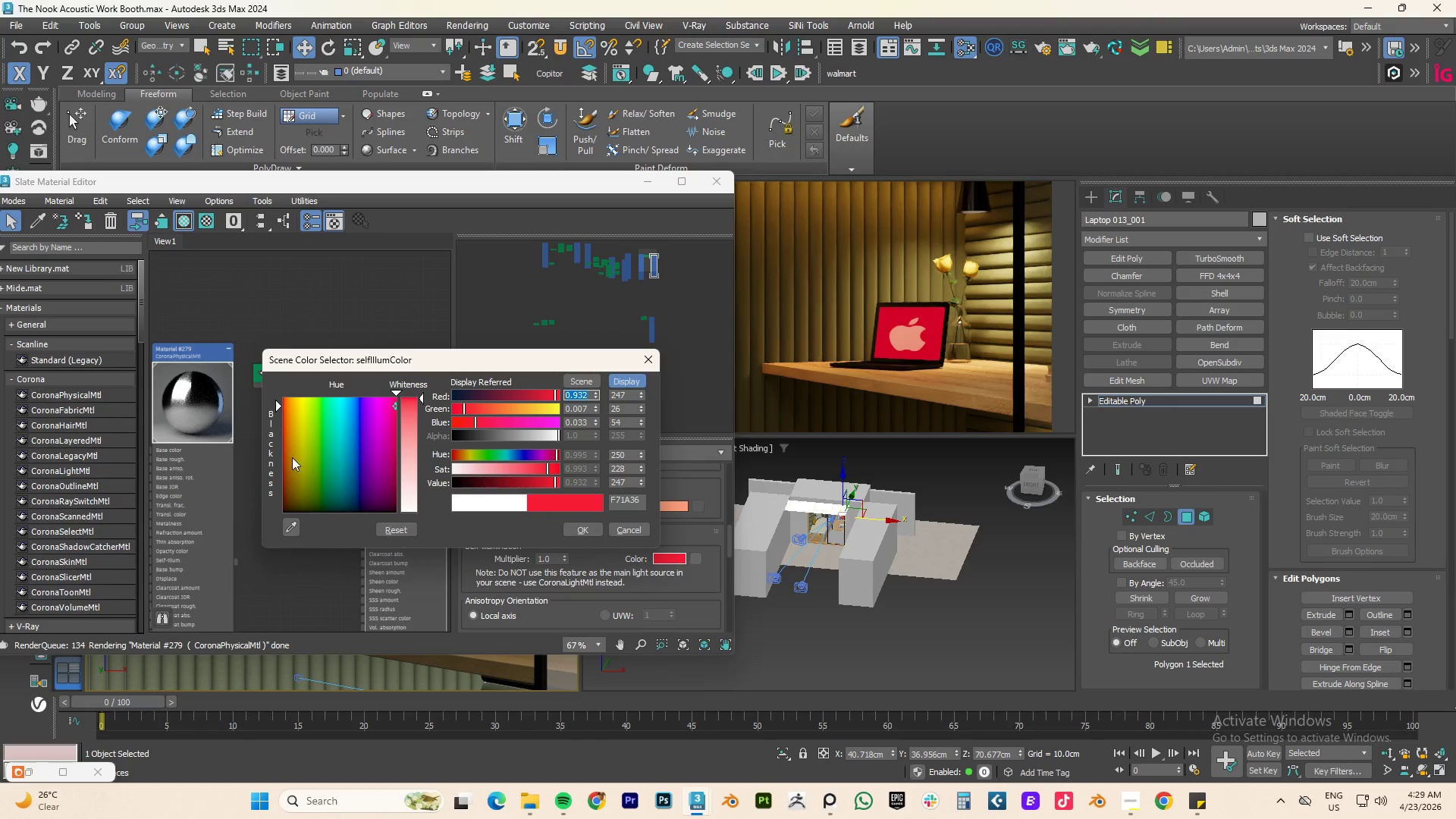 
left_click([296, 443])
 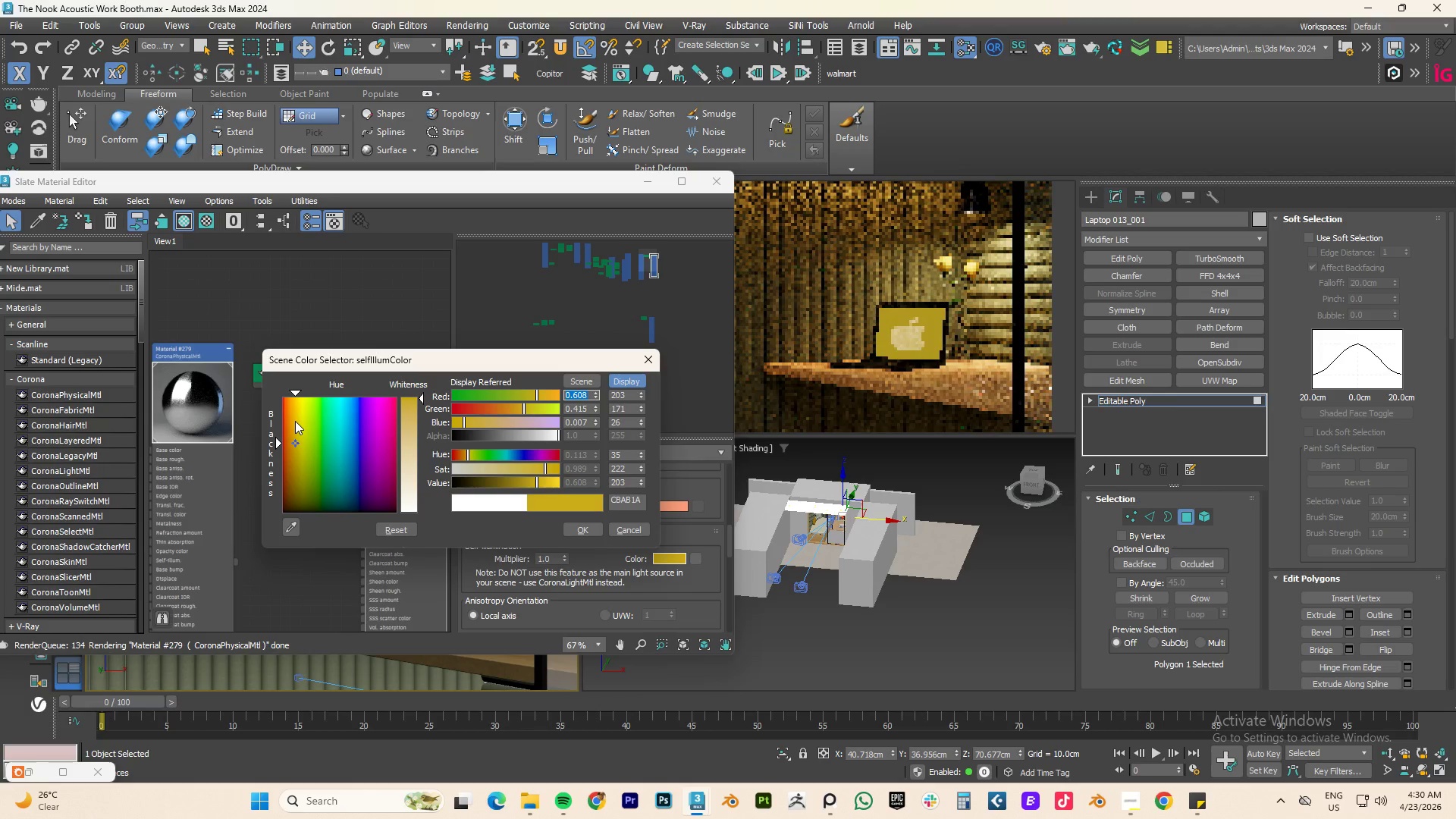 
left_click([295, 421])
 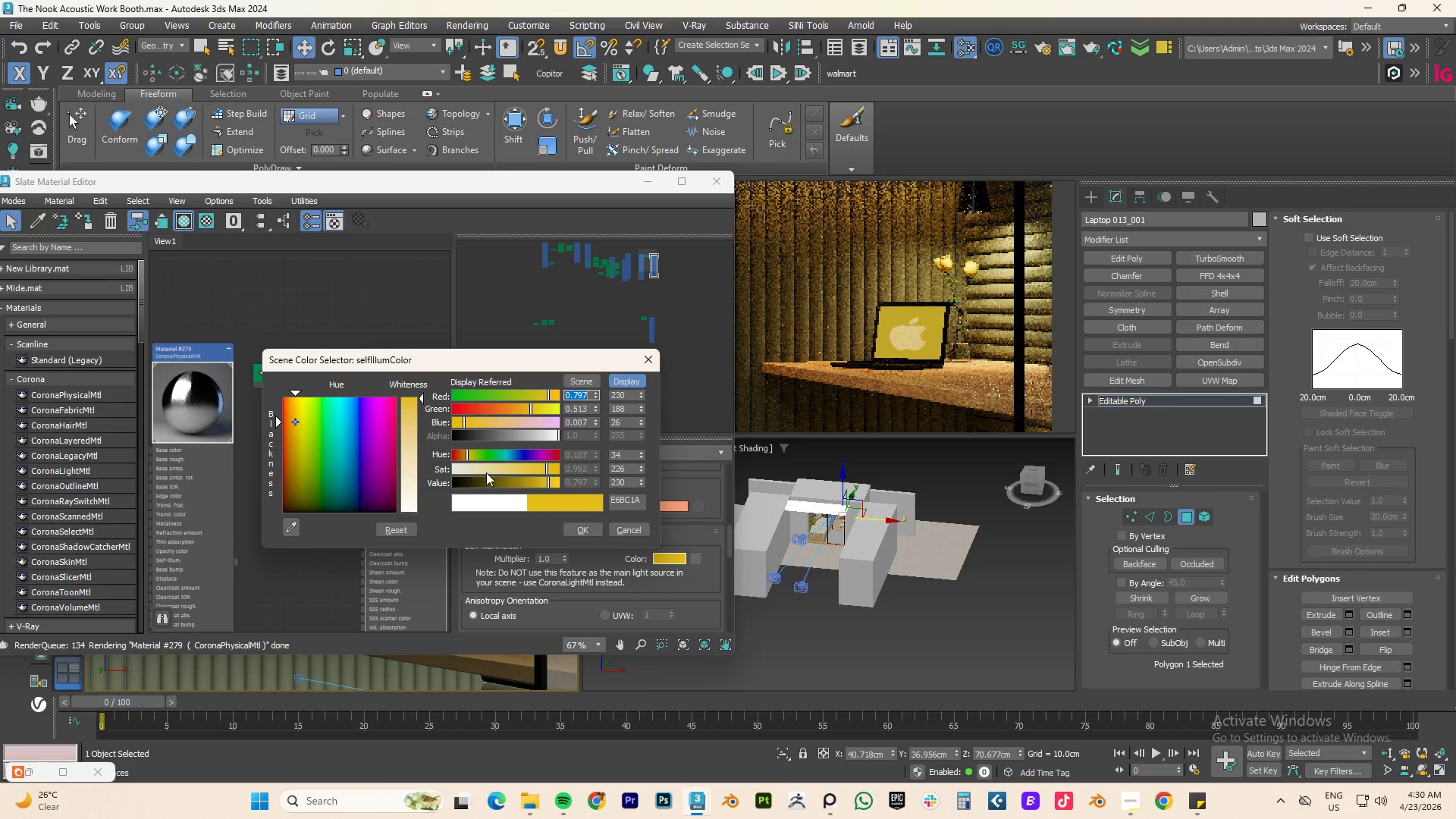 
left_click_drag(start_coordinate=[488, 471], to_coordinate=[436, 471])
 